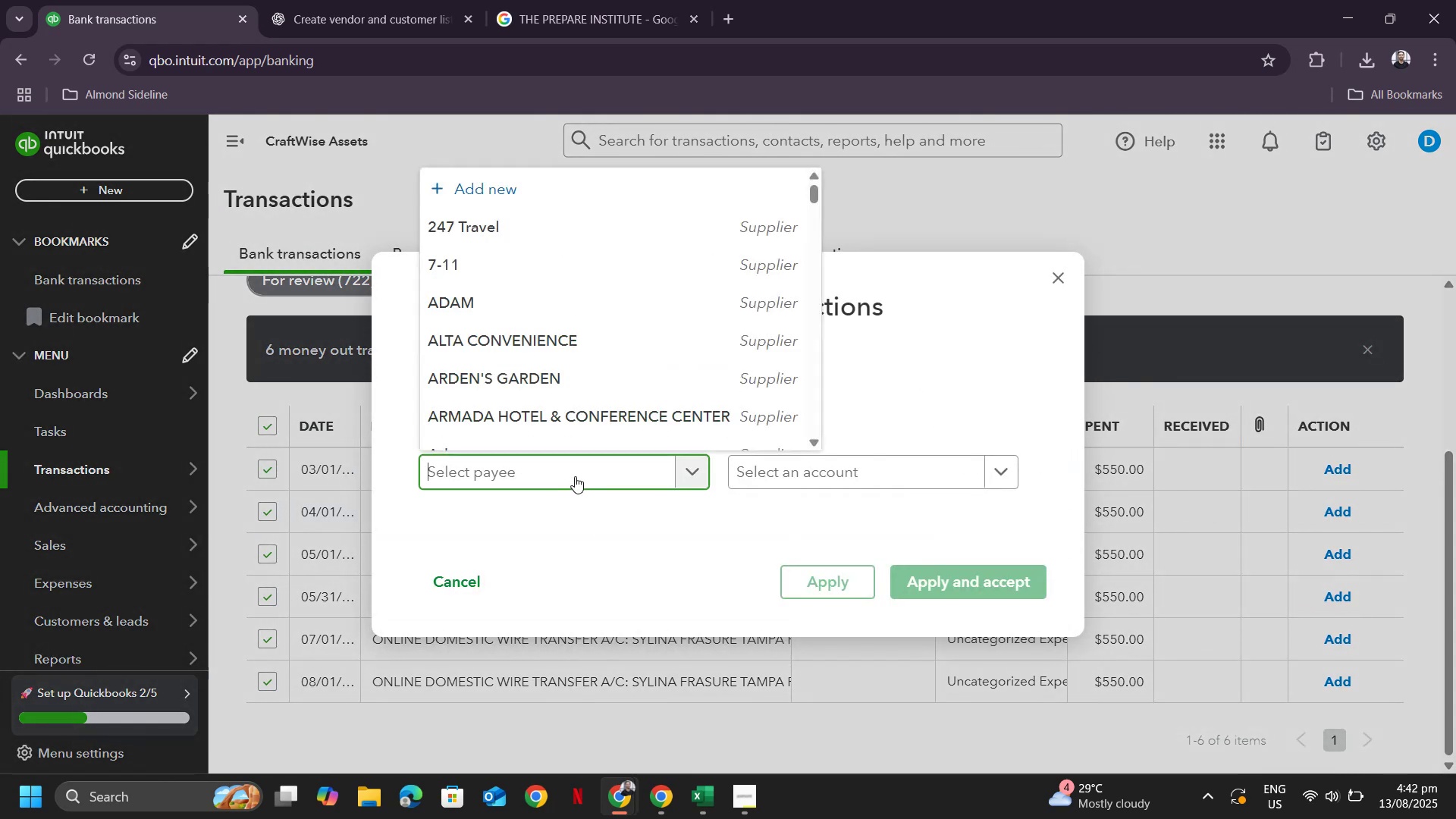 
key(Control+ControlLeft)
 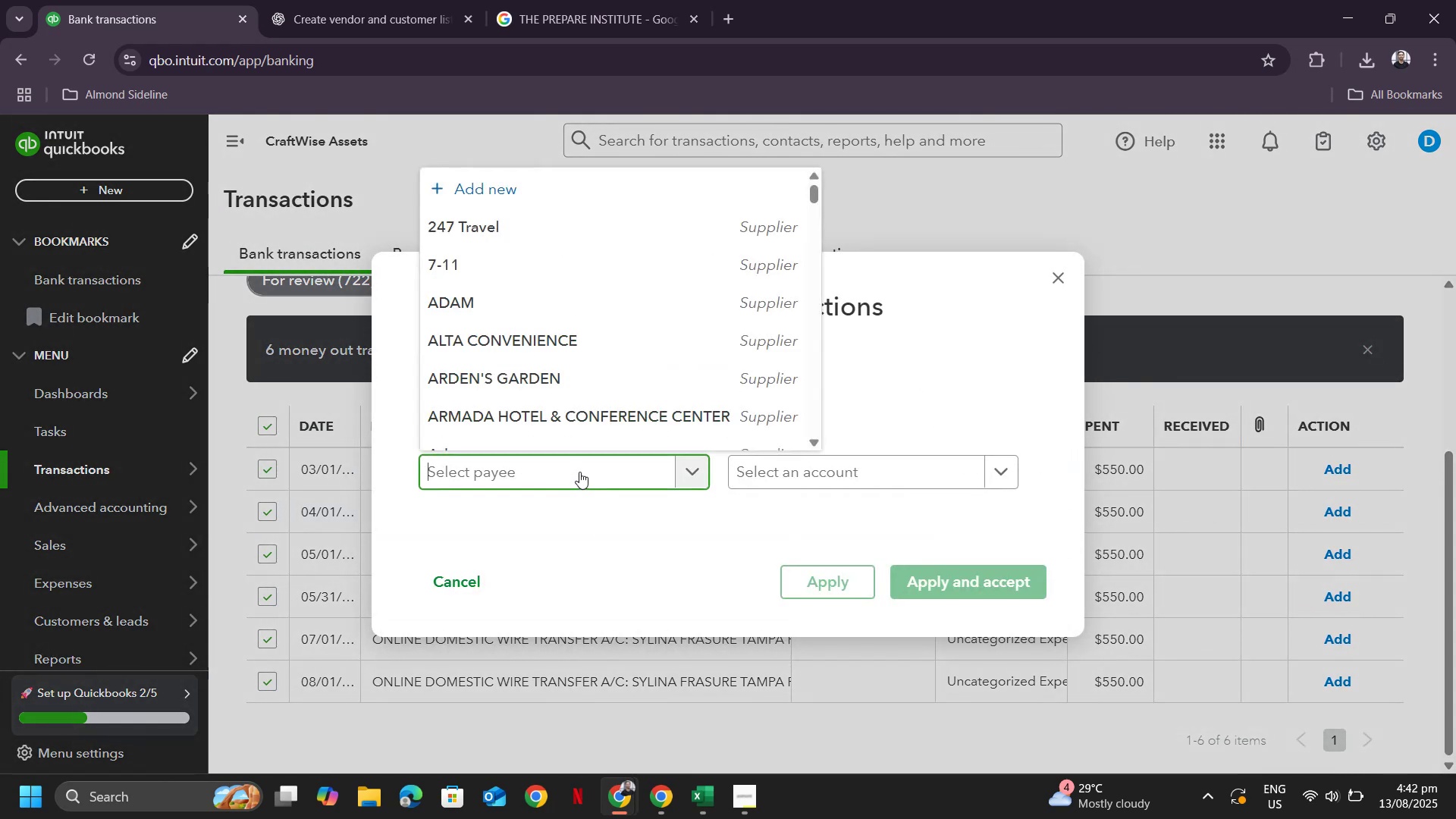 
key(Control+V)
 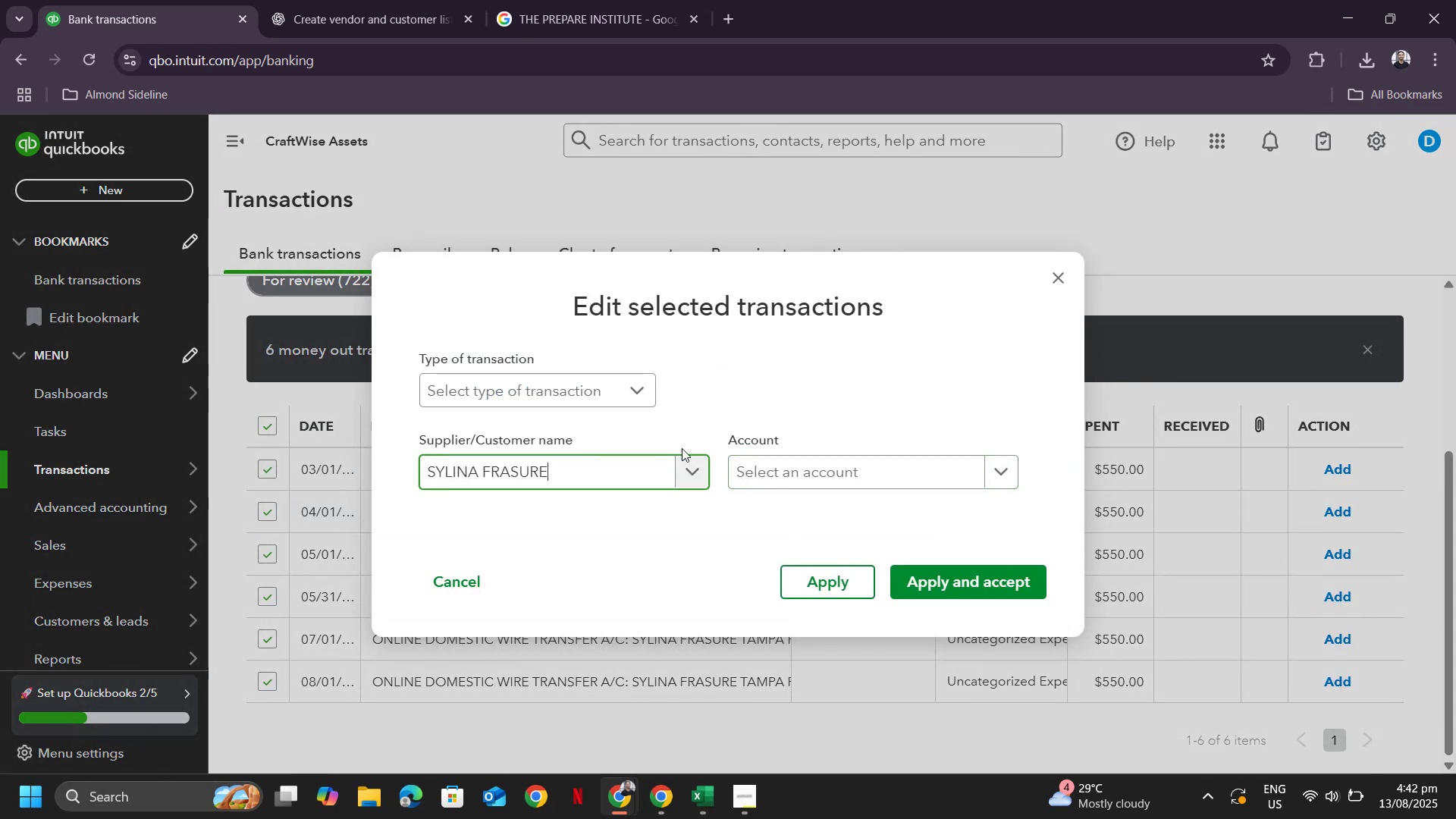 
left_click([830, 467])
 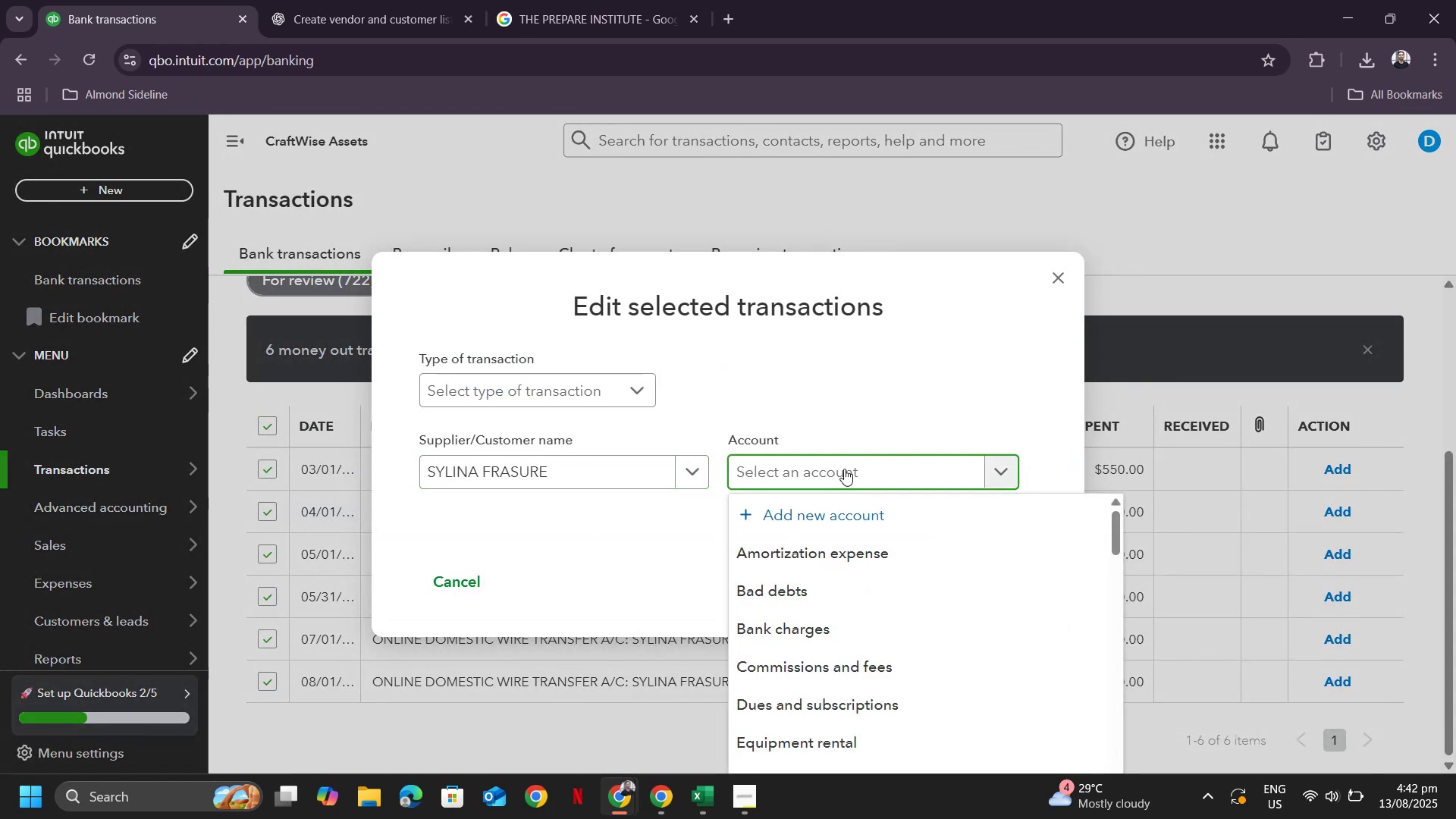 
type(profess)
 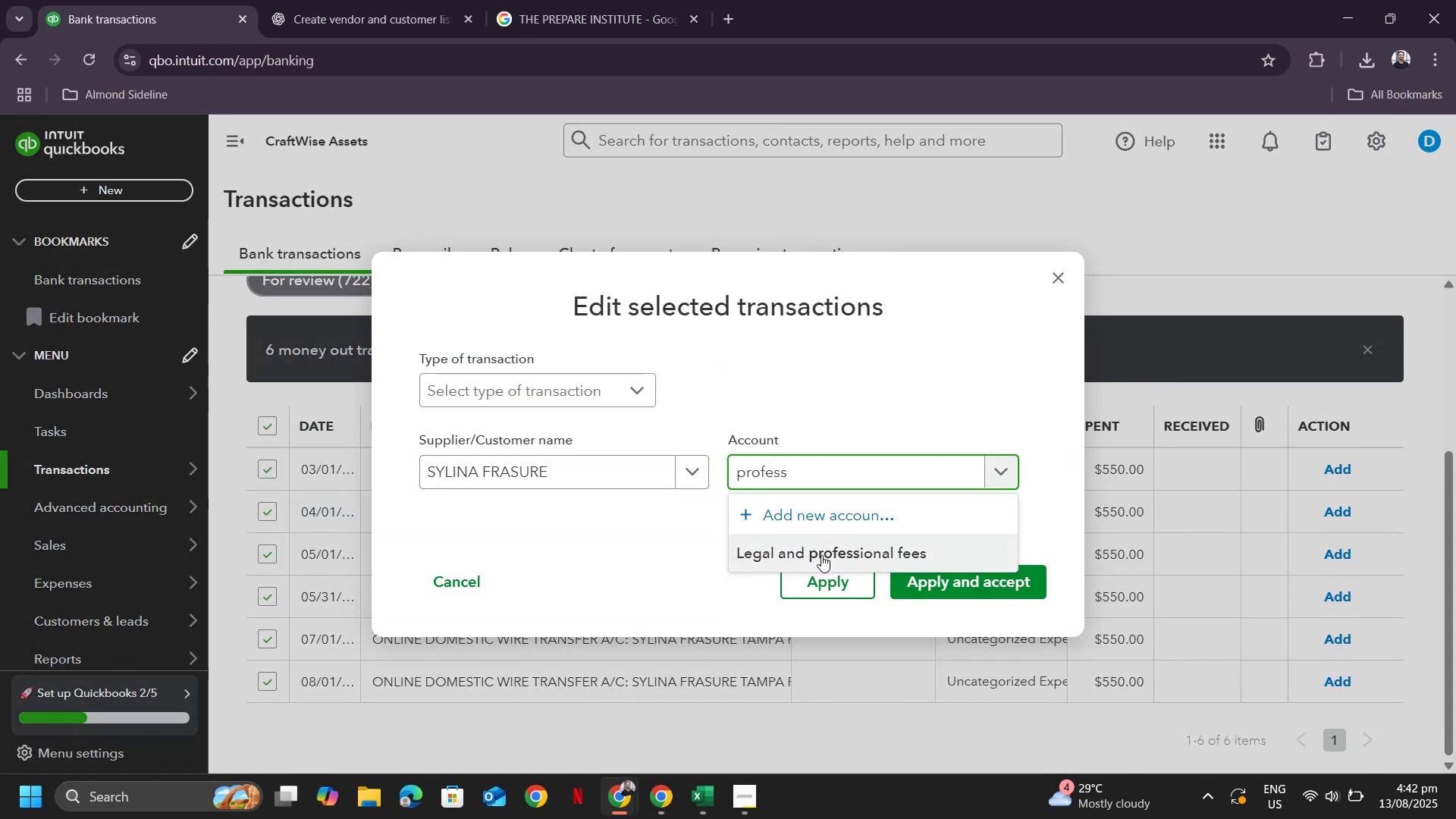 
left_click([821, 555])
 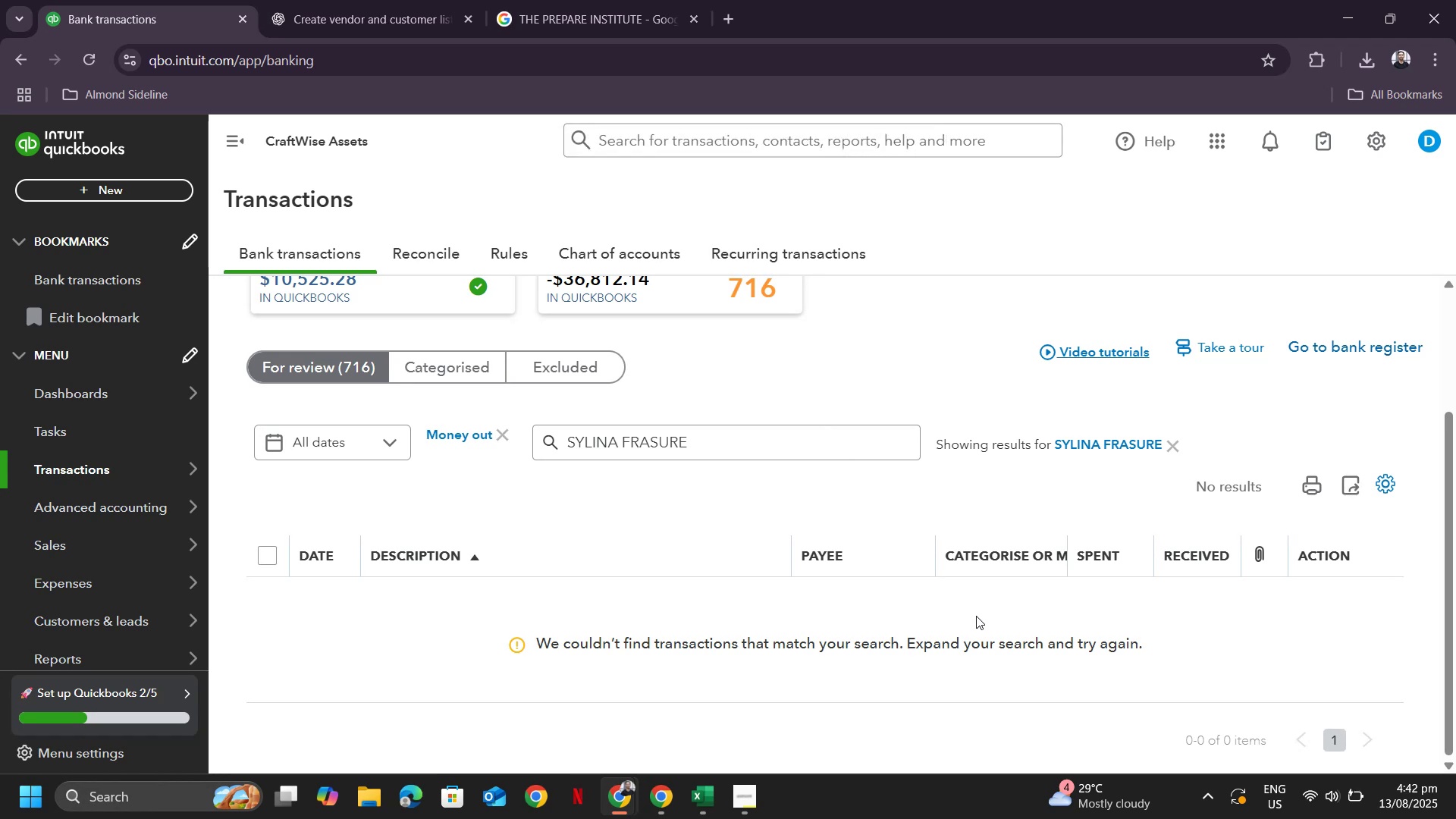 
wait(21.44)
 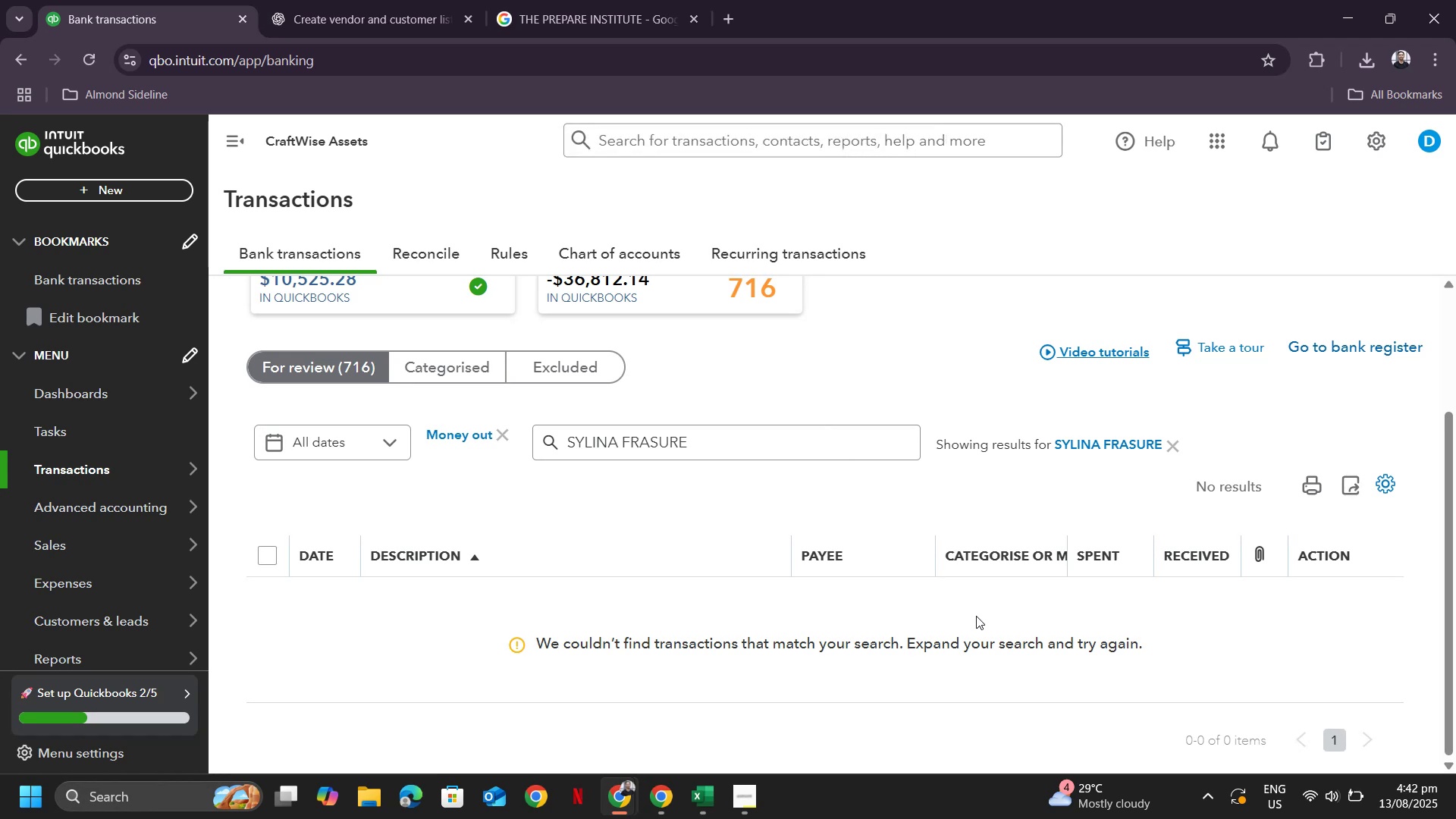 
left_click([1164, 447])
 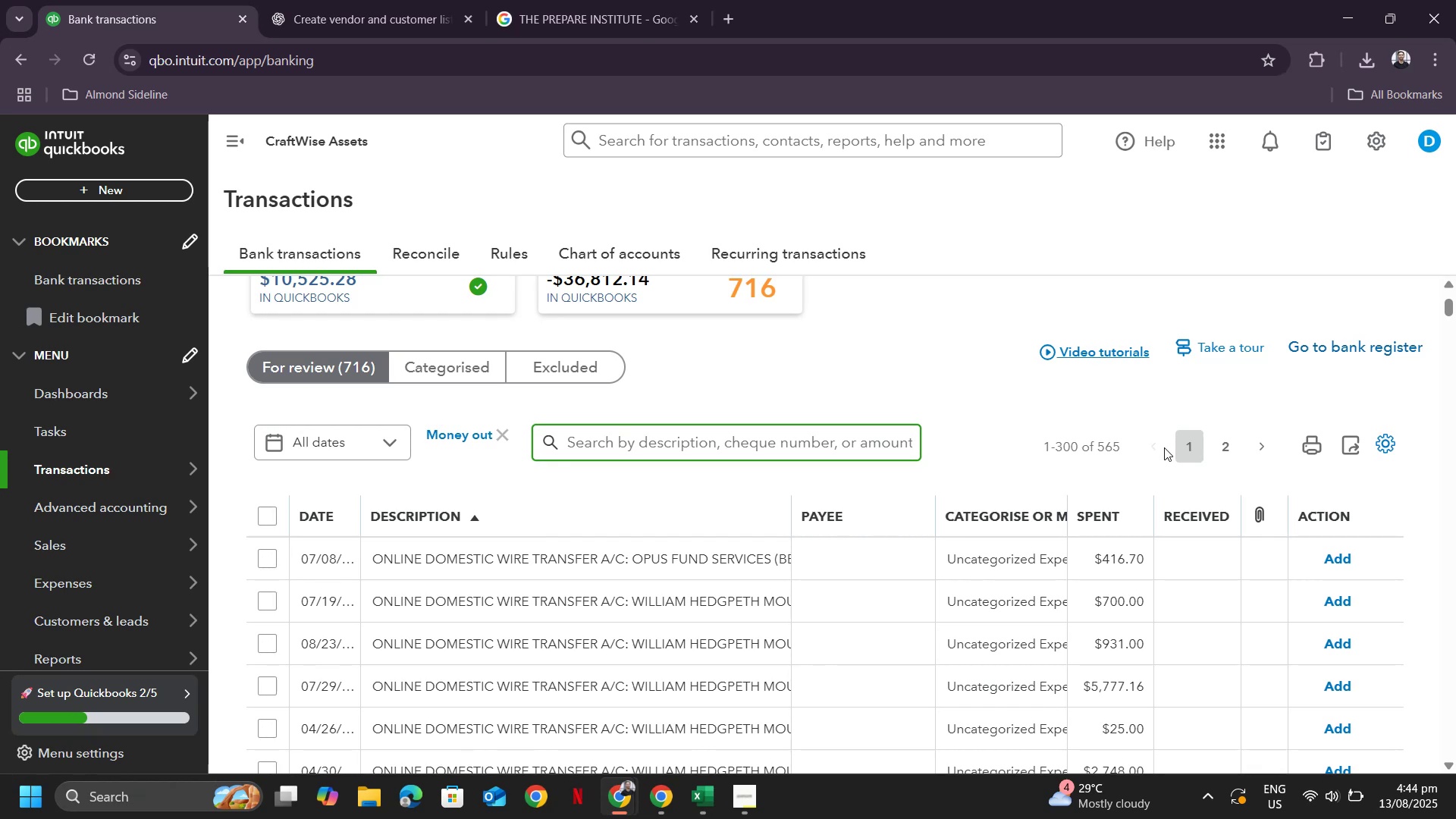 
wait(83.6)
 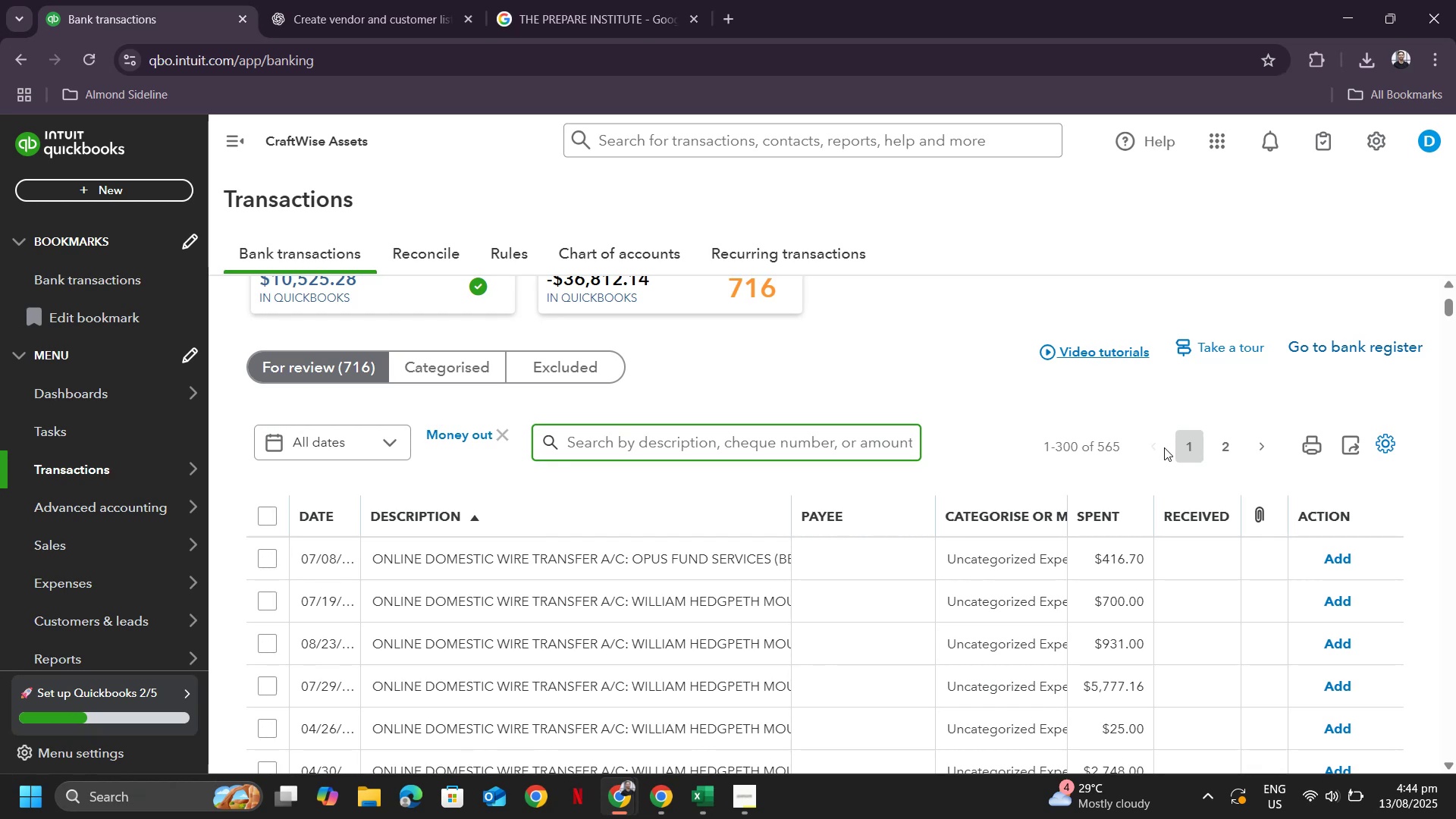 
scroll: coordinate [627, 566], scroll_direction: down, amount: 2.0
 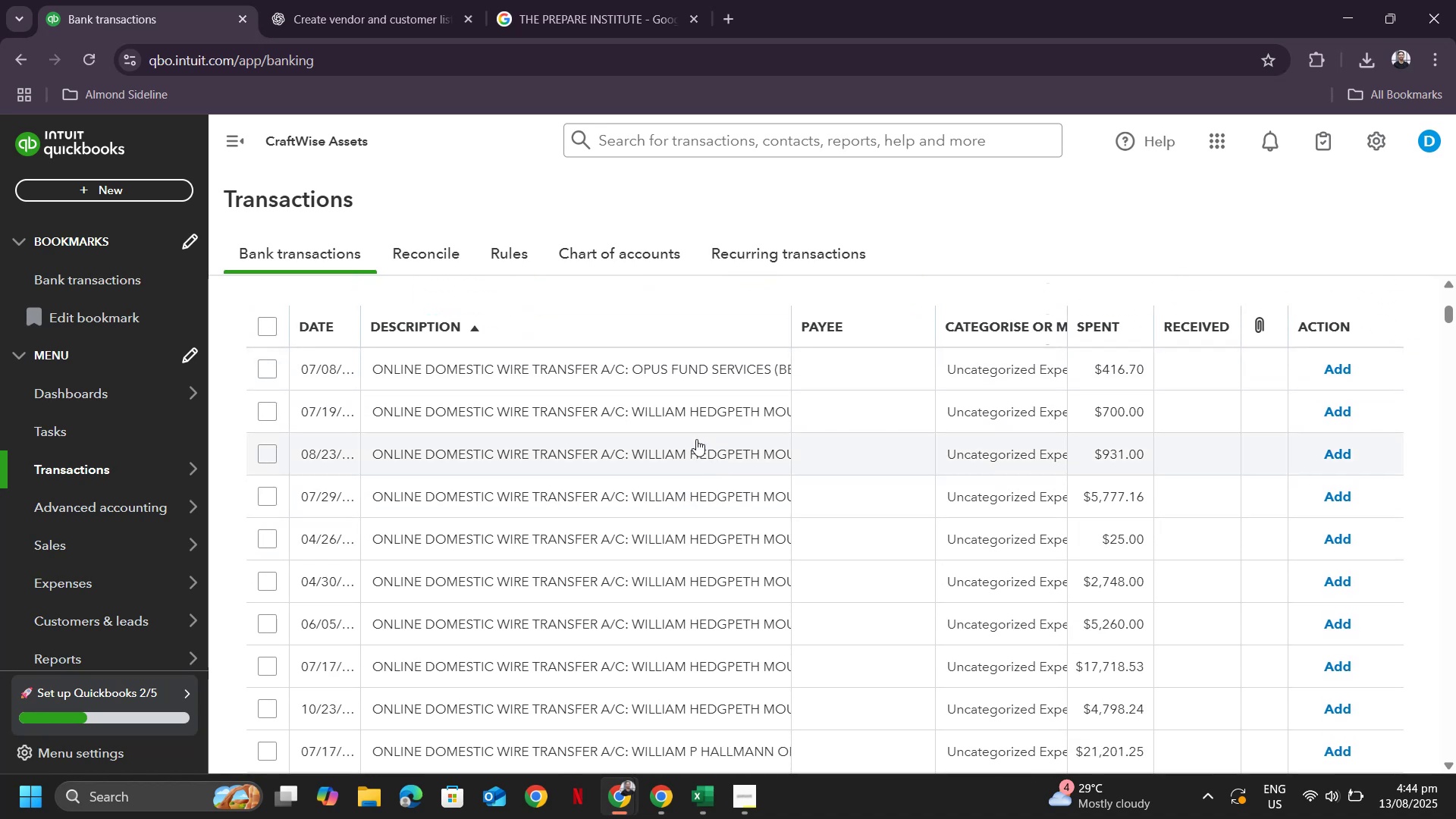 
left_click([698, 413])
 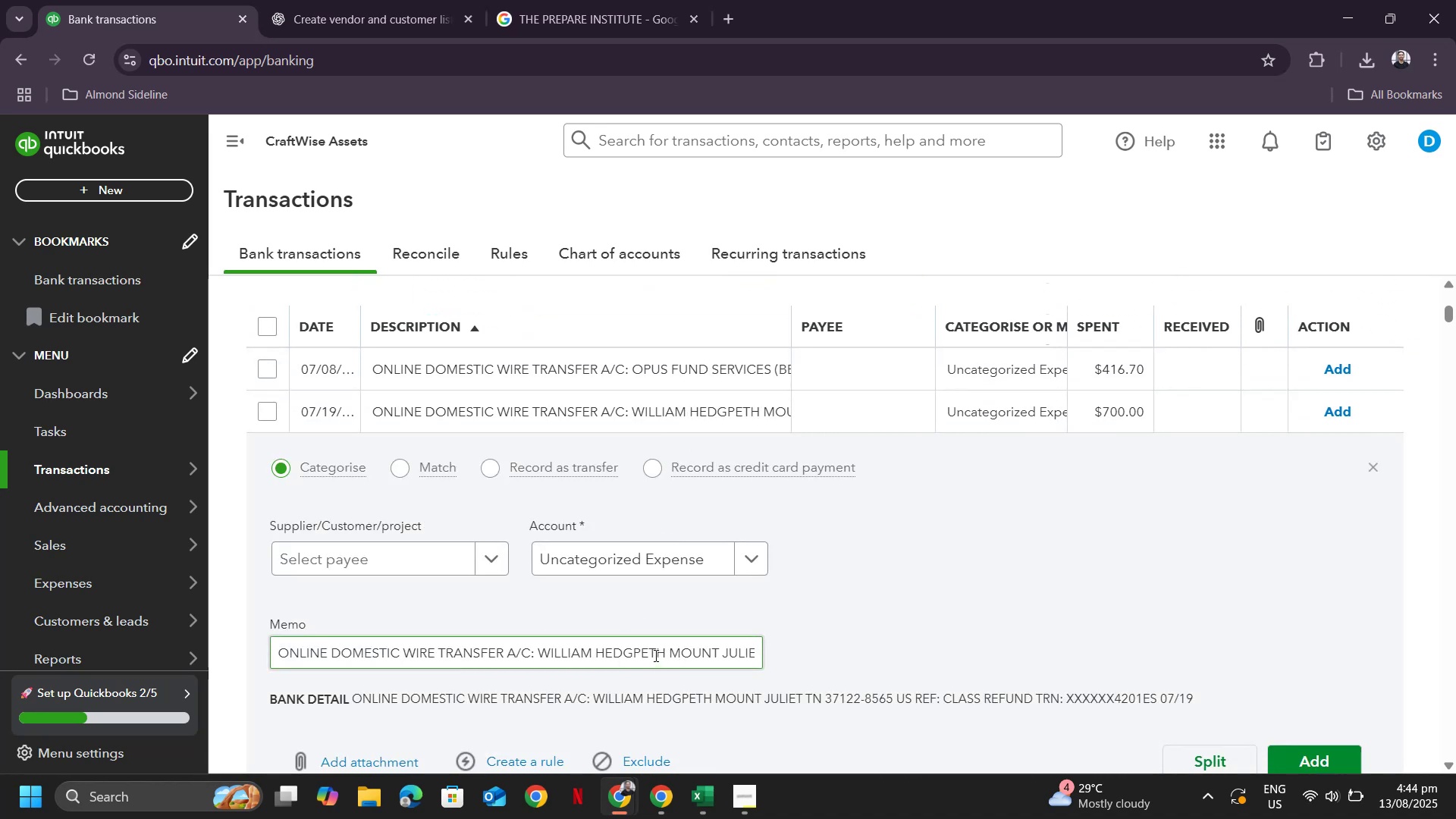 
left_click_drag(start_coordinate=[540, 656], to_coordinate=[634, 645])
 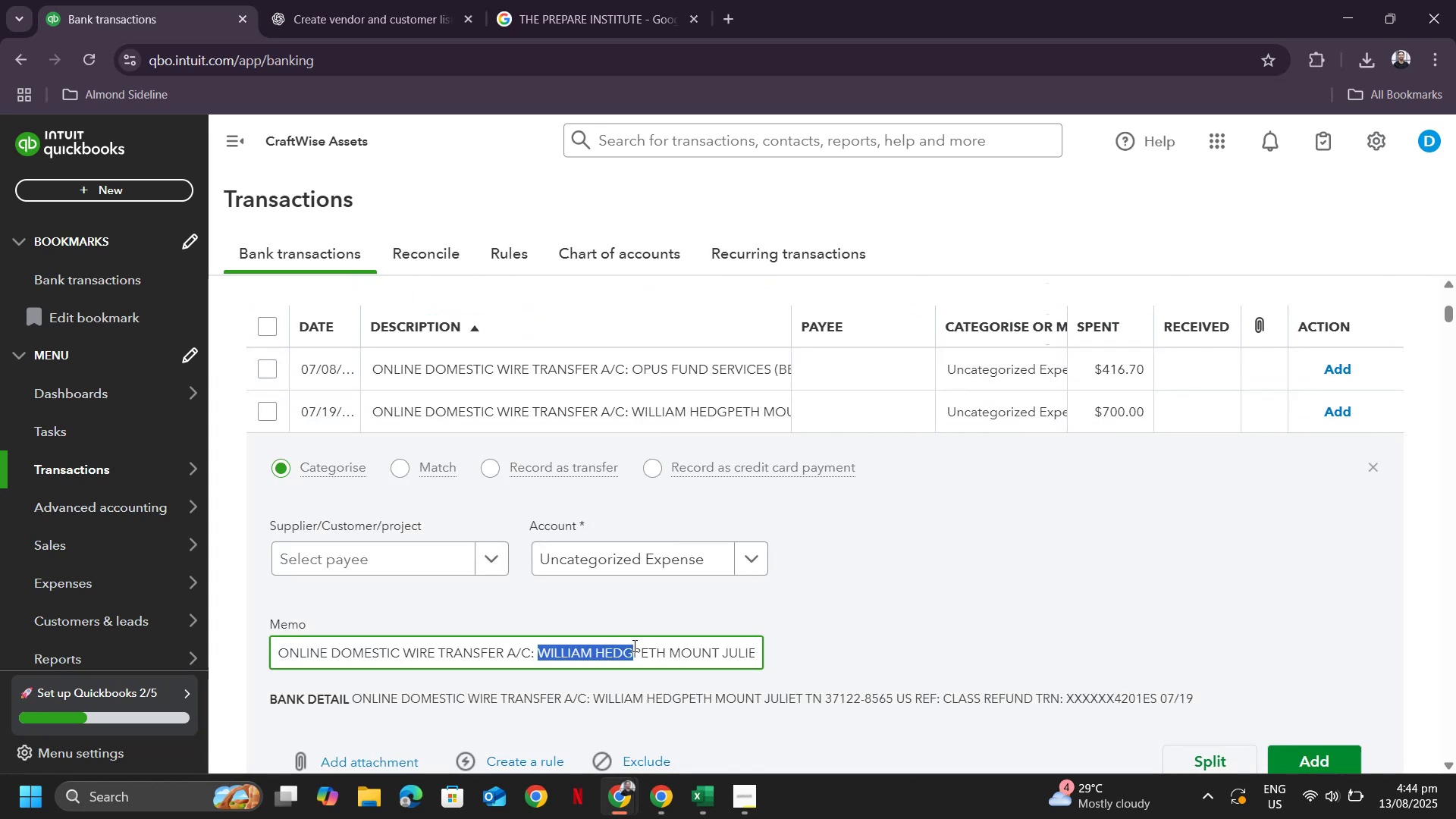 
key(Control+ControlLeft)
 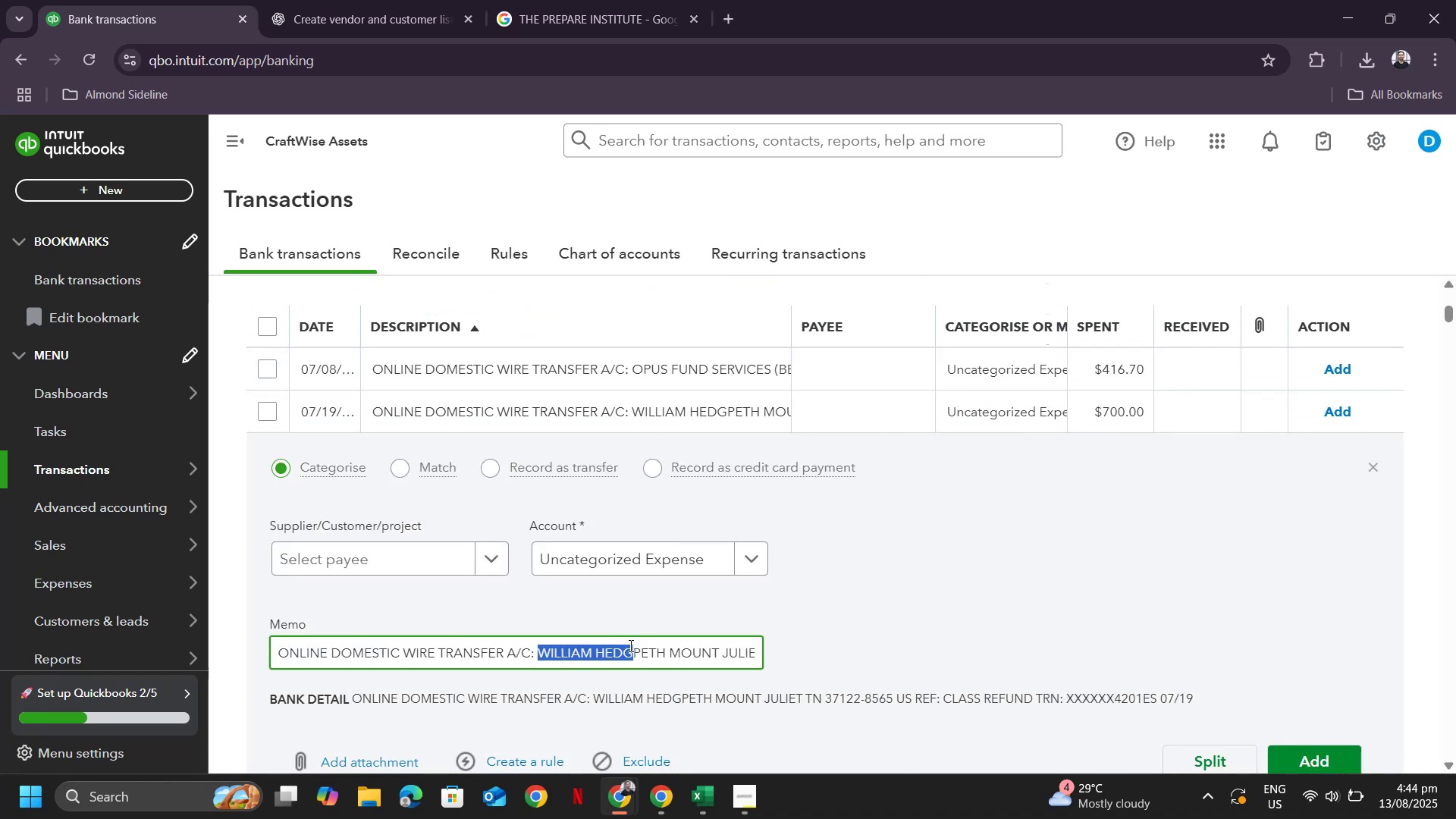 
key(Control+C)
 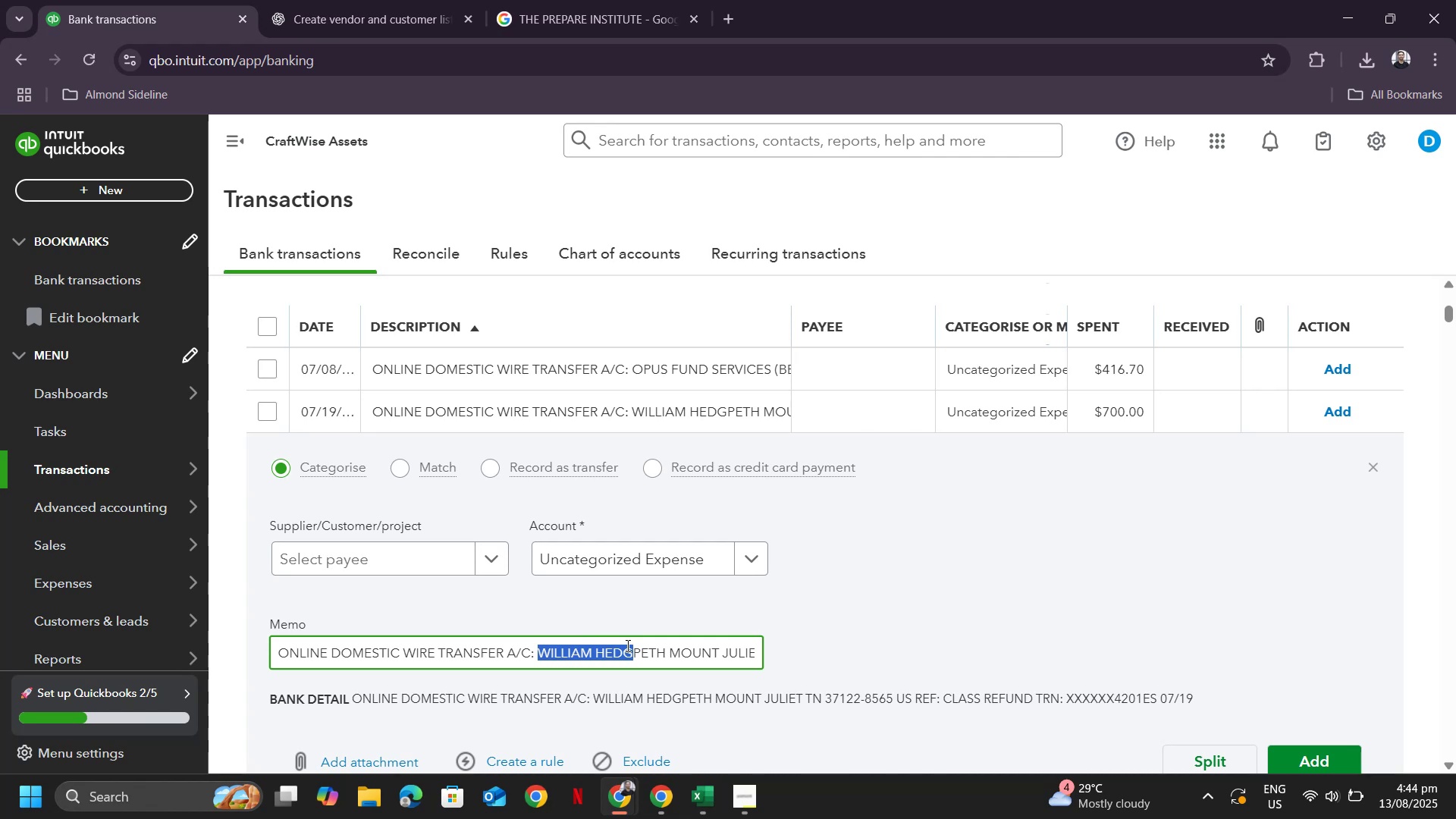 
wait(13.04)
 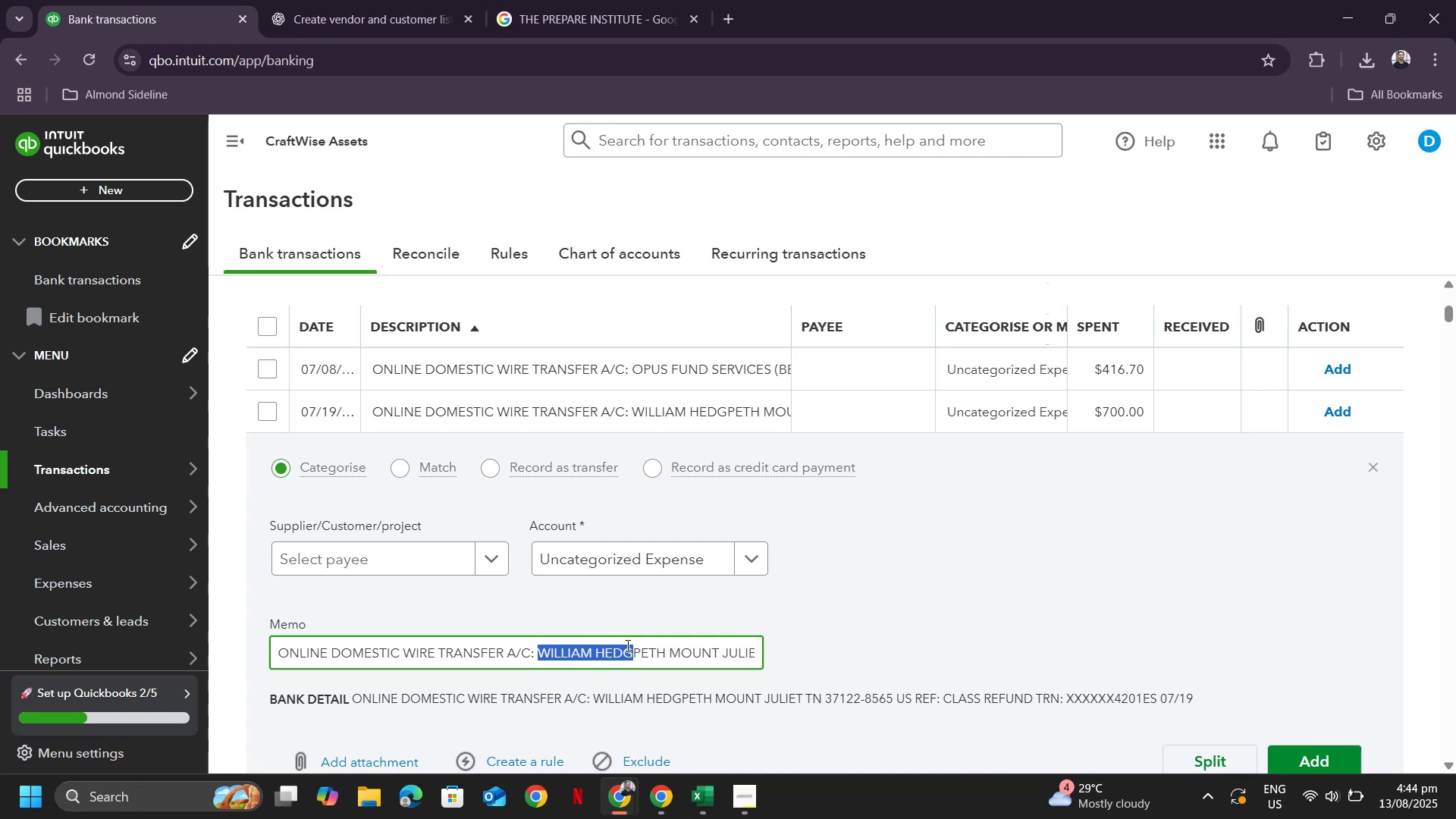 
left_click([1379, 465])
 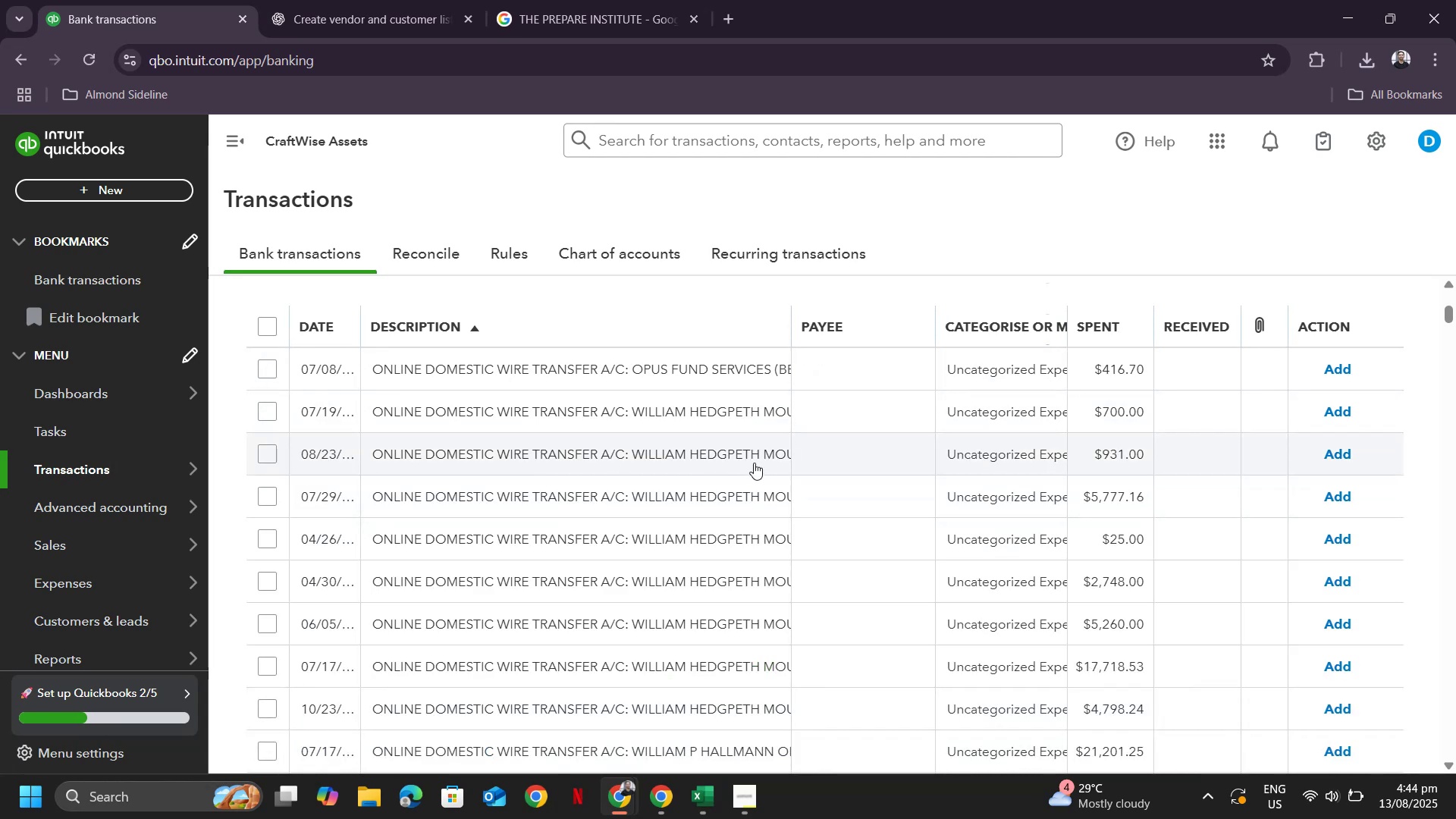 
scroll: coordinate [747, 450], scroll_direction: up, amount: 2.0
 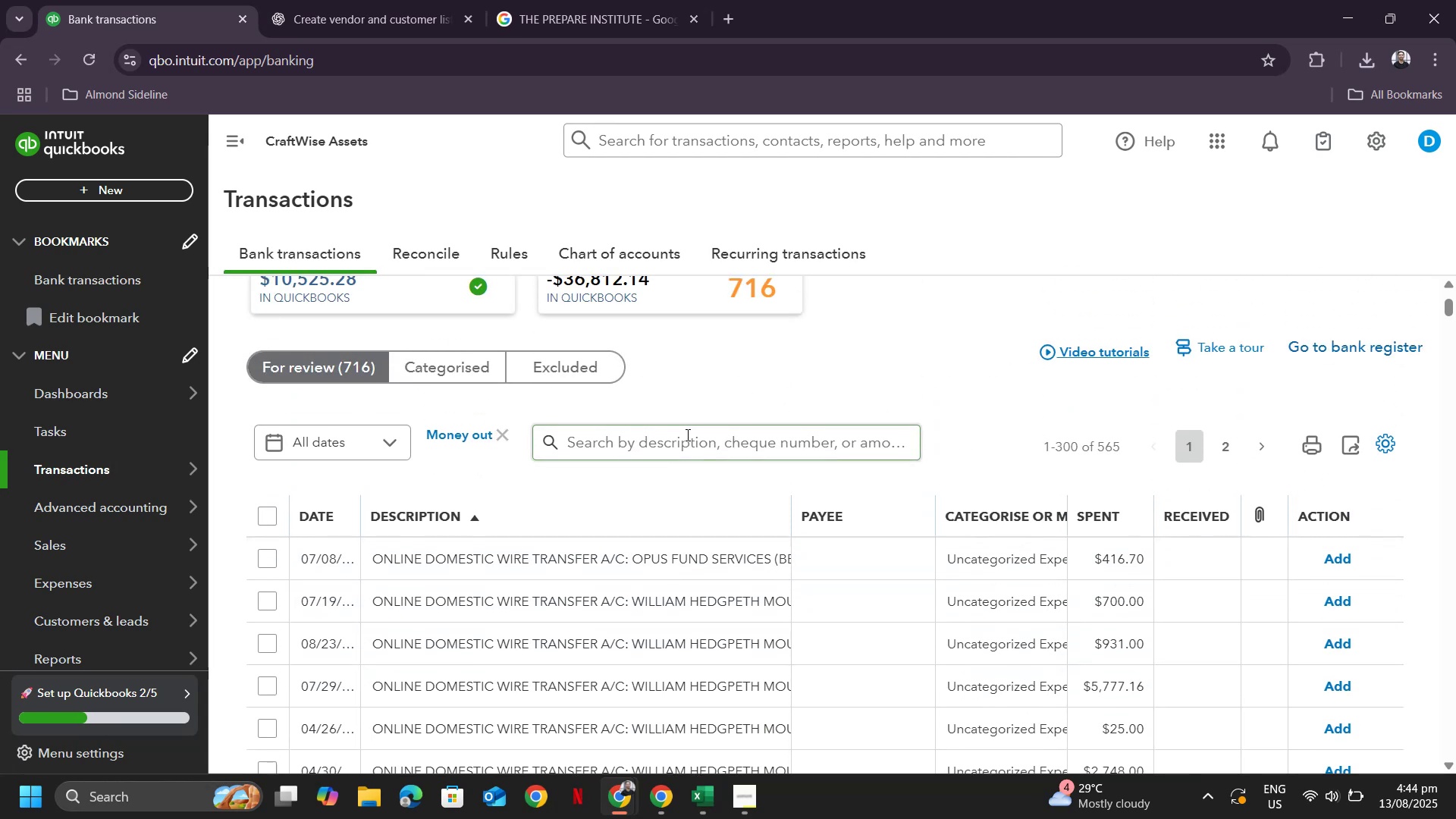 
left_click([686, 435])
 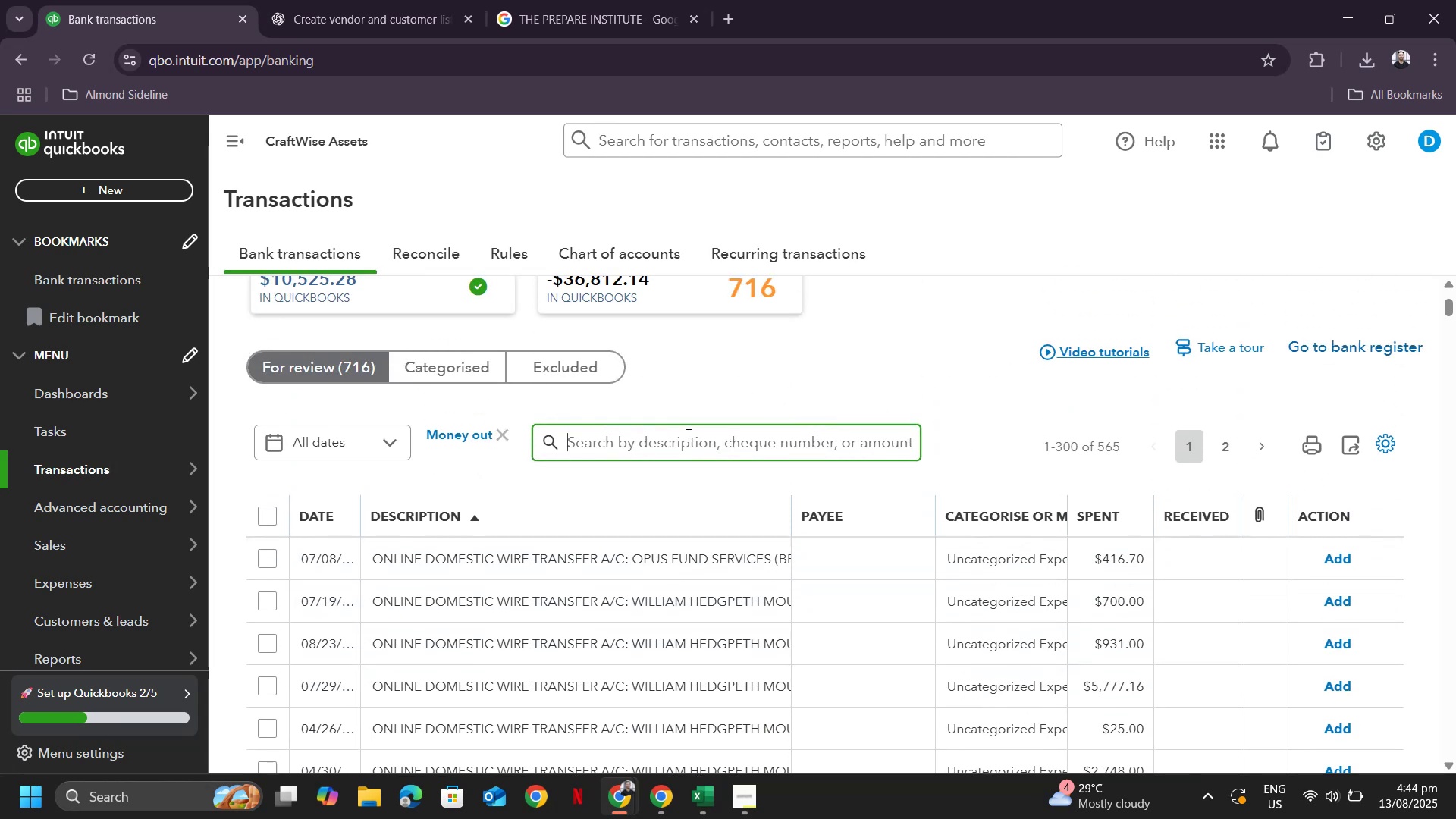 
key(Control+ControlLeft)
 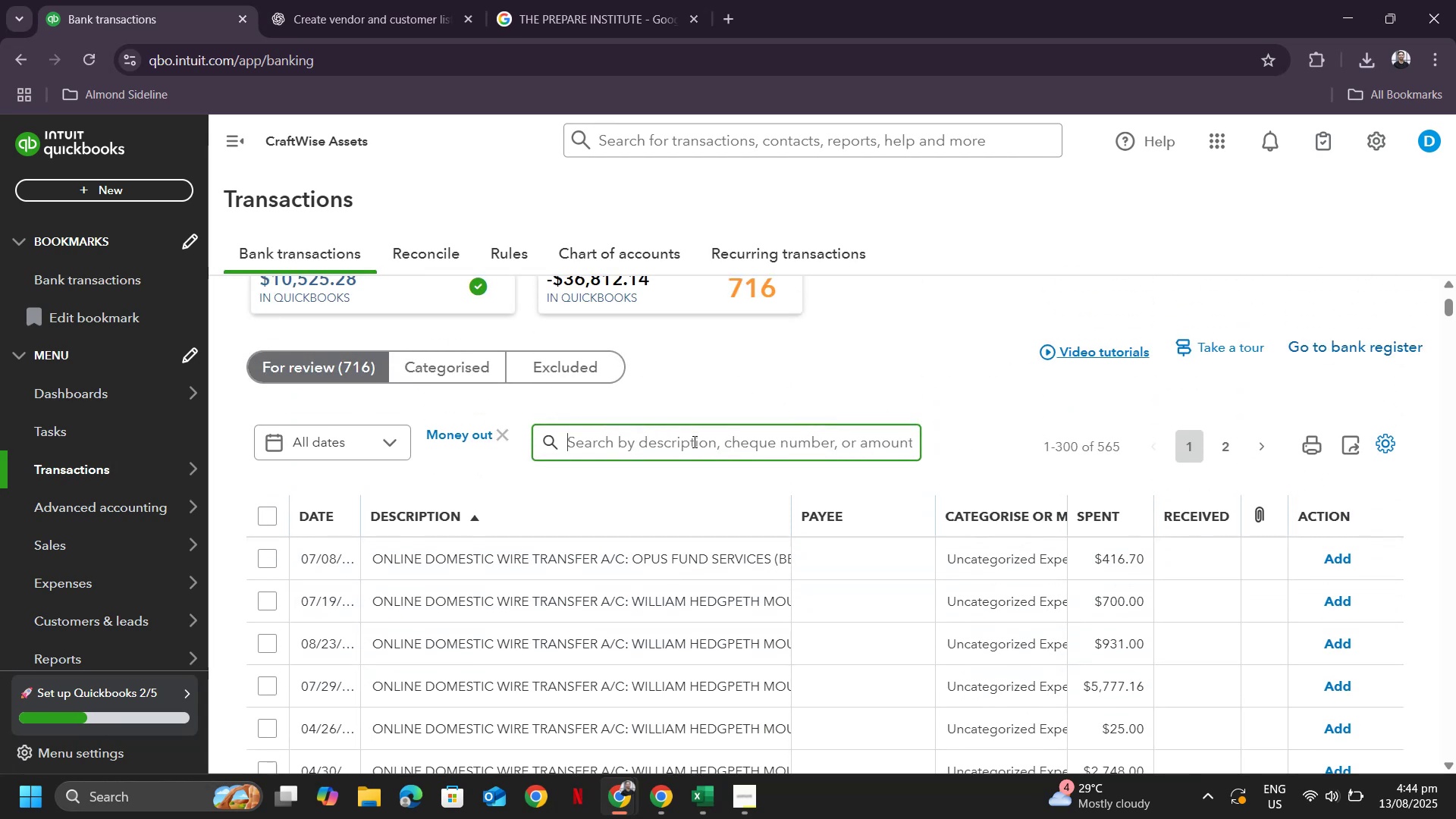 
key(Control+V)
 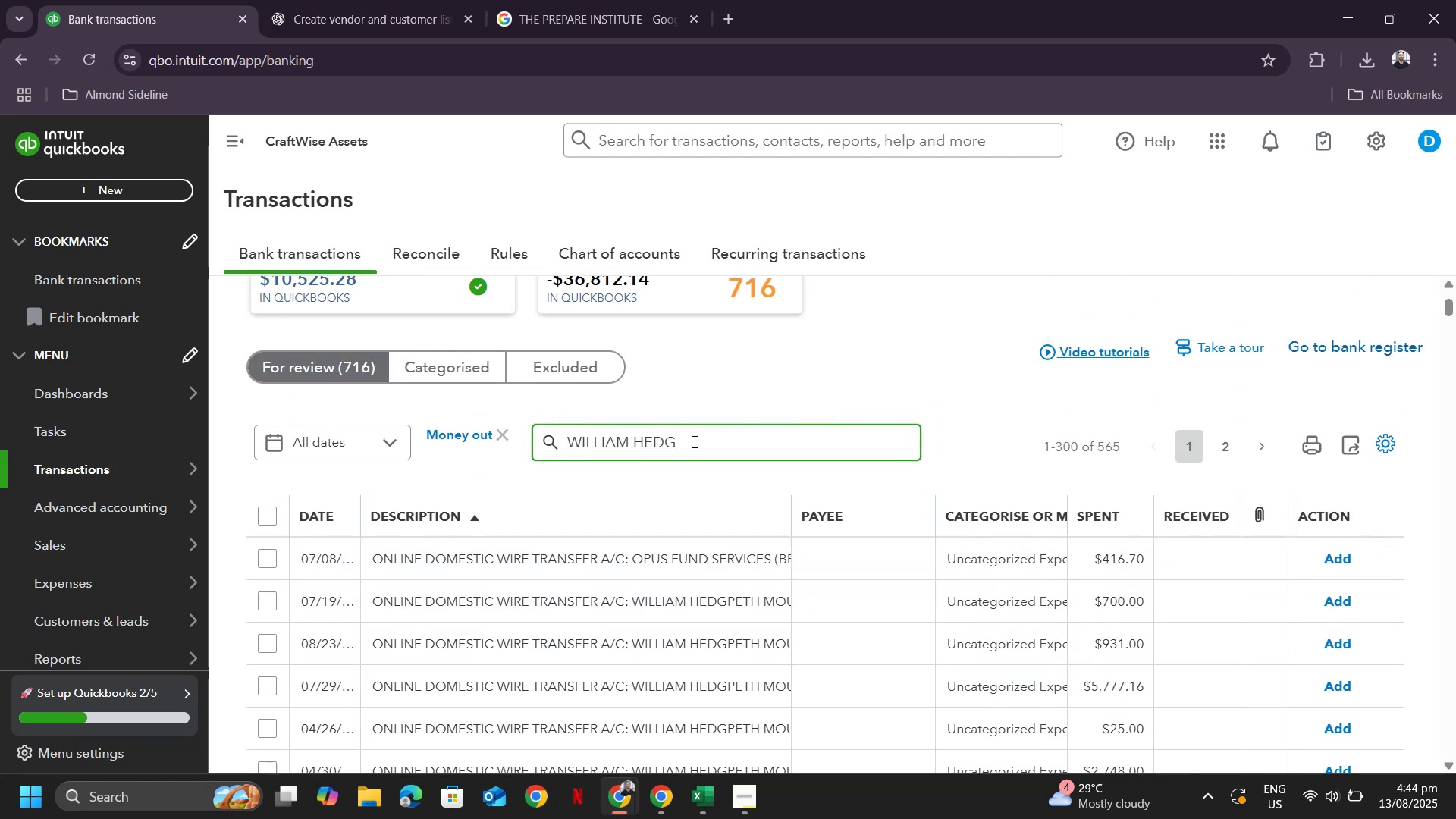 
key(Enter)
 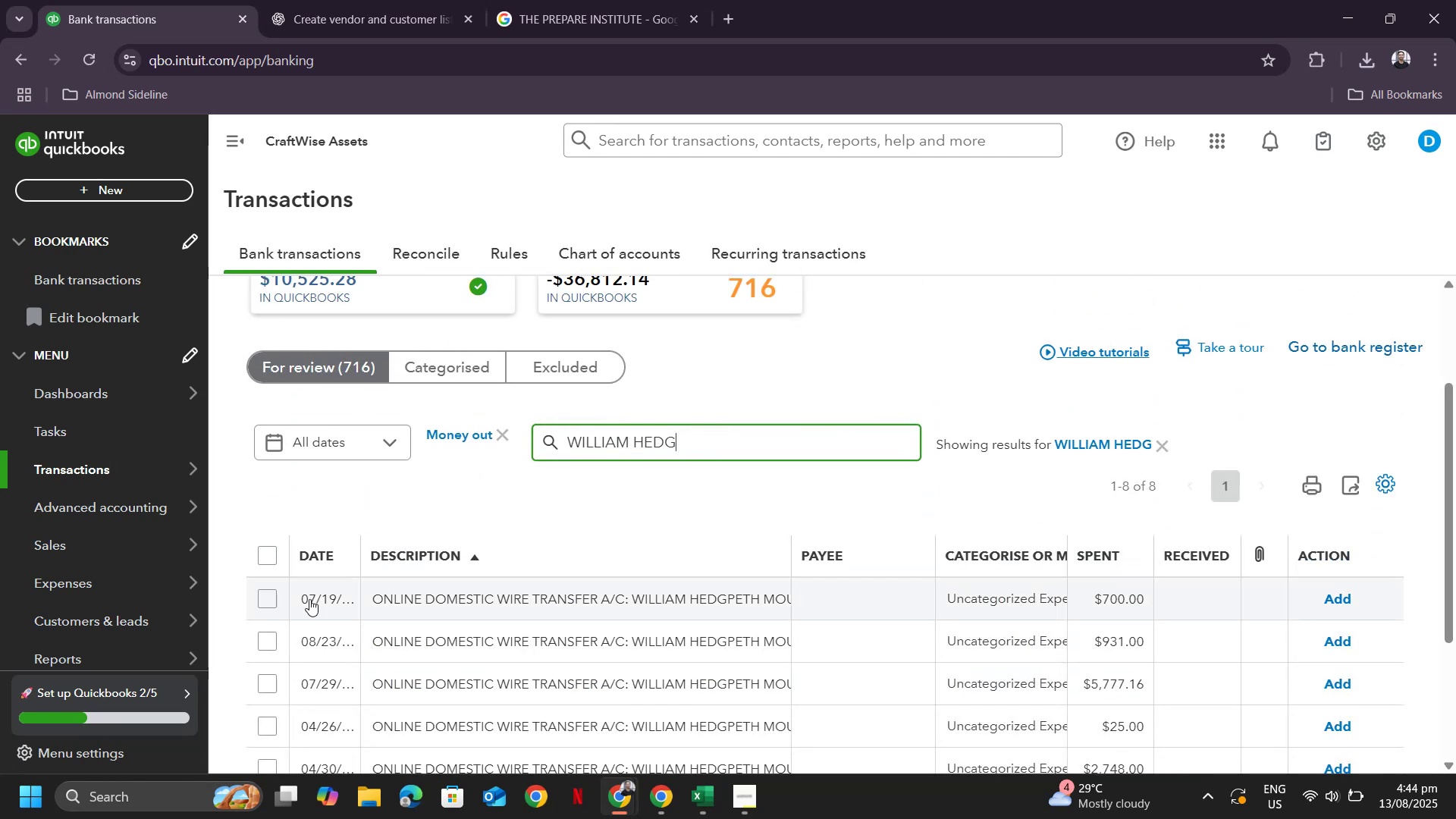 
scroll: coordinate [620, 592], scroll_direction: down, amount: 5.0
 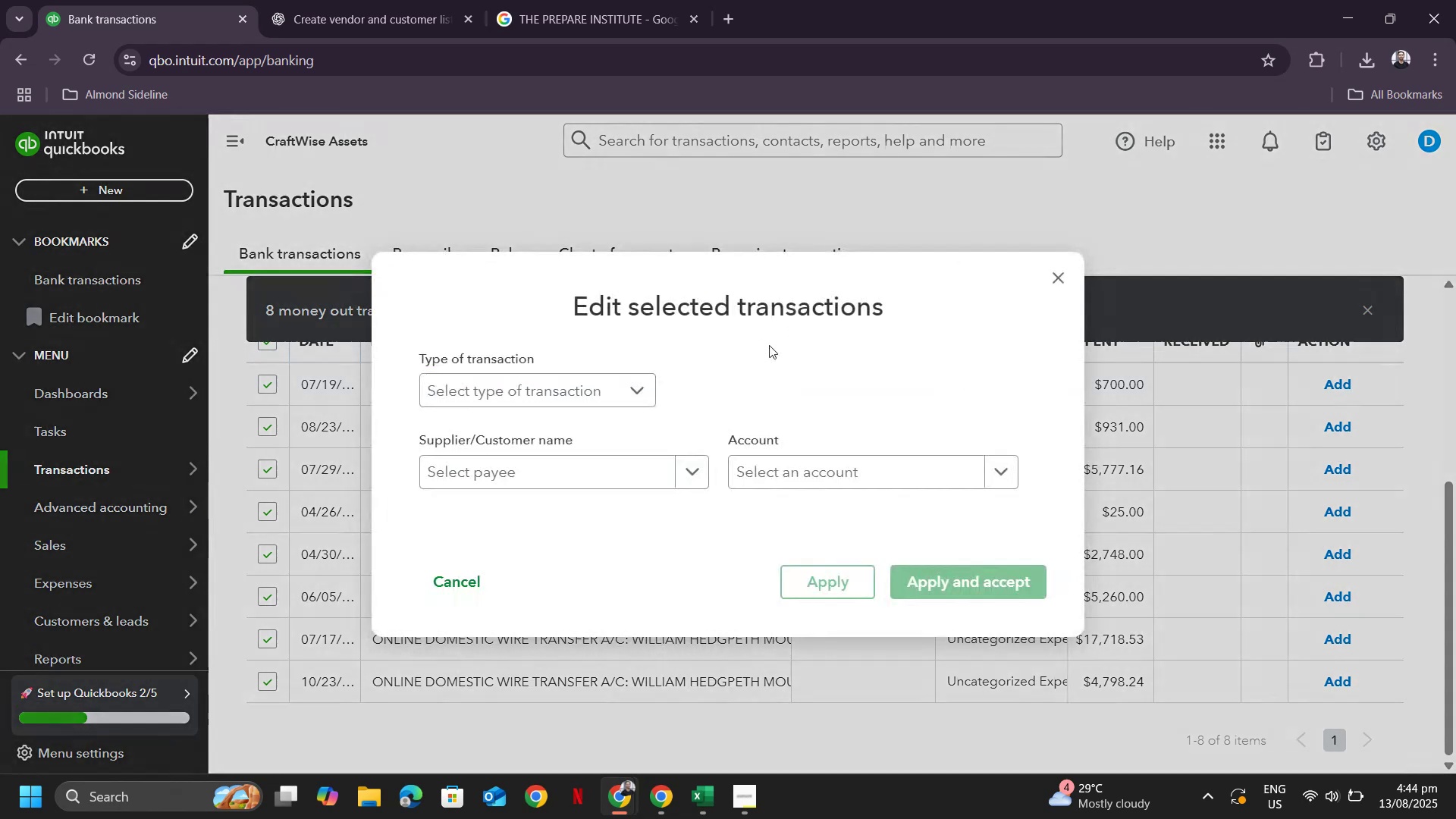 
left_click([553, 475])
 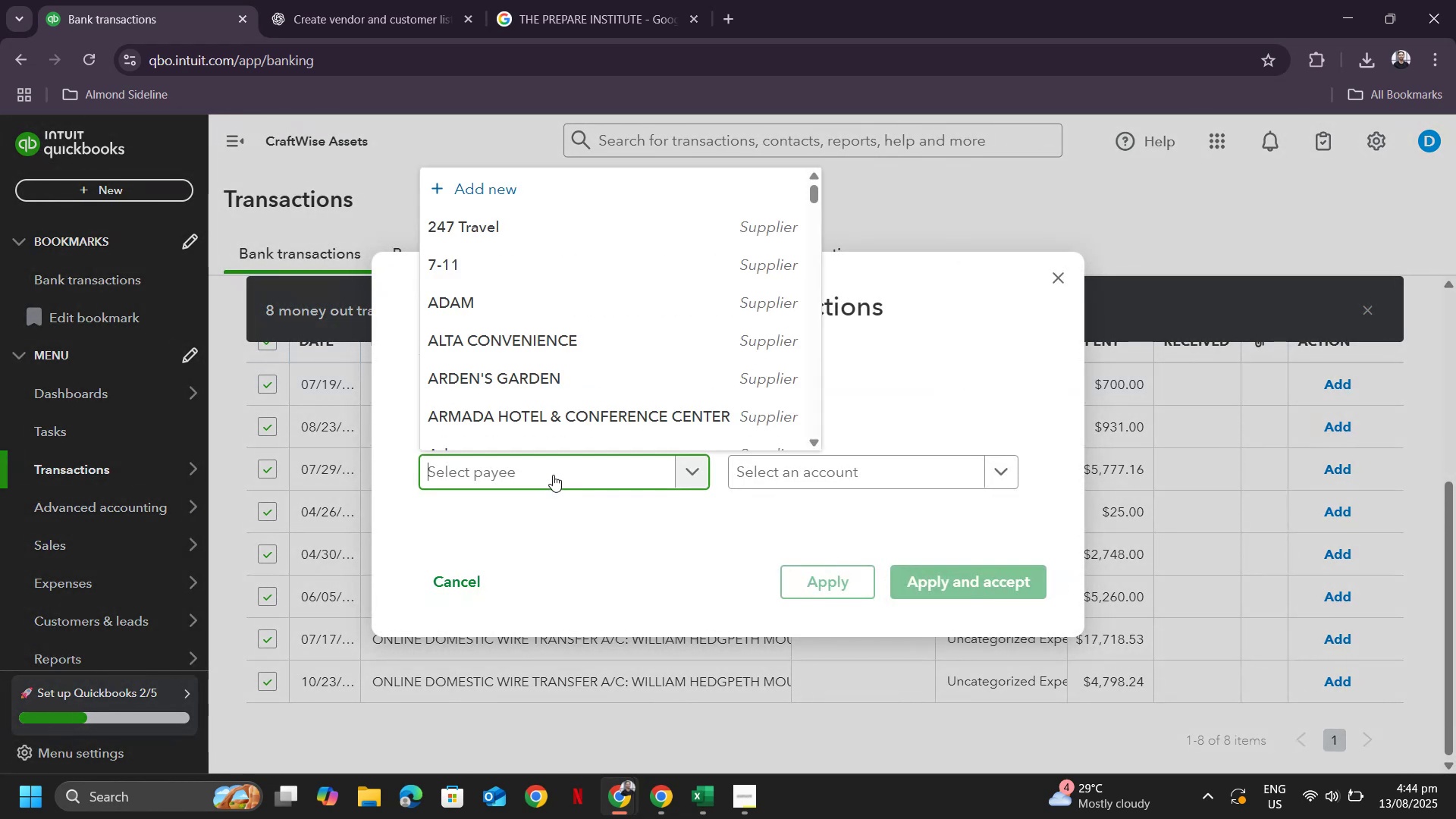 
key(Control+ControlLeft)
 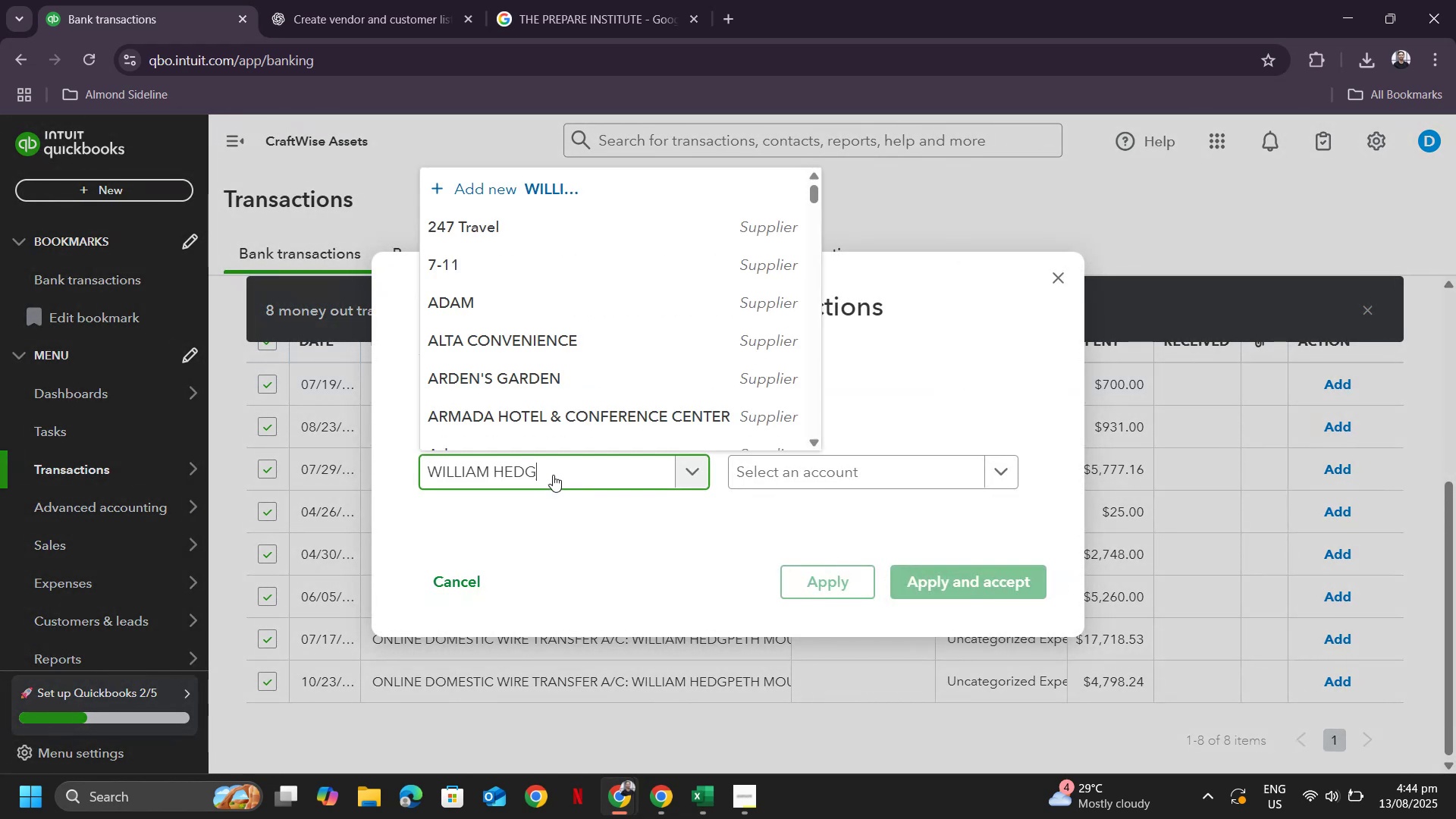 
key(Control+V)
 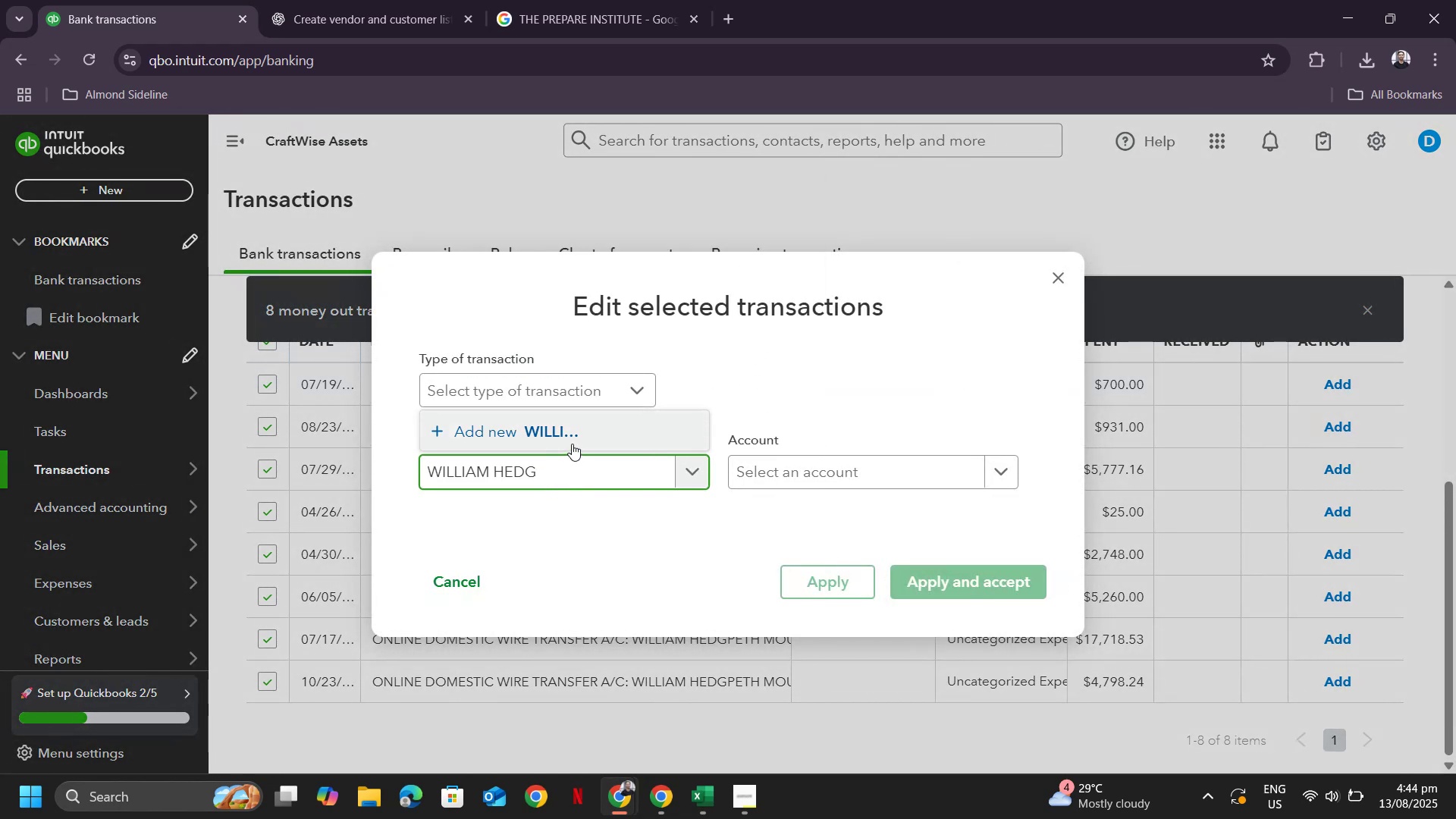 
key(Escape)
 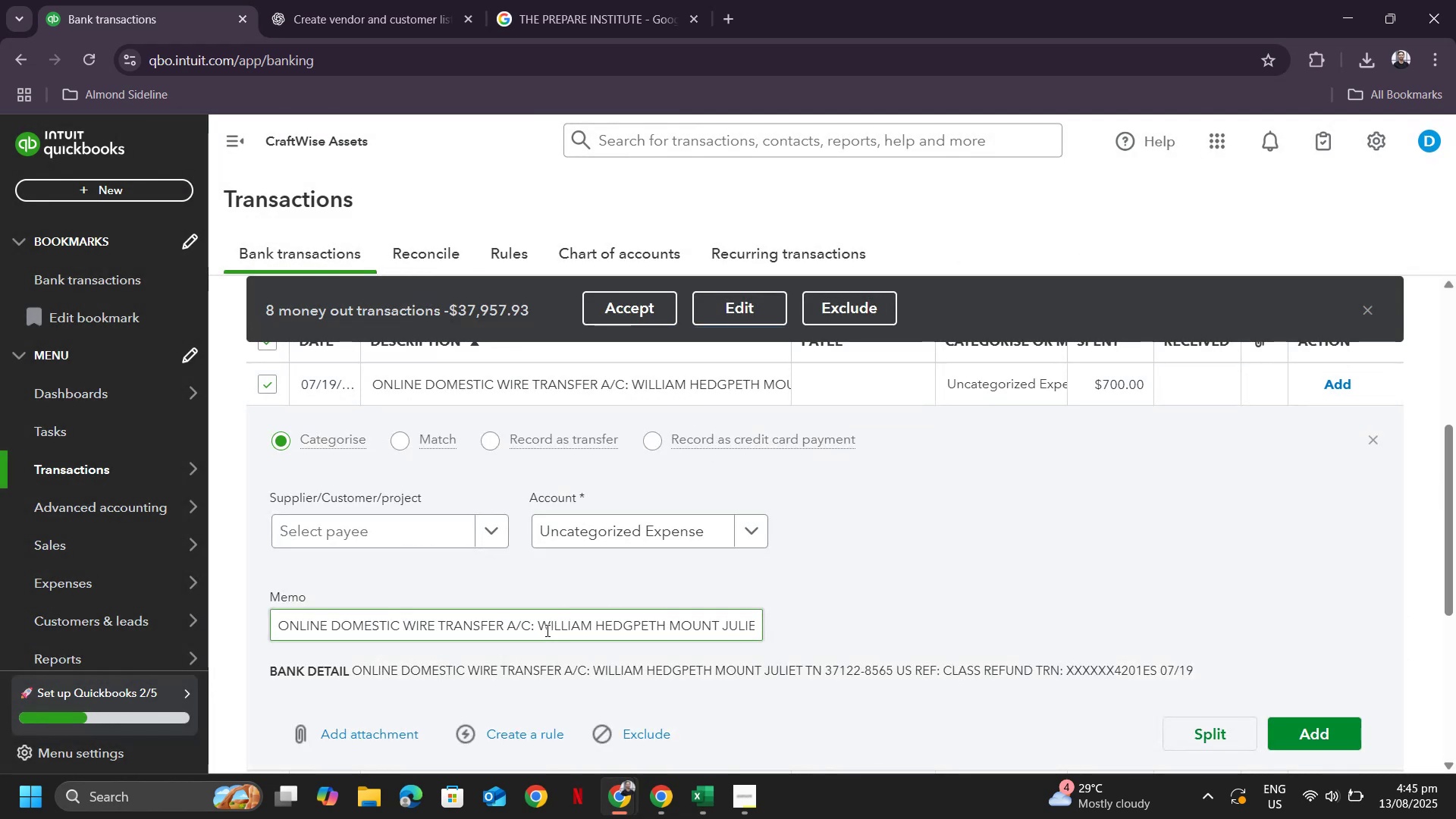 
left_click_drag(start_coordinate=[539, 623], to_coordinate=[675, 623])
 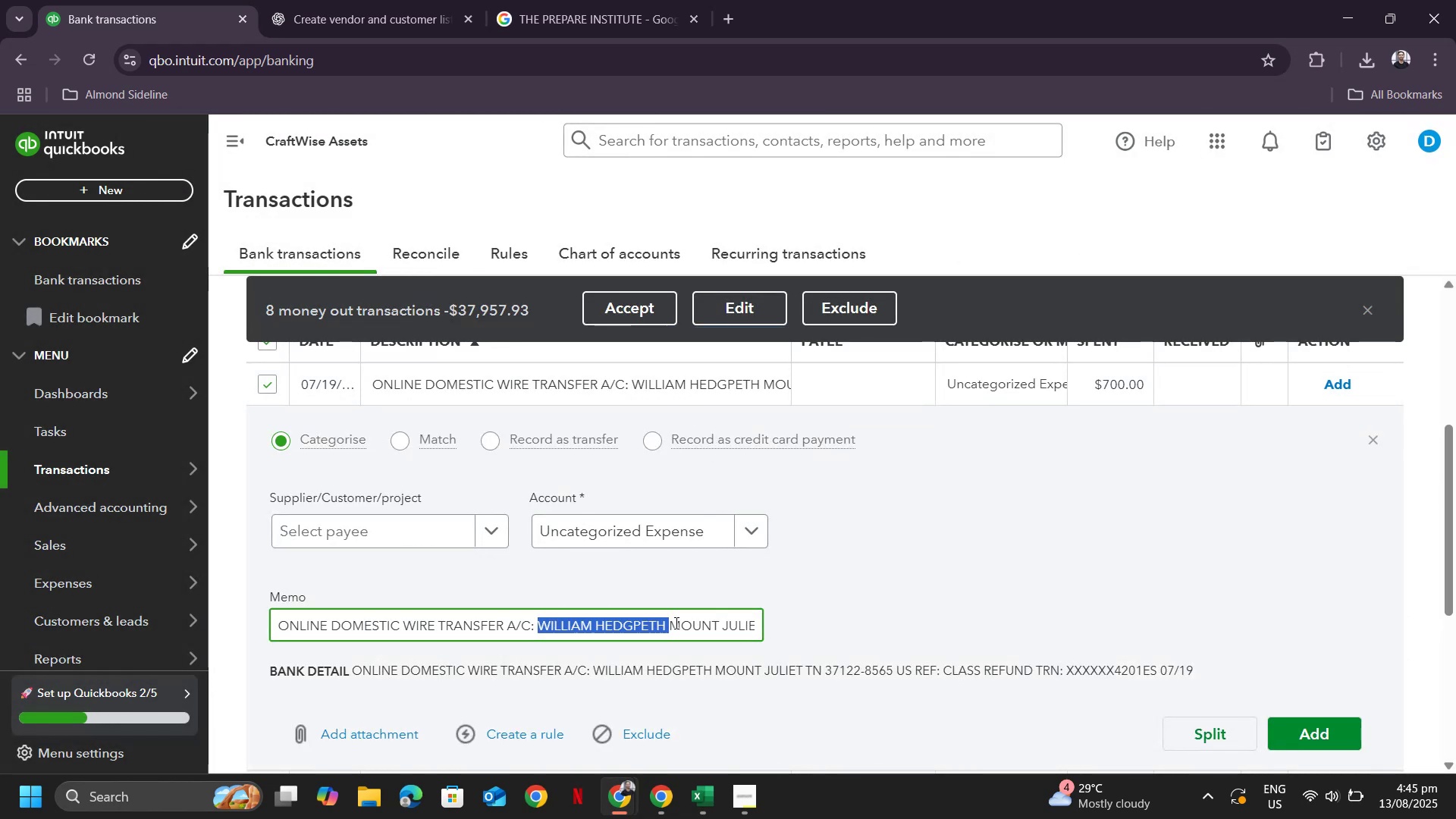 
key(Control+ControlLeft)
 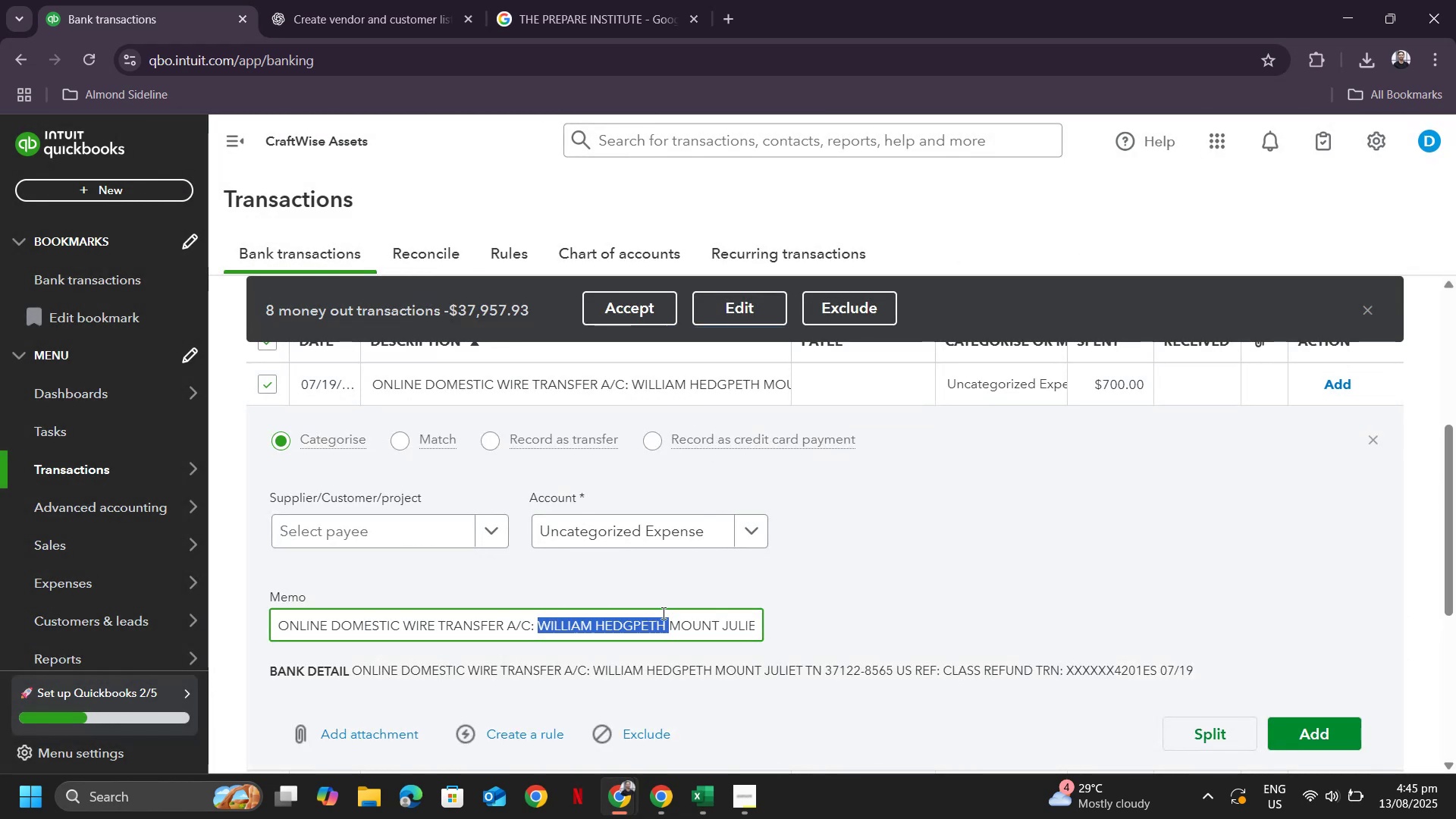 
key(Control+C)
 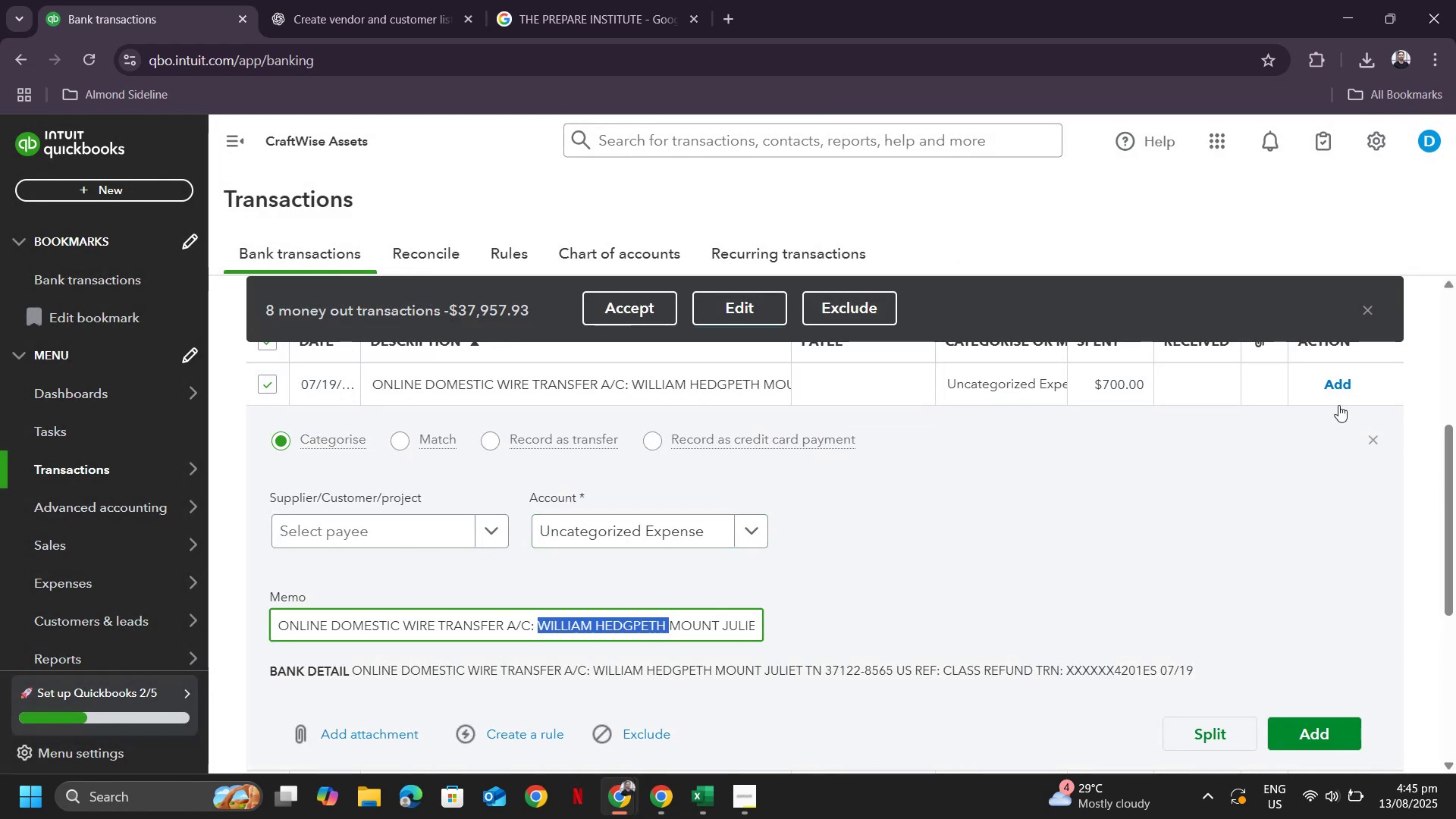 
left_click([1371, 444])
 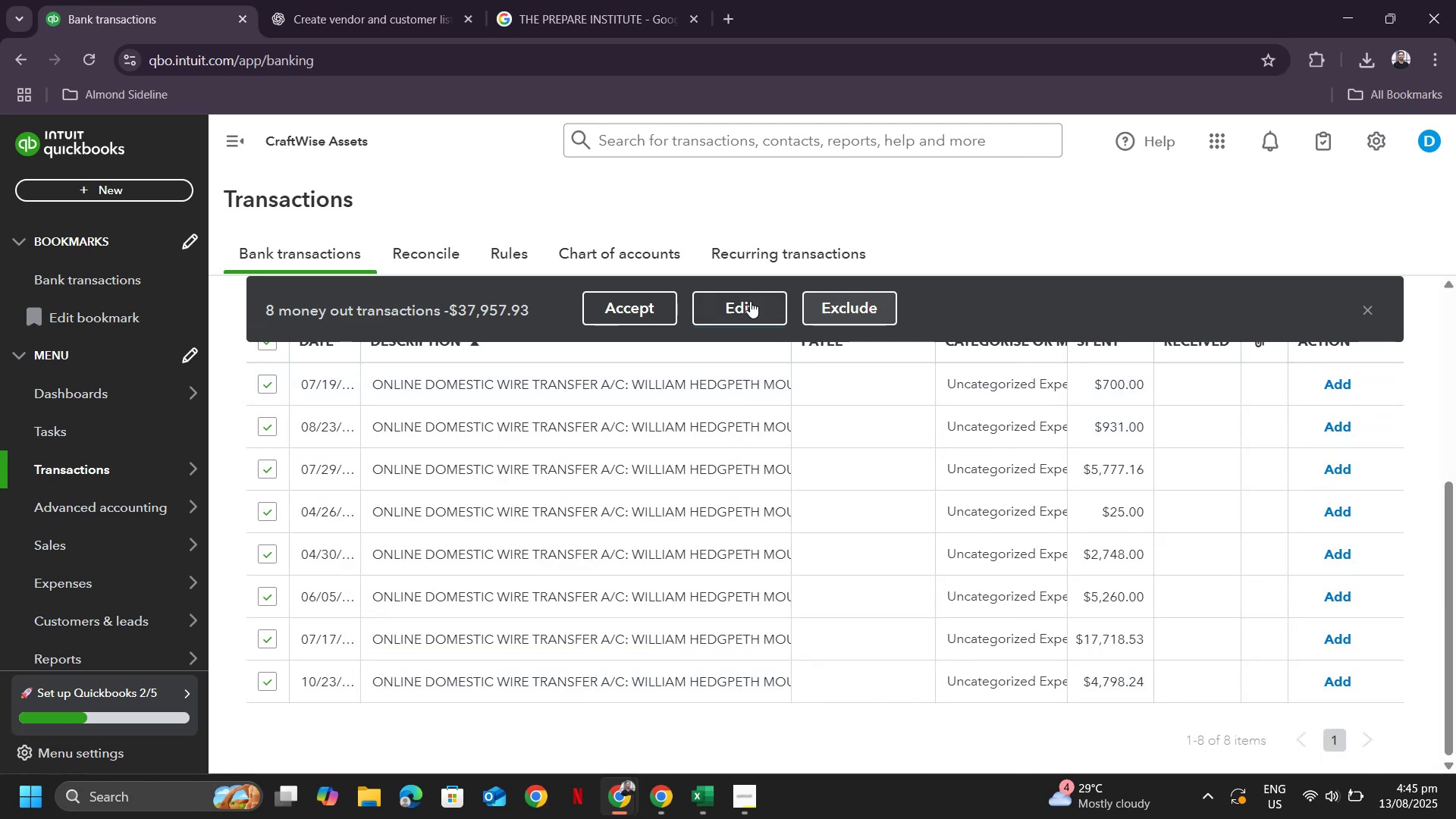 
left_click([747, 300])
 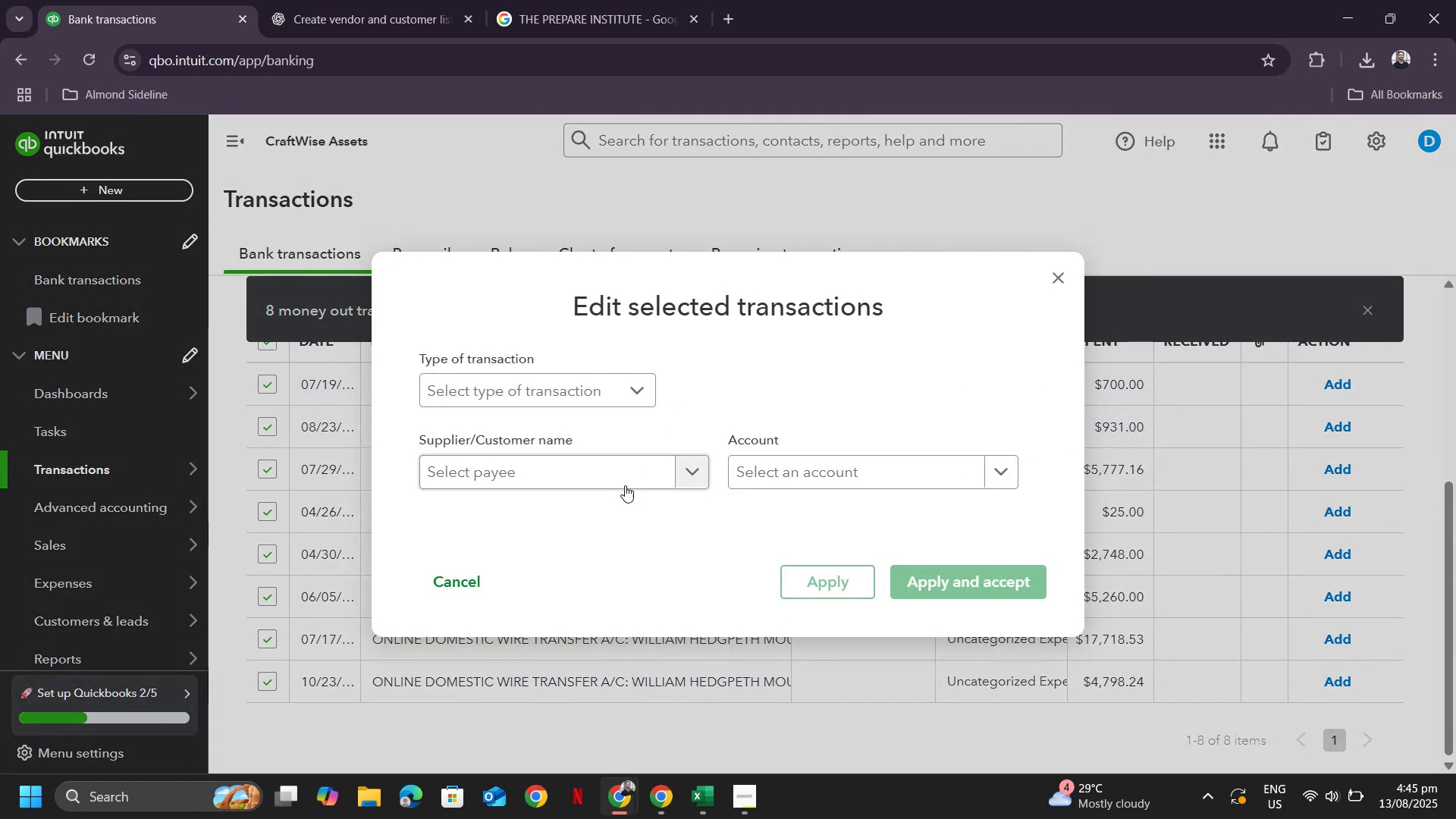 
left_click([619, 483])
 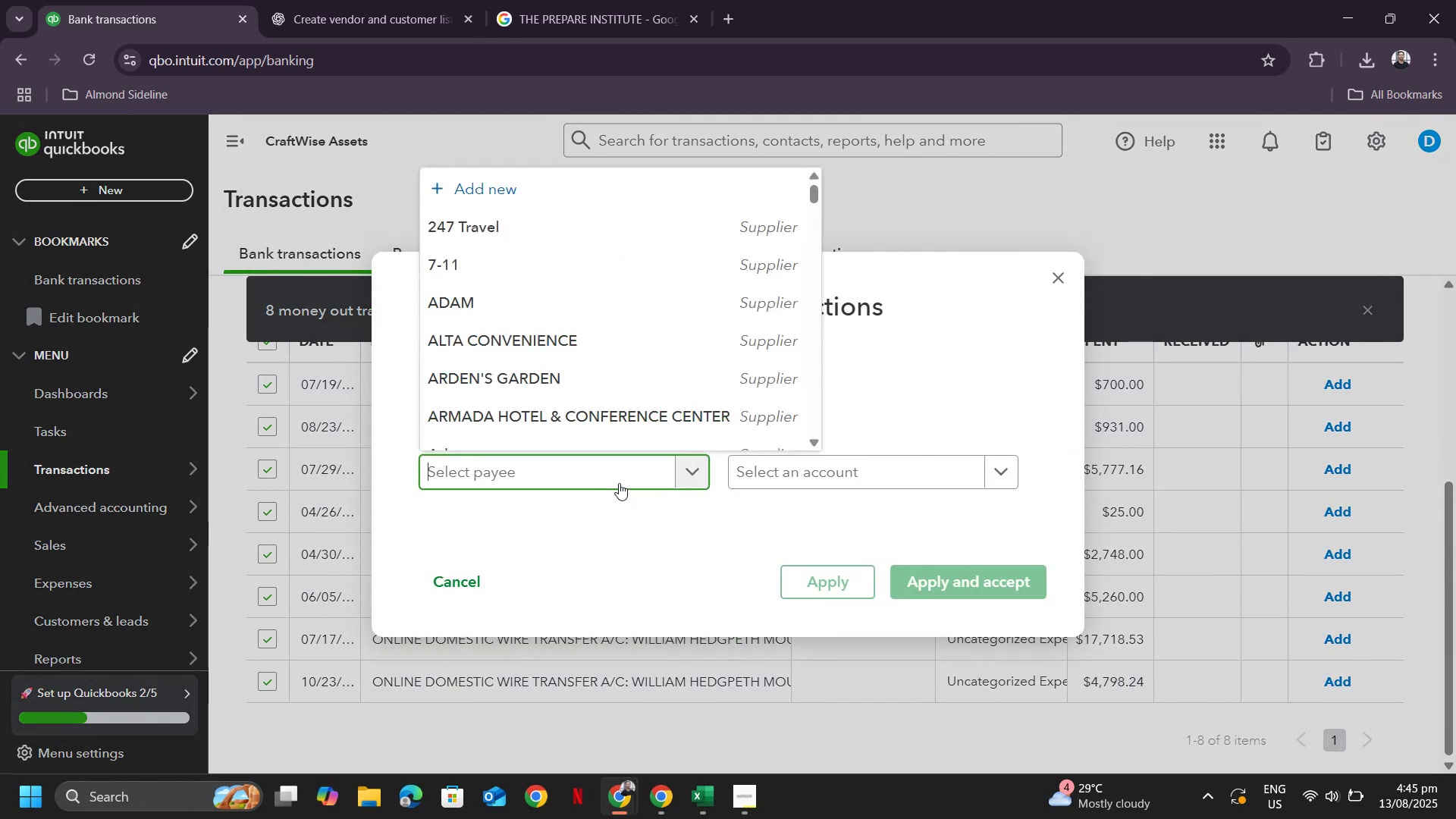 
key(Control+ControlLeft)
 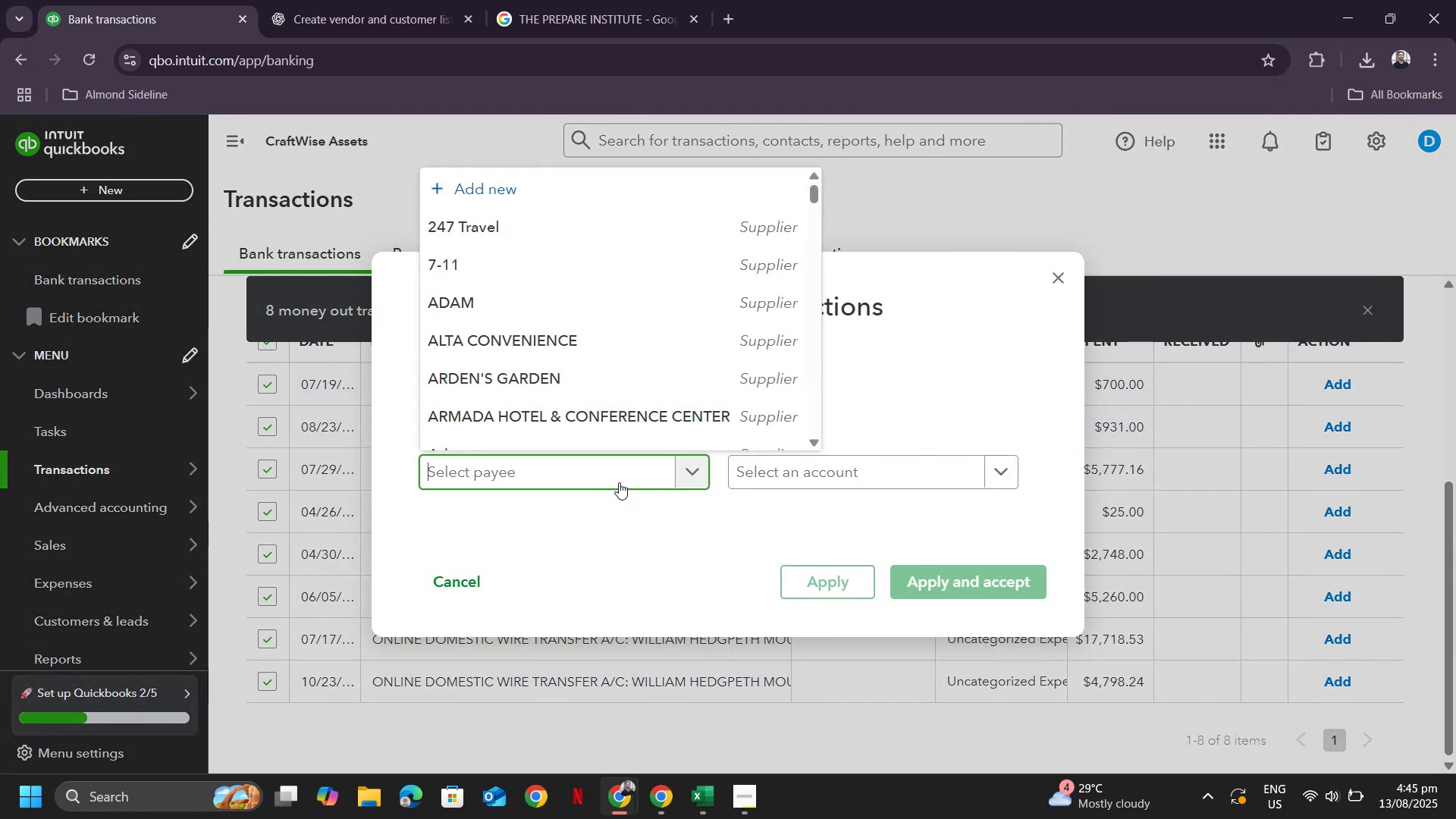 
key(Control+V)
 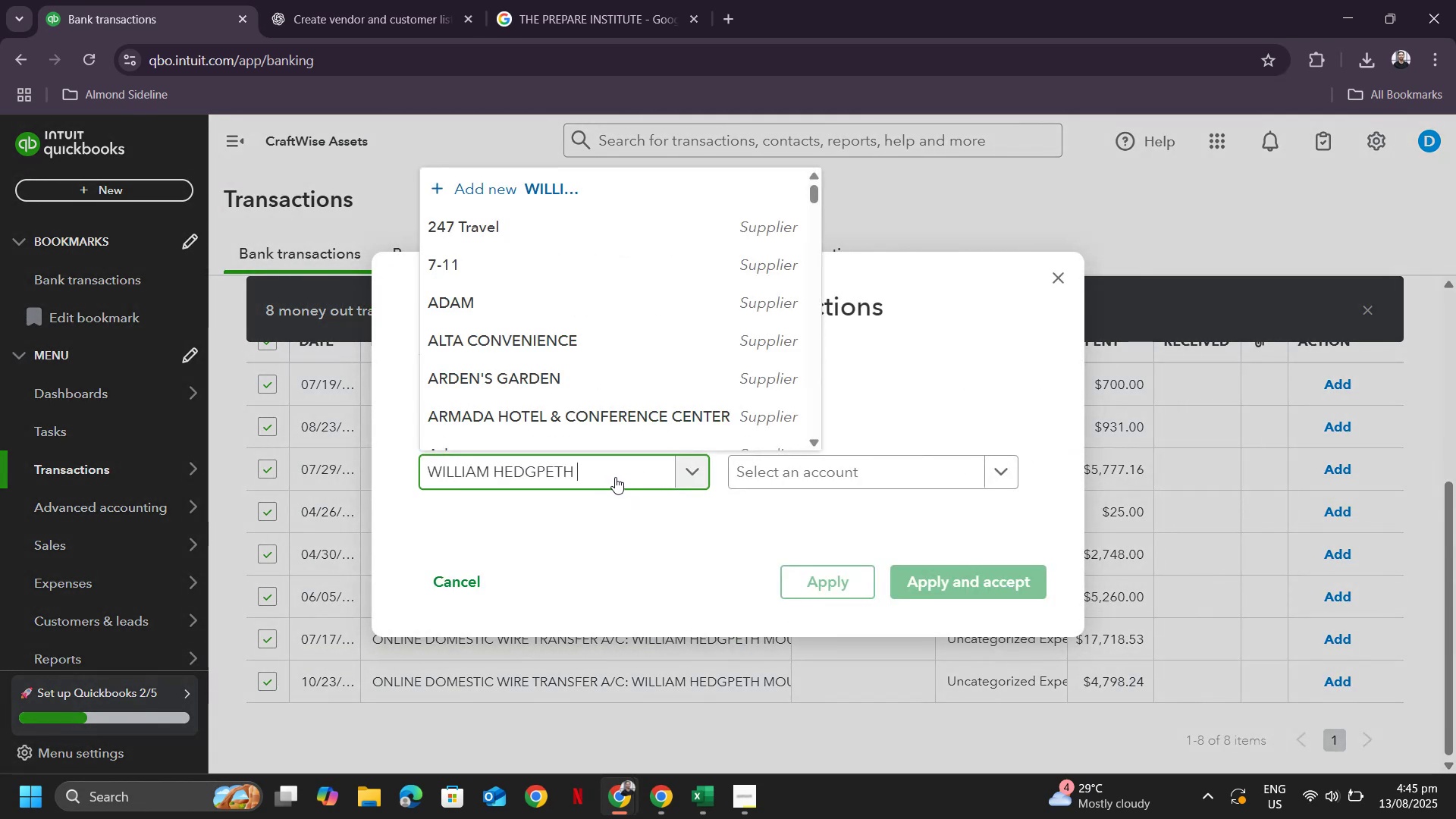 
mouse_move([599, 464])
 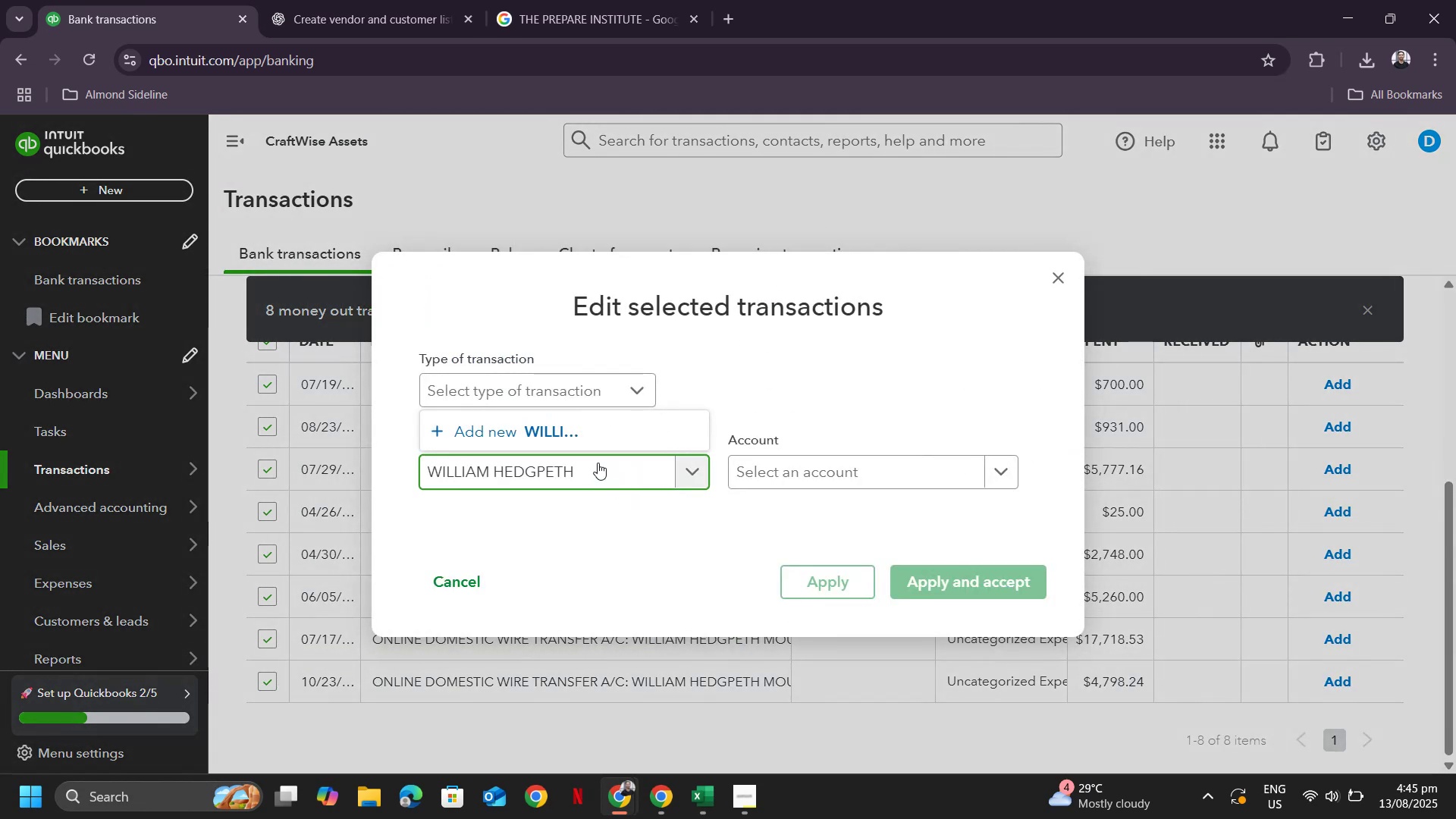 
key(Backspace)
 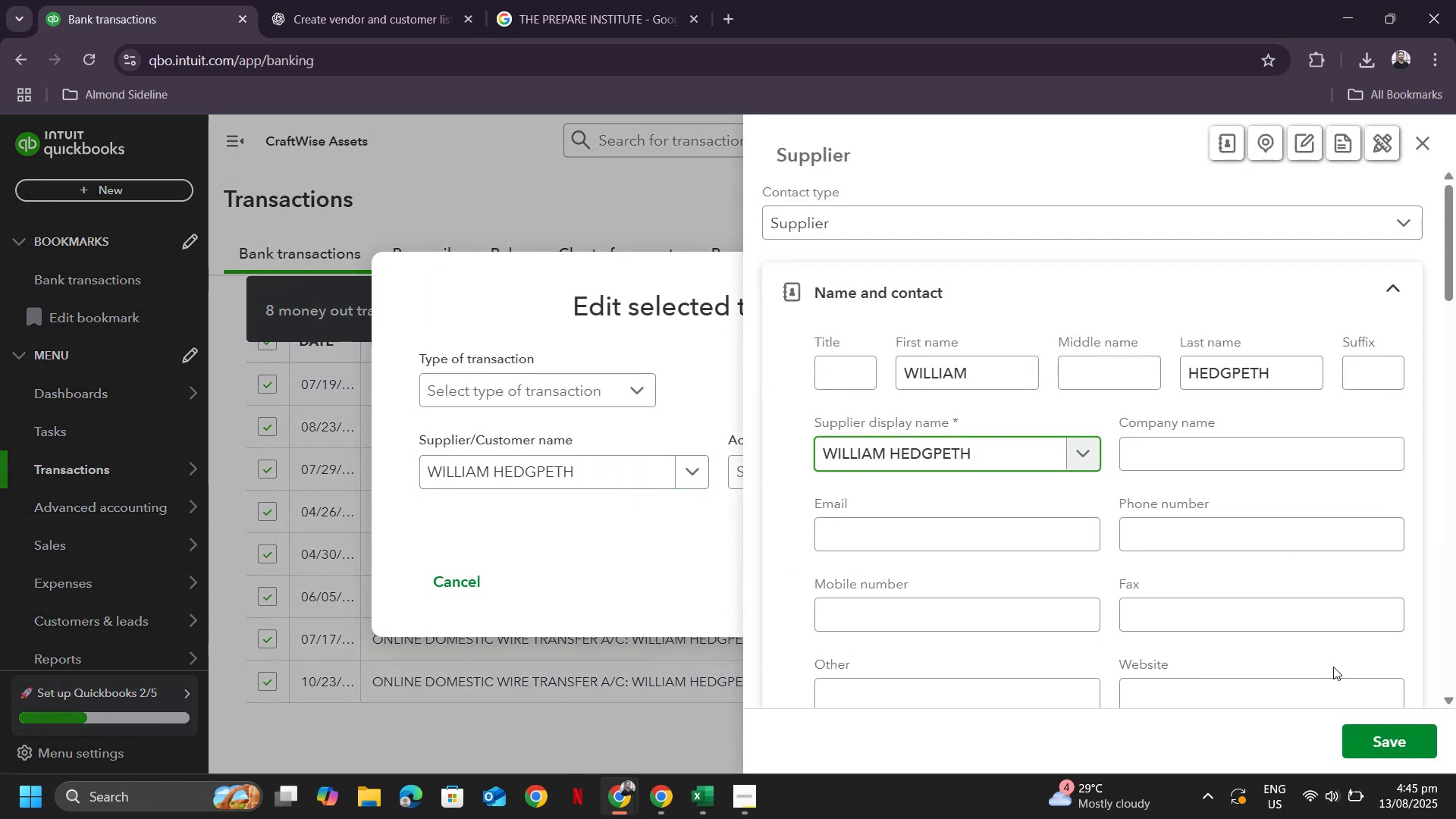 
left_click([1404, 750])
 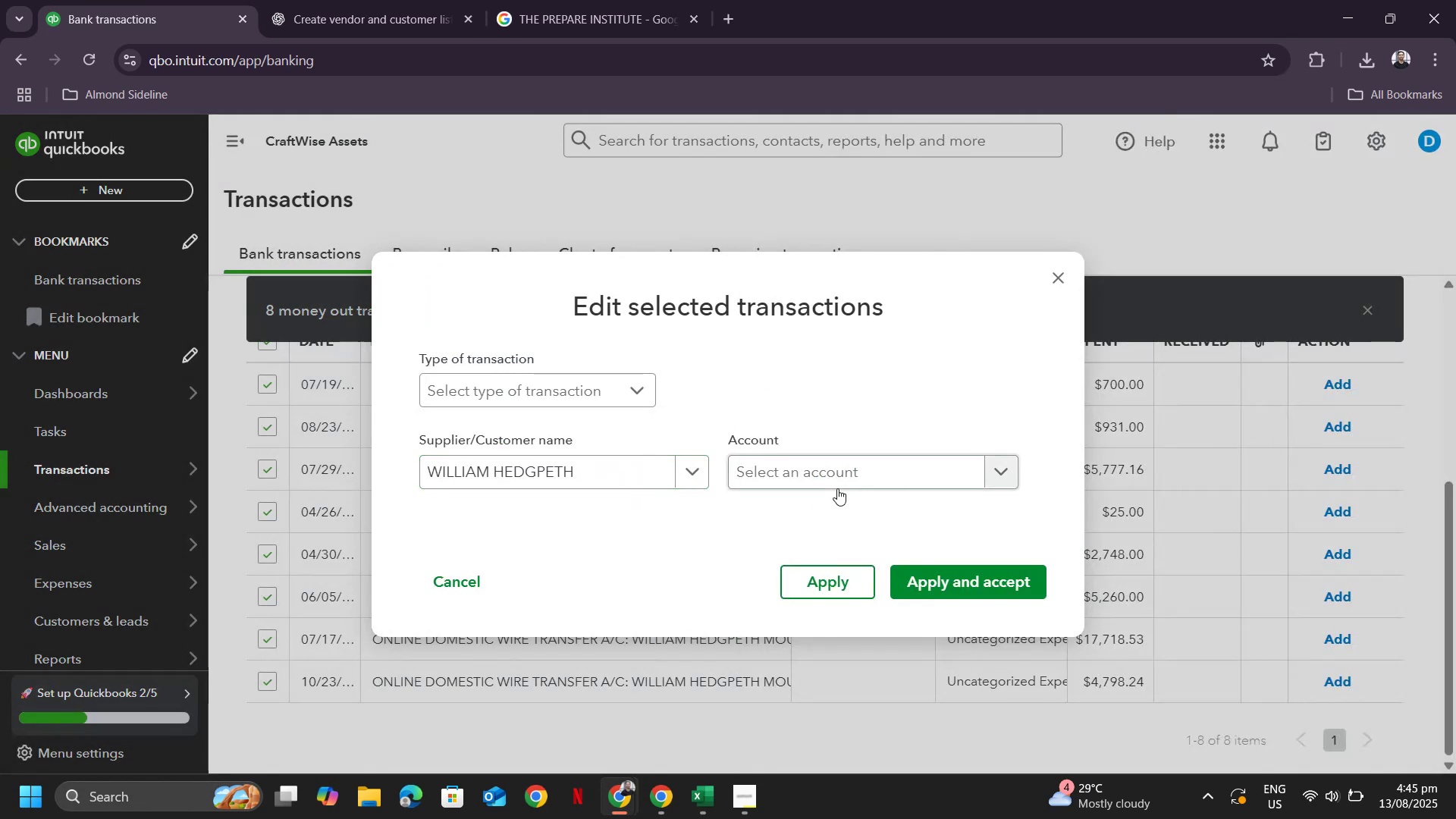 
left_click([835, 476])
 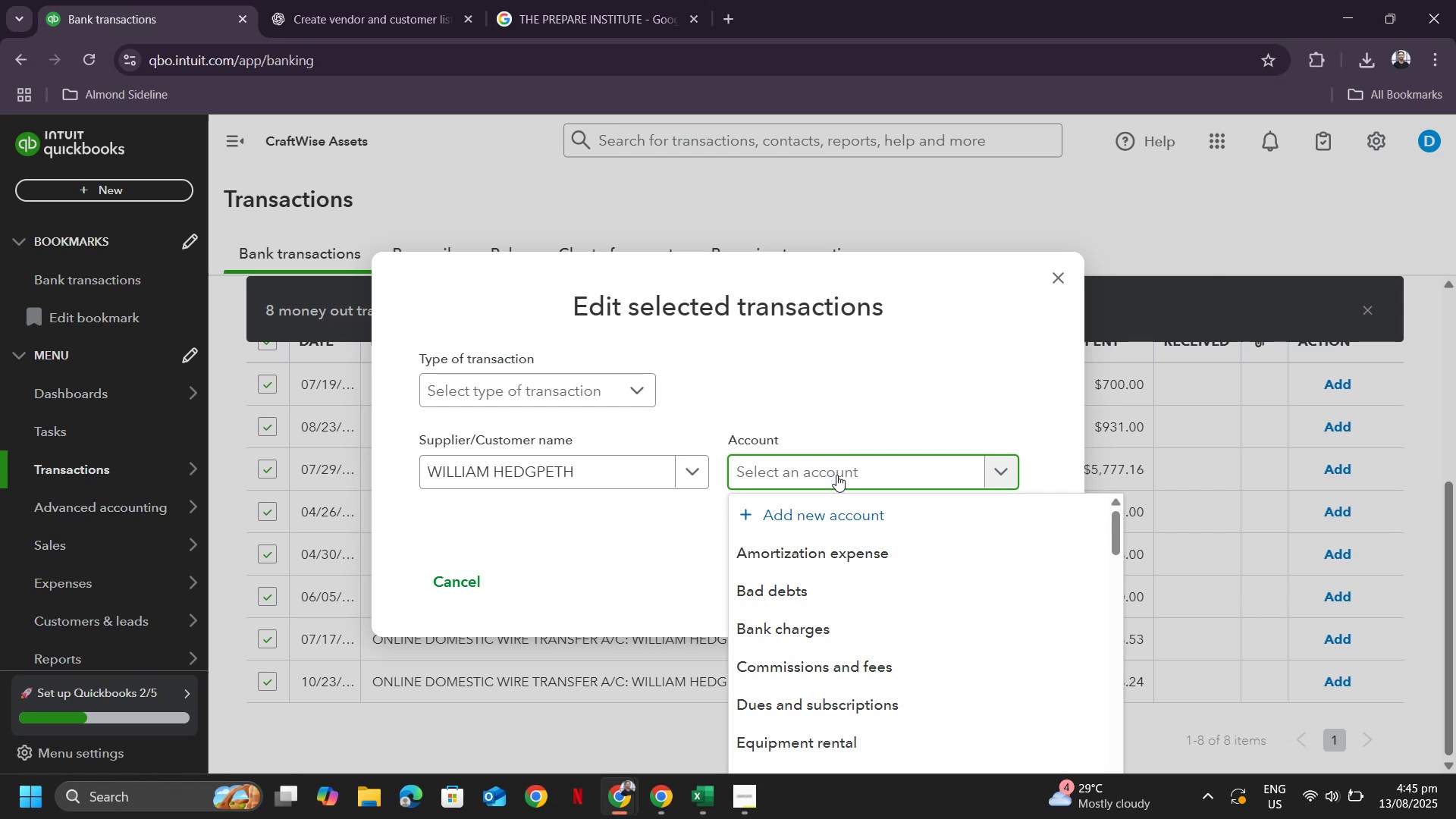 
type(adver)
 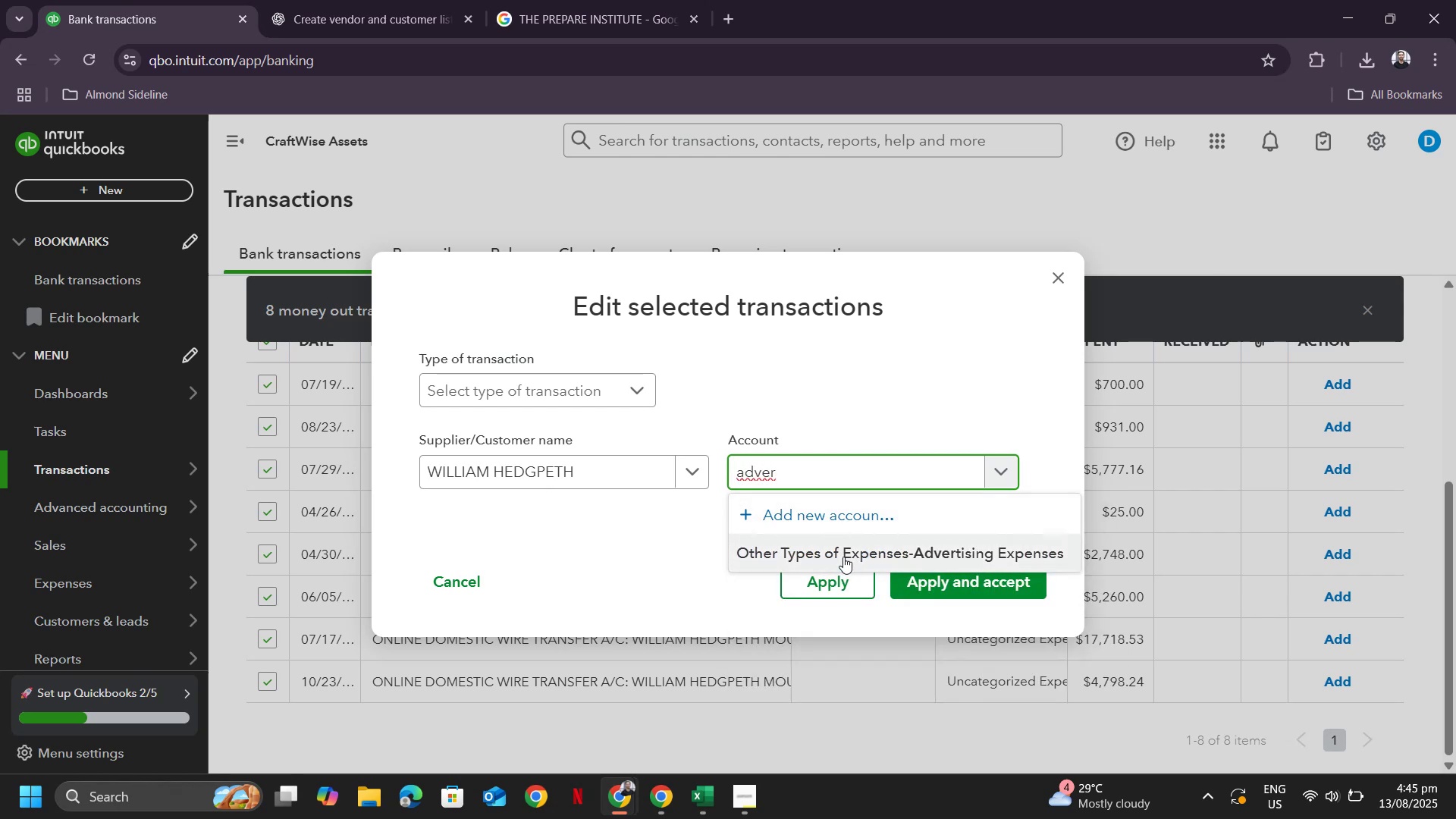 
left_click([844, 554])
 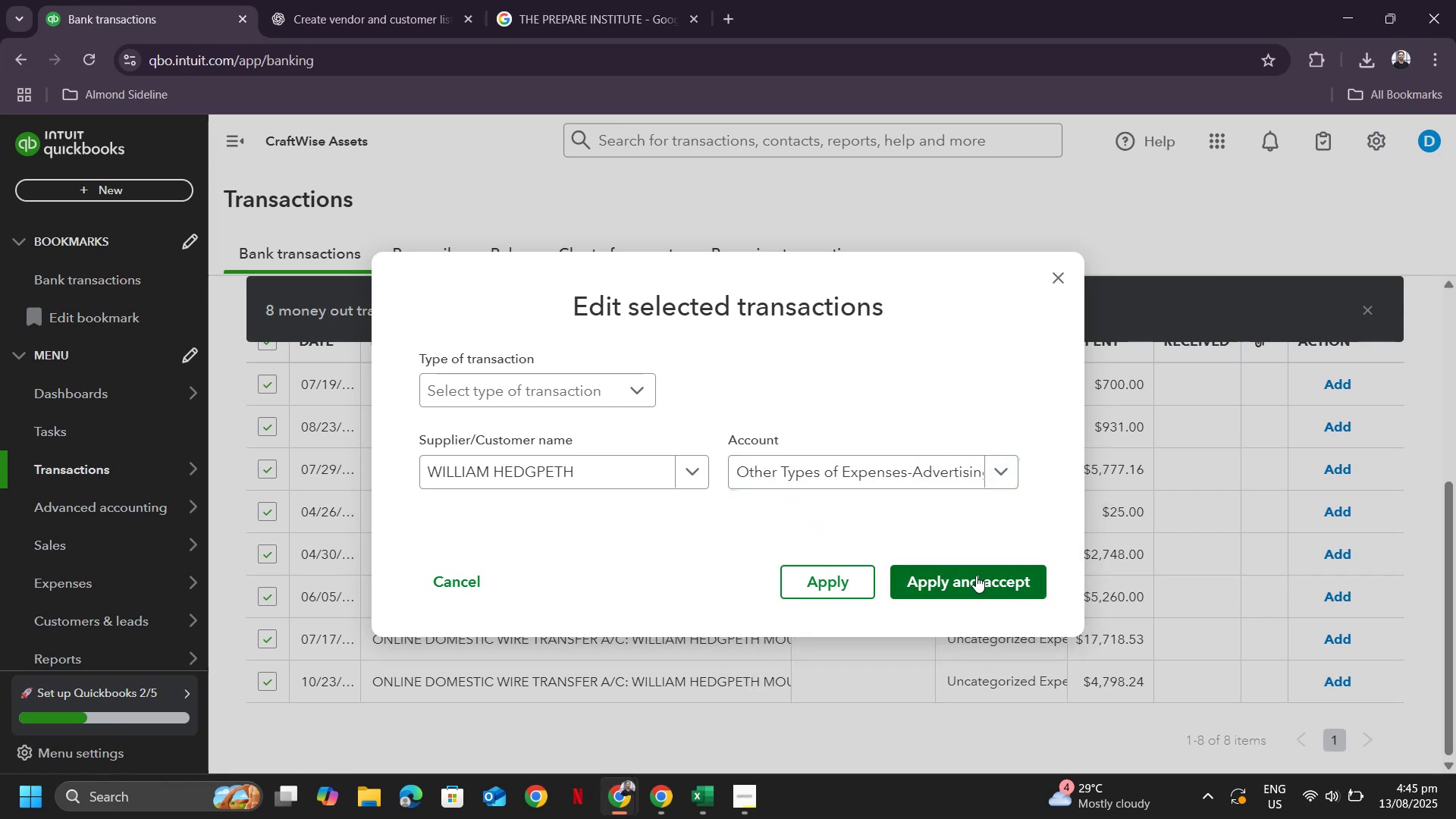 
left_click([976, 576])
 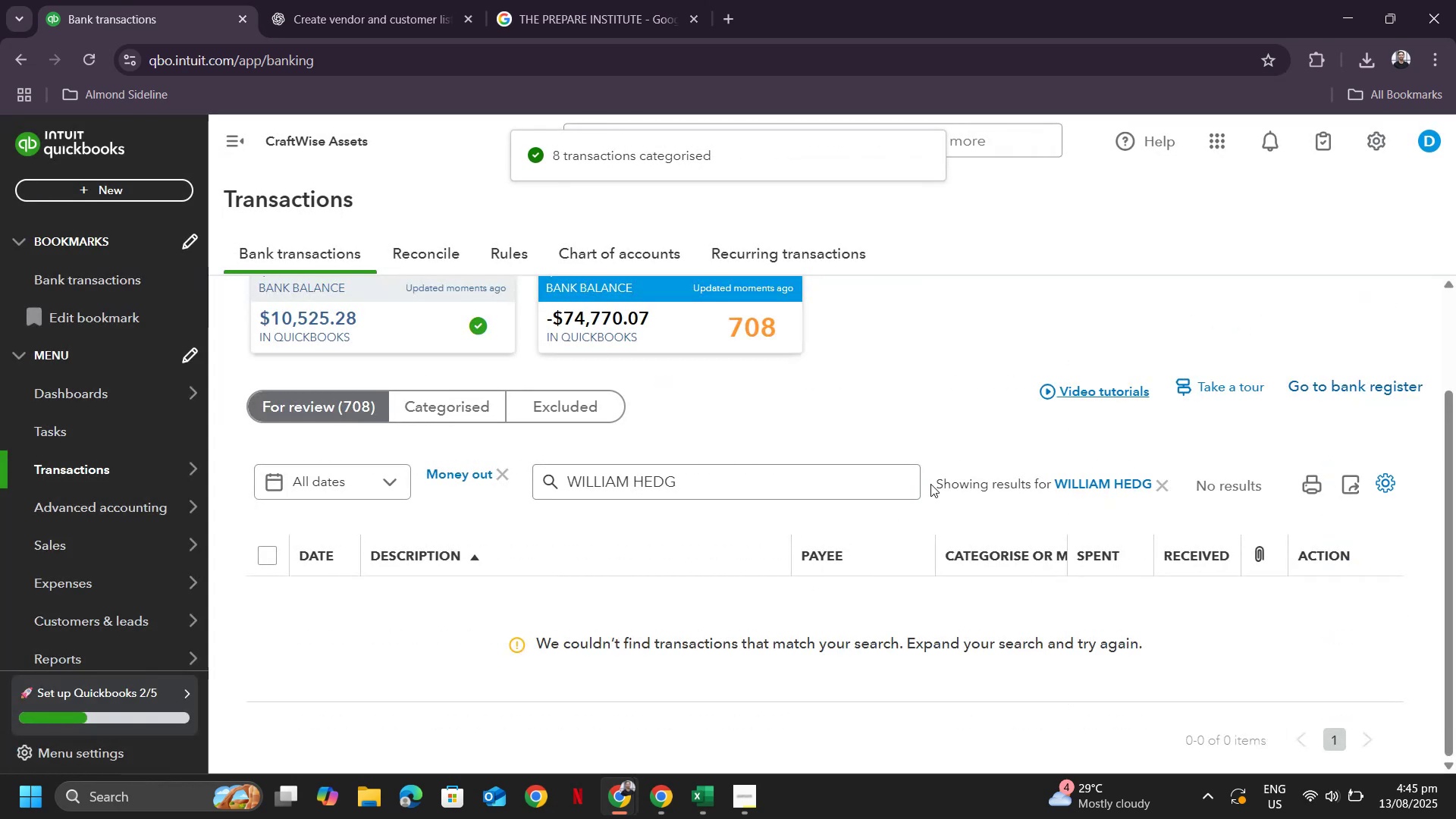 
left_click([1153, 480])
 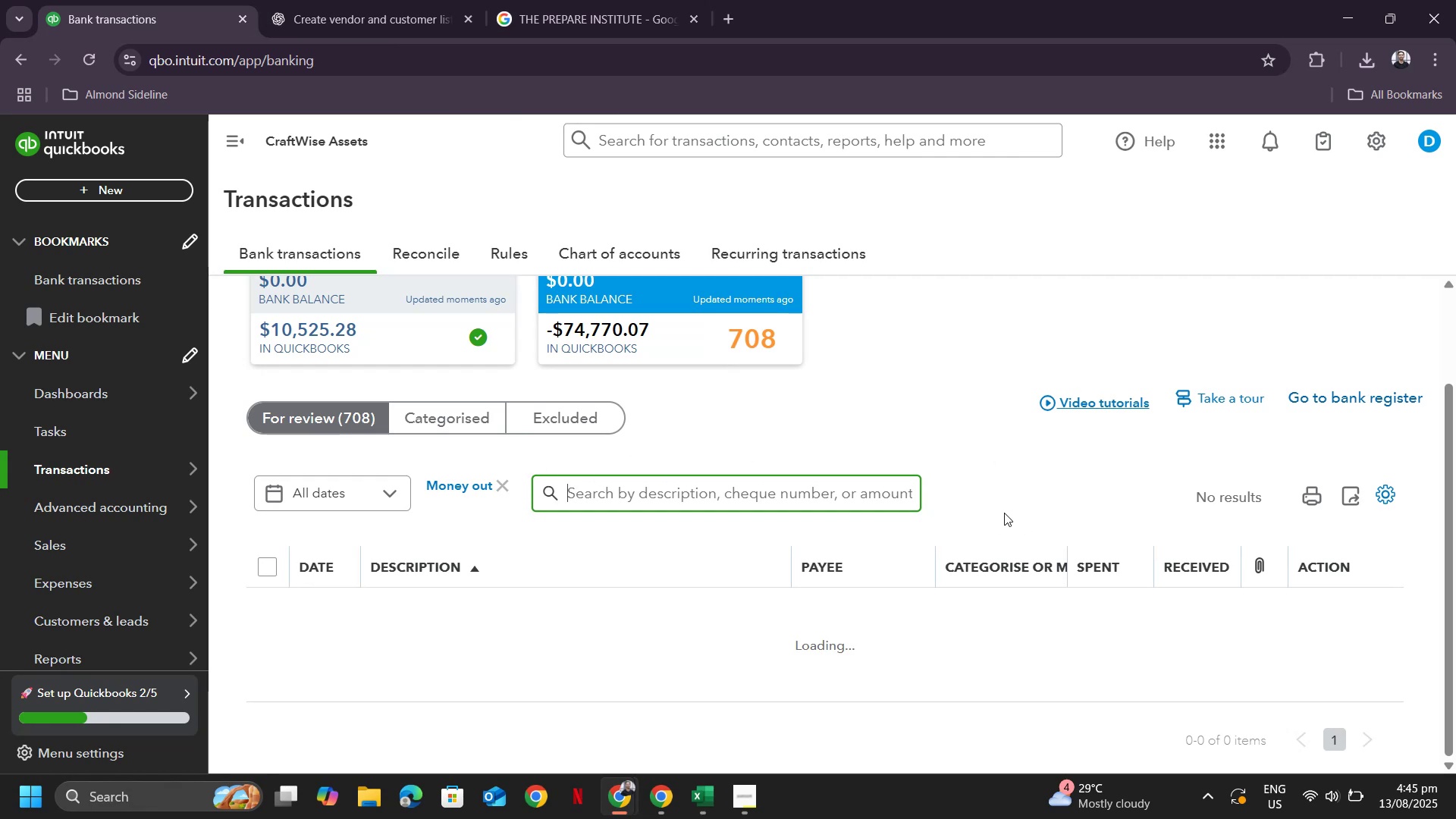 
wait(23.37)
 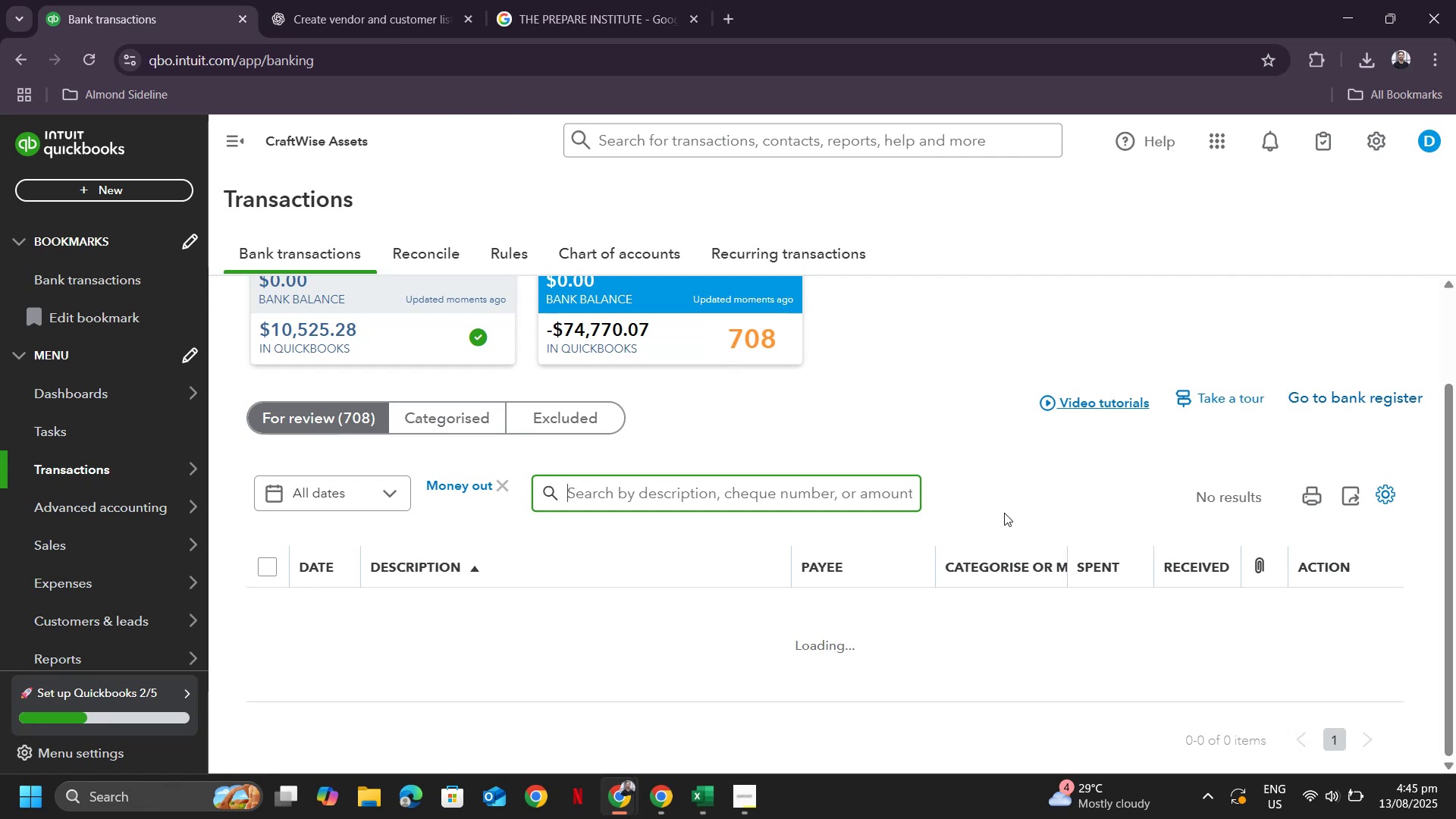 
scroll: coordinate [1111, 618], scroll_direction: down, amount: 4.0
 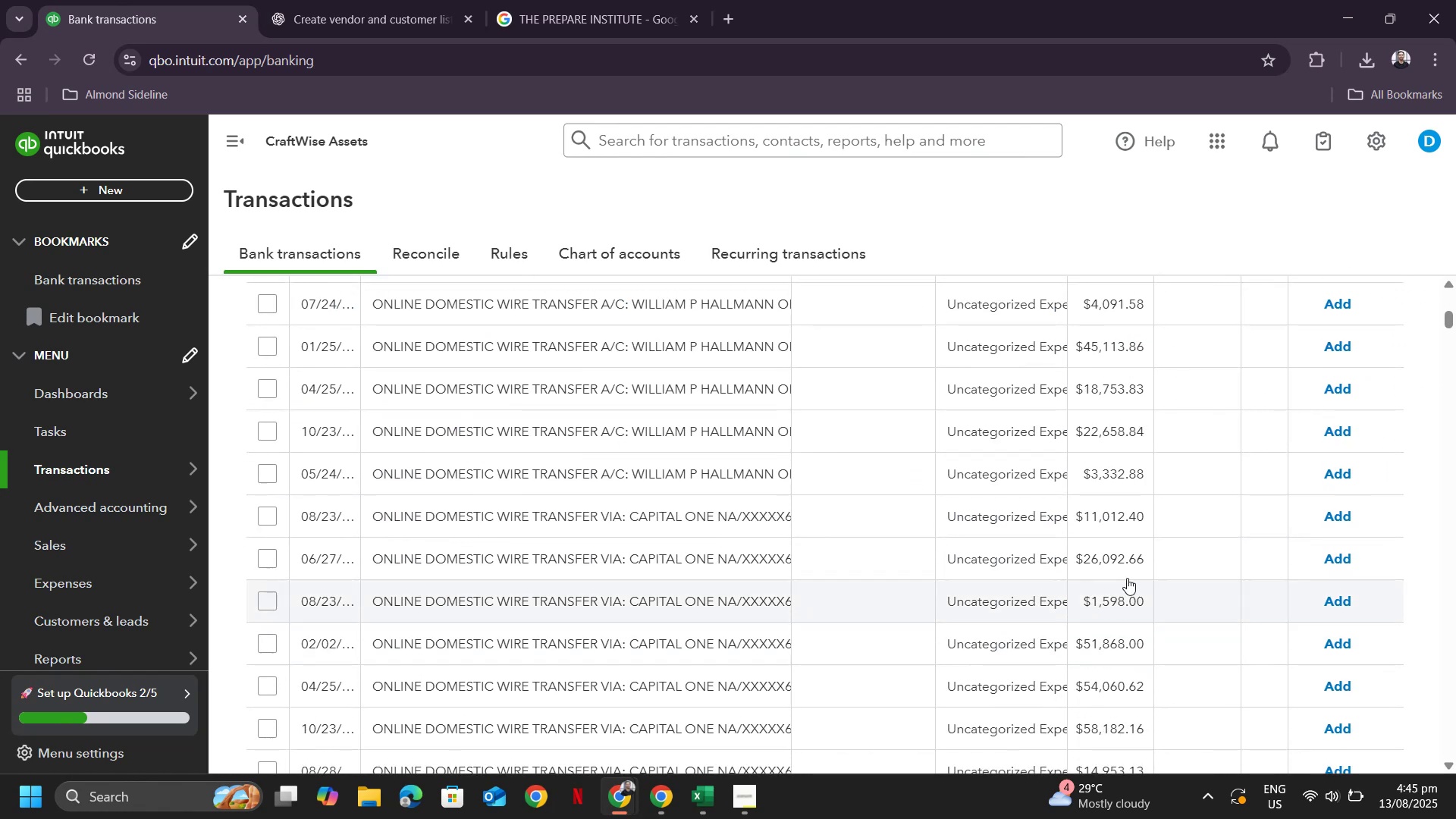 
scroll: coordinate [1134, 554], scroll_direction: up, amount: 2.0
 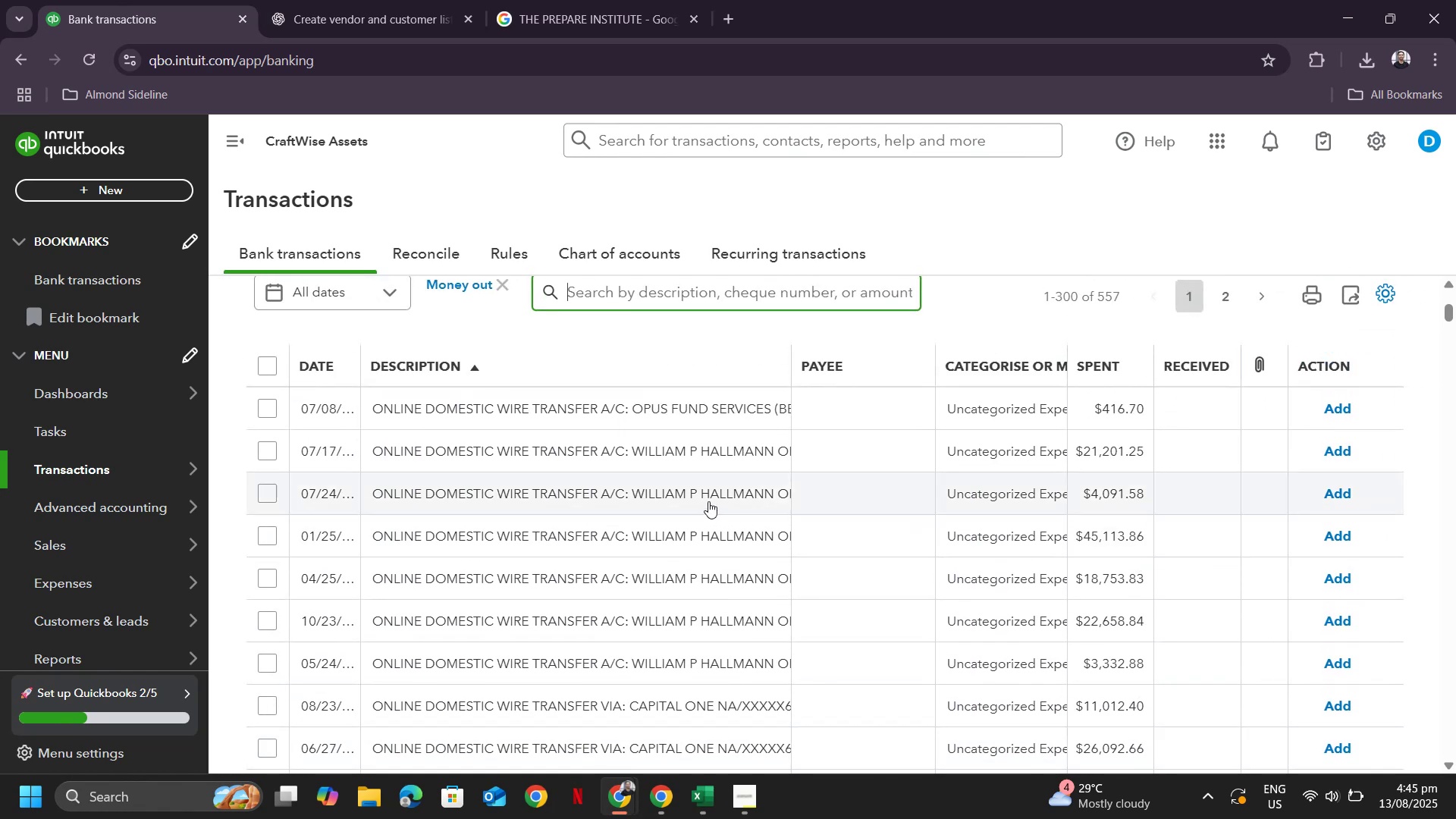 
left_click([708, 500])
 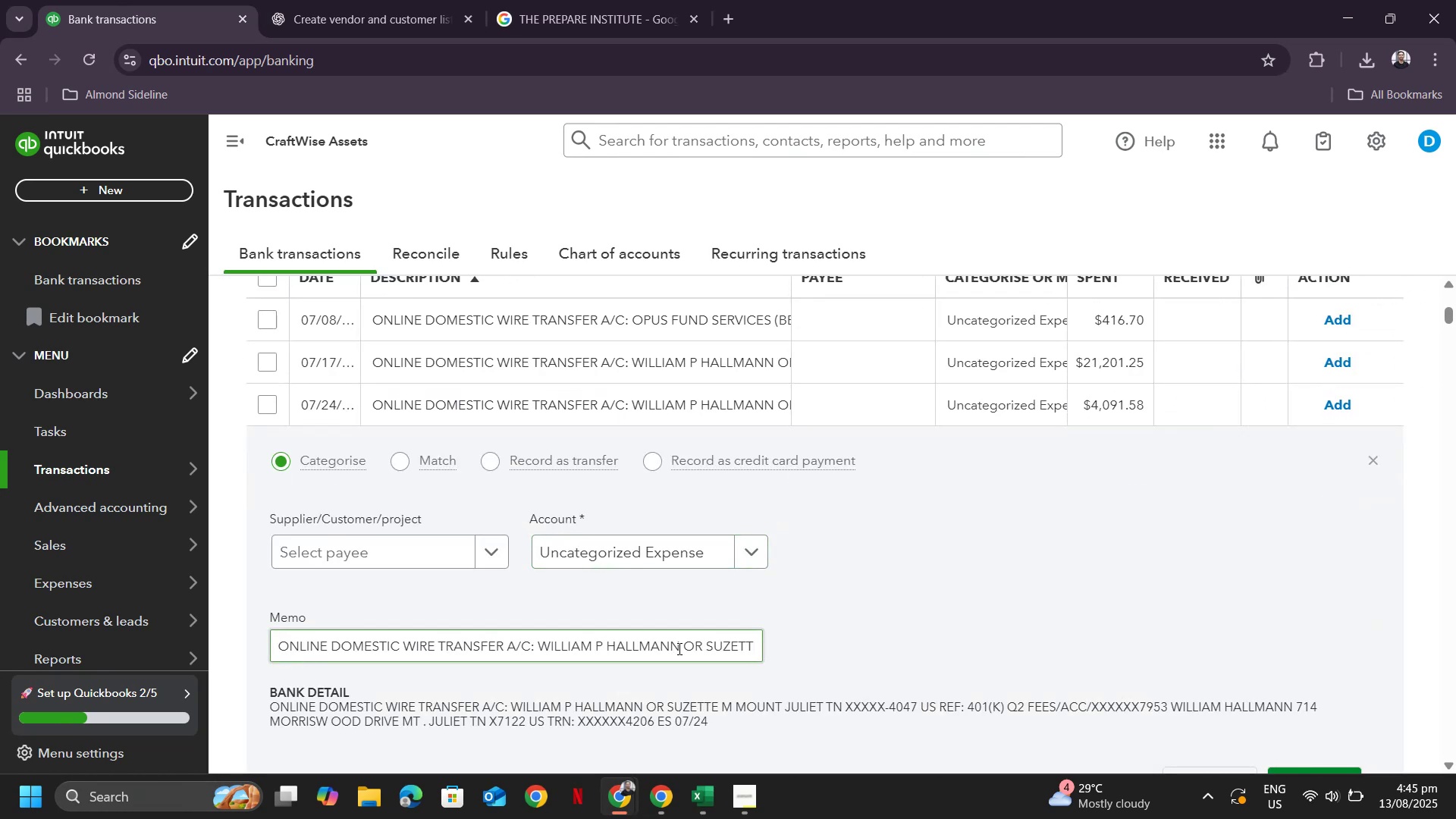 
left_click_drag(start_coordinate=[680, 649], to_coordinate=[607, 645])
 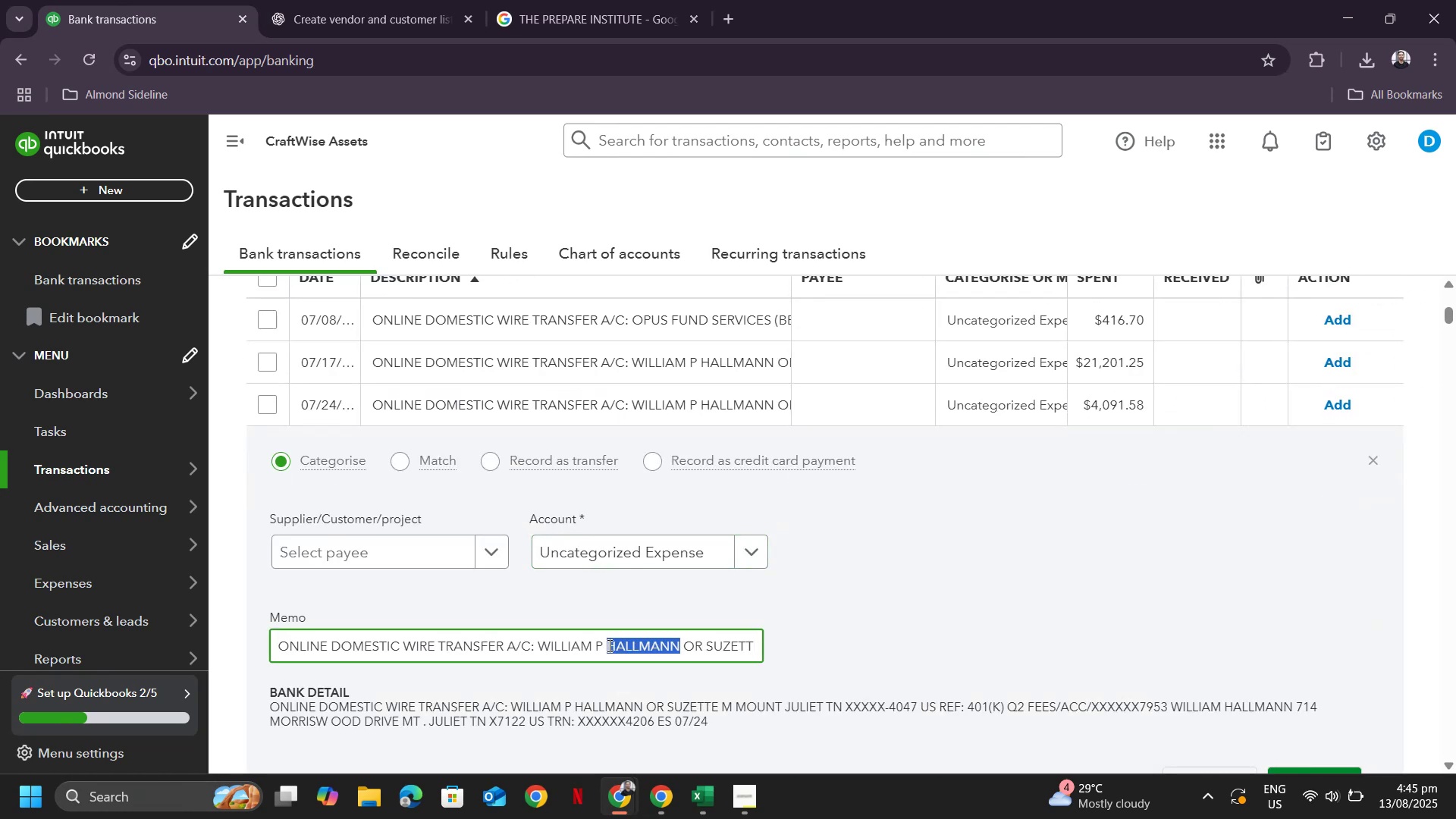 
key(Control+ControlLeft)
 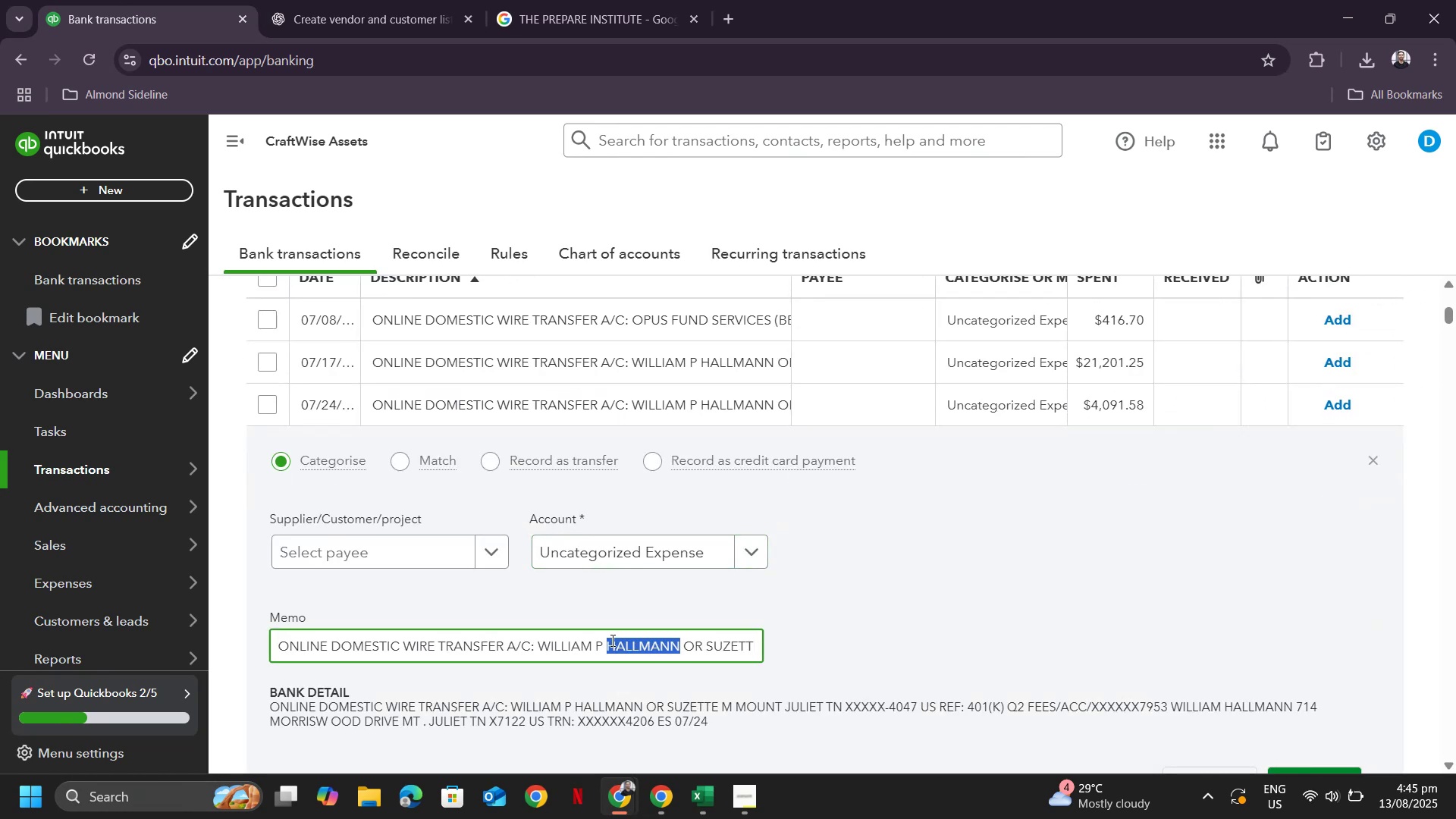 
key(Control+C)
 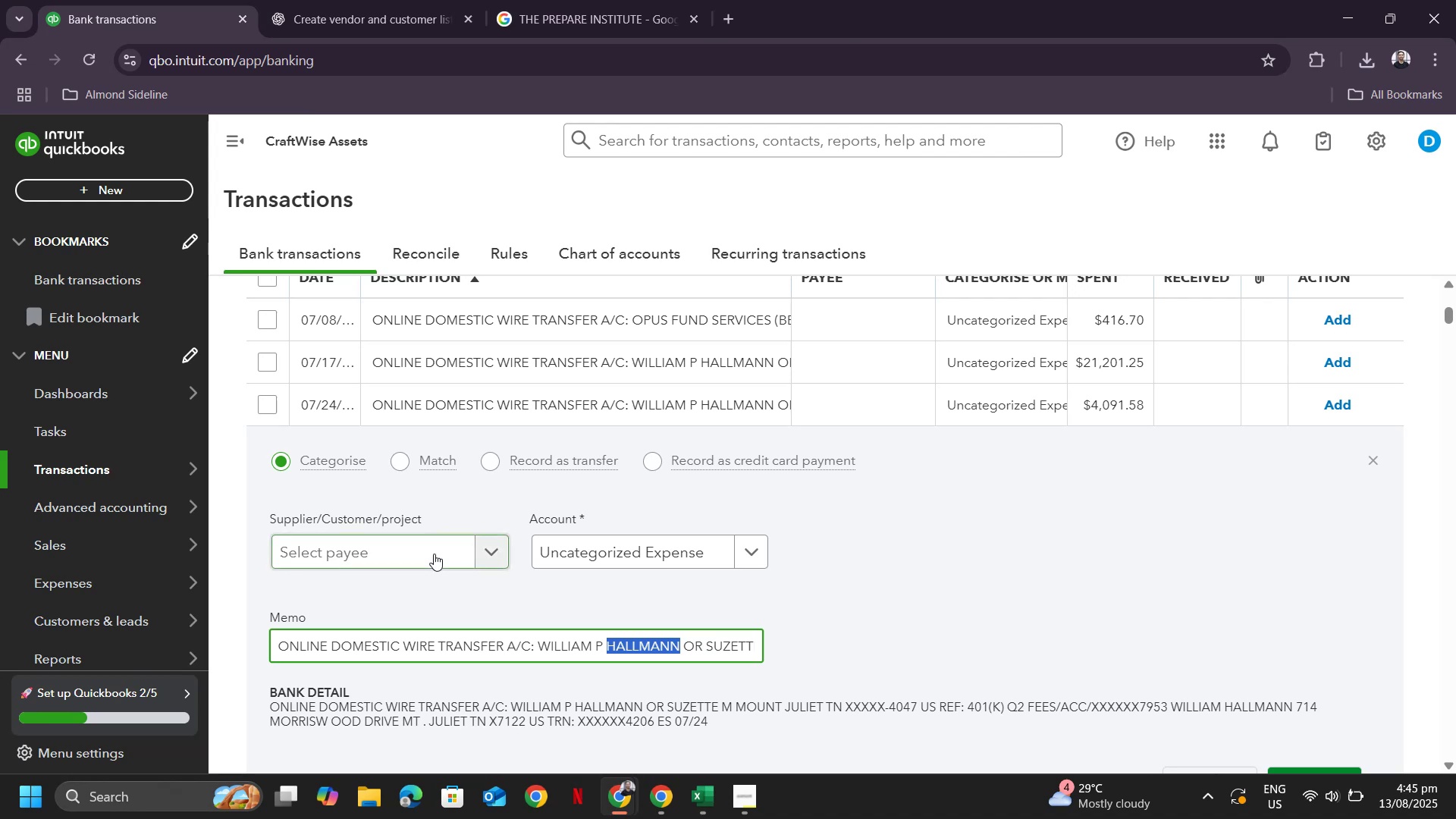 
left_click([434, 554])
 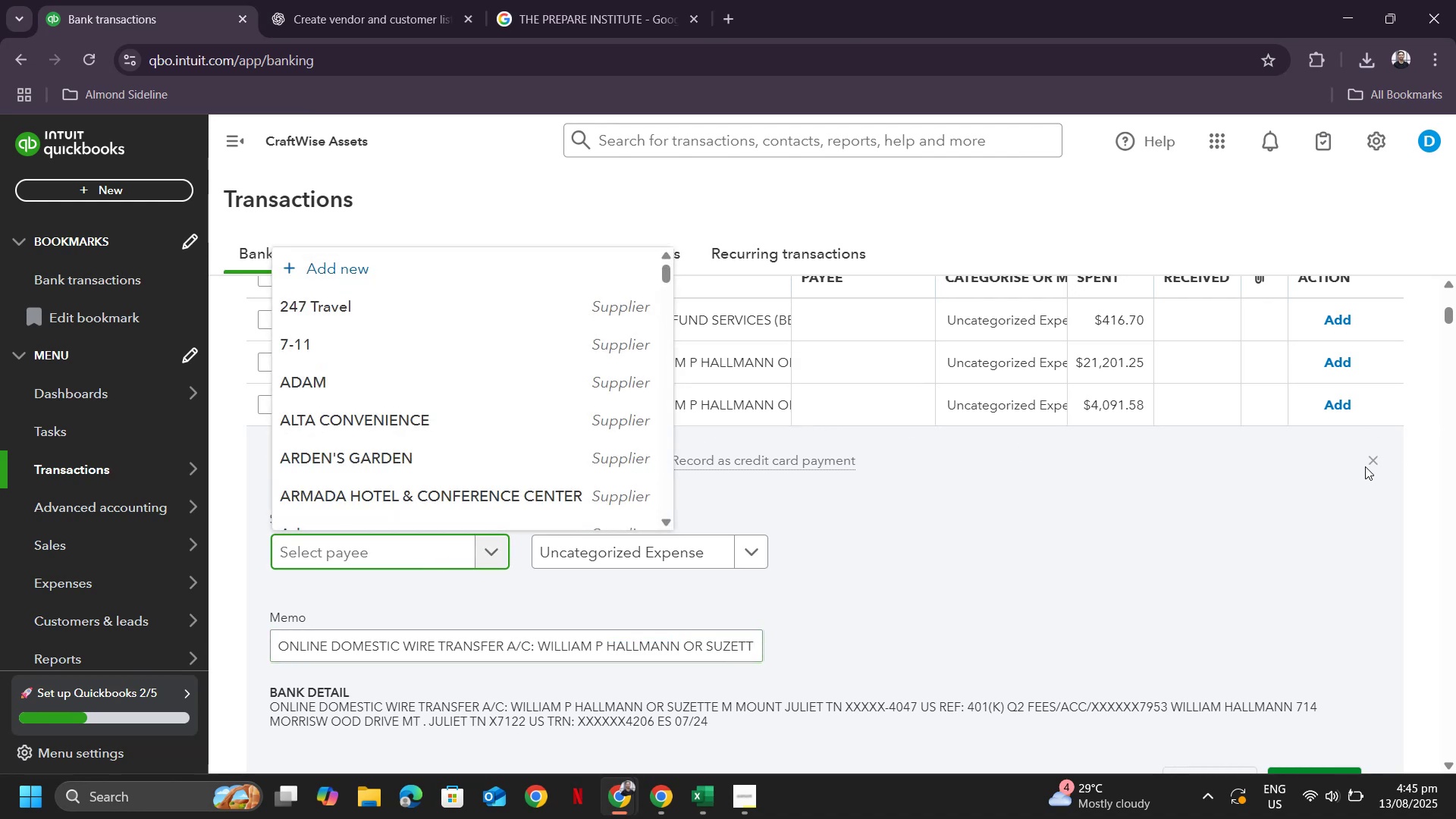 
double_click([1375, 462])
 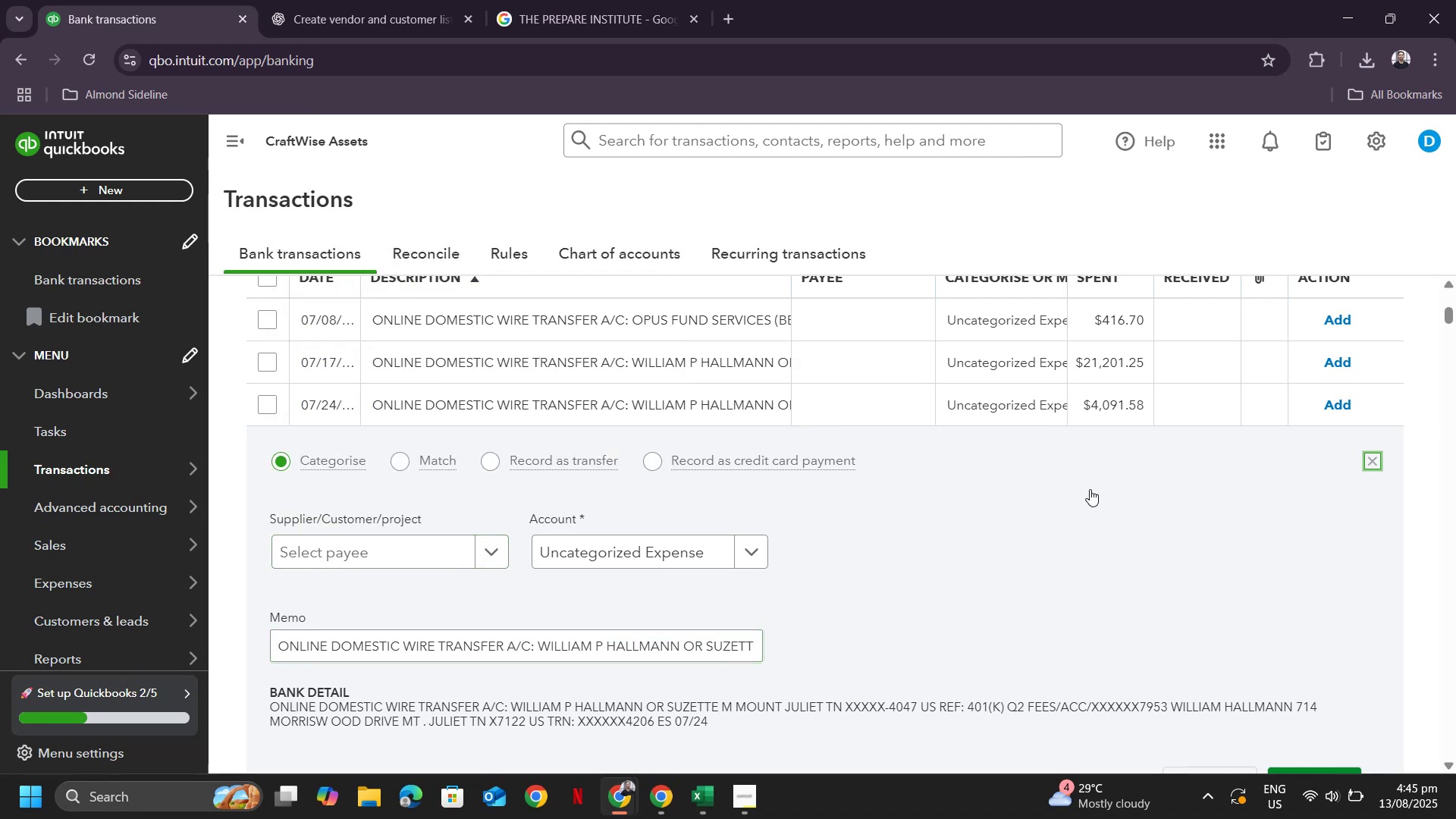 
scroll: coordinate [983, 425], scroll_direction: up, amount: 7.0
 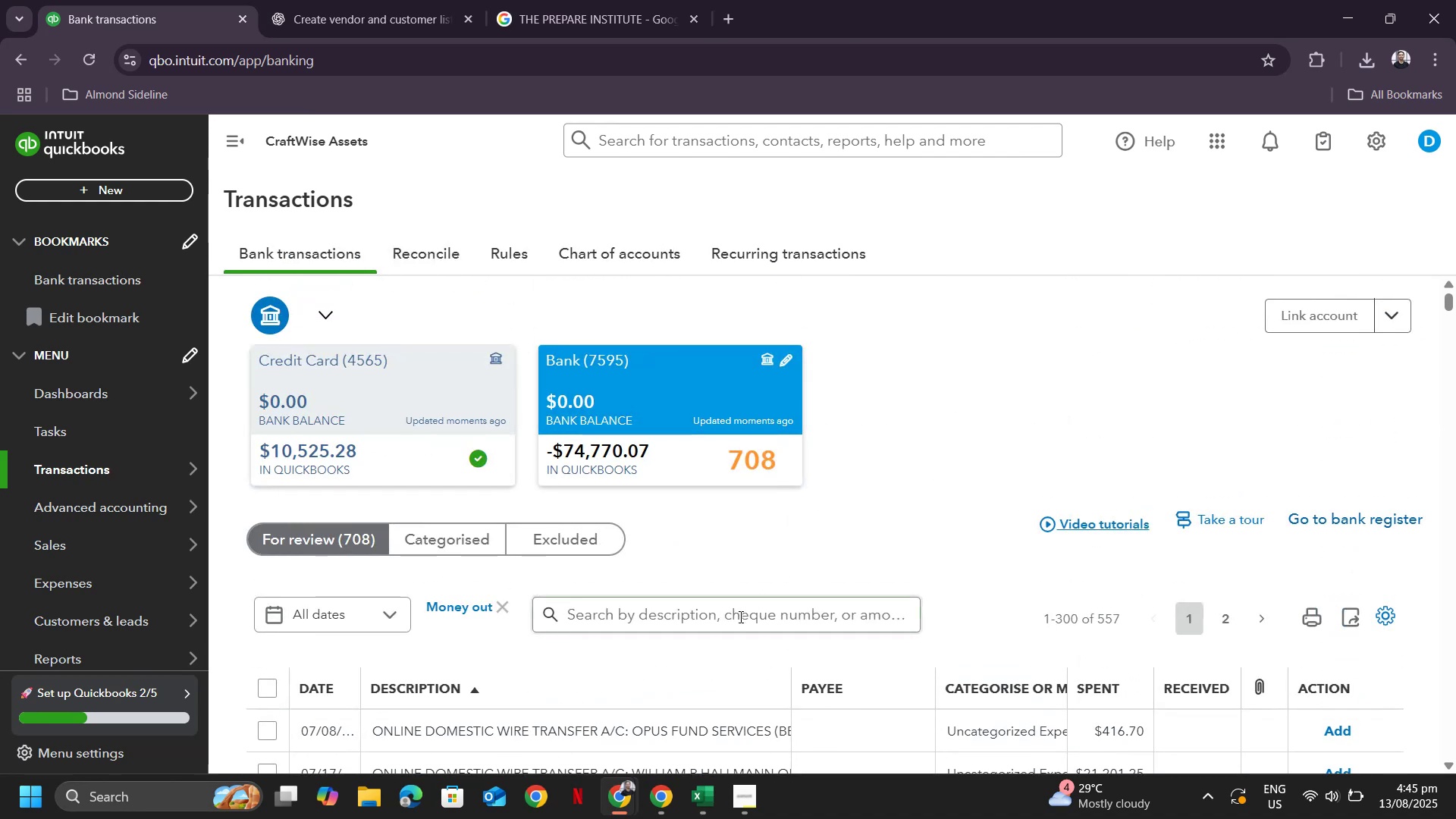 
left_click([739, 617])
 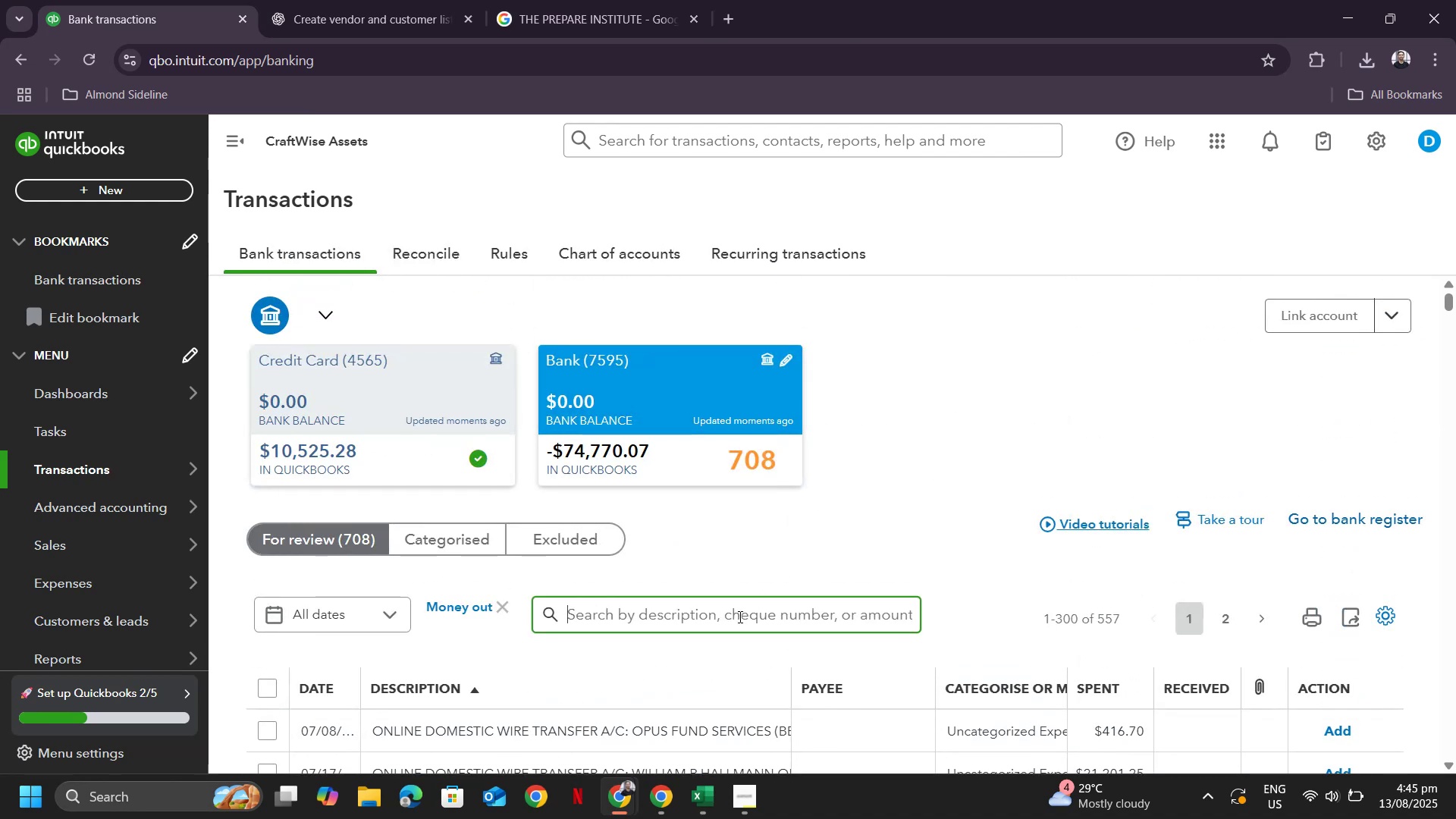 
key(Control+ControlLeft)
 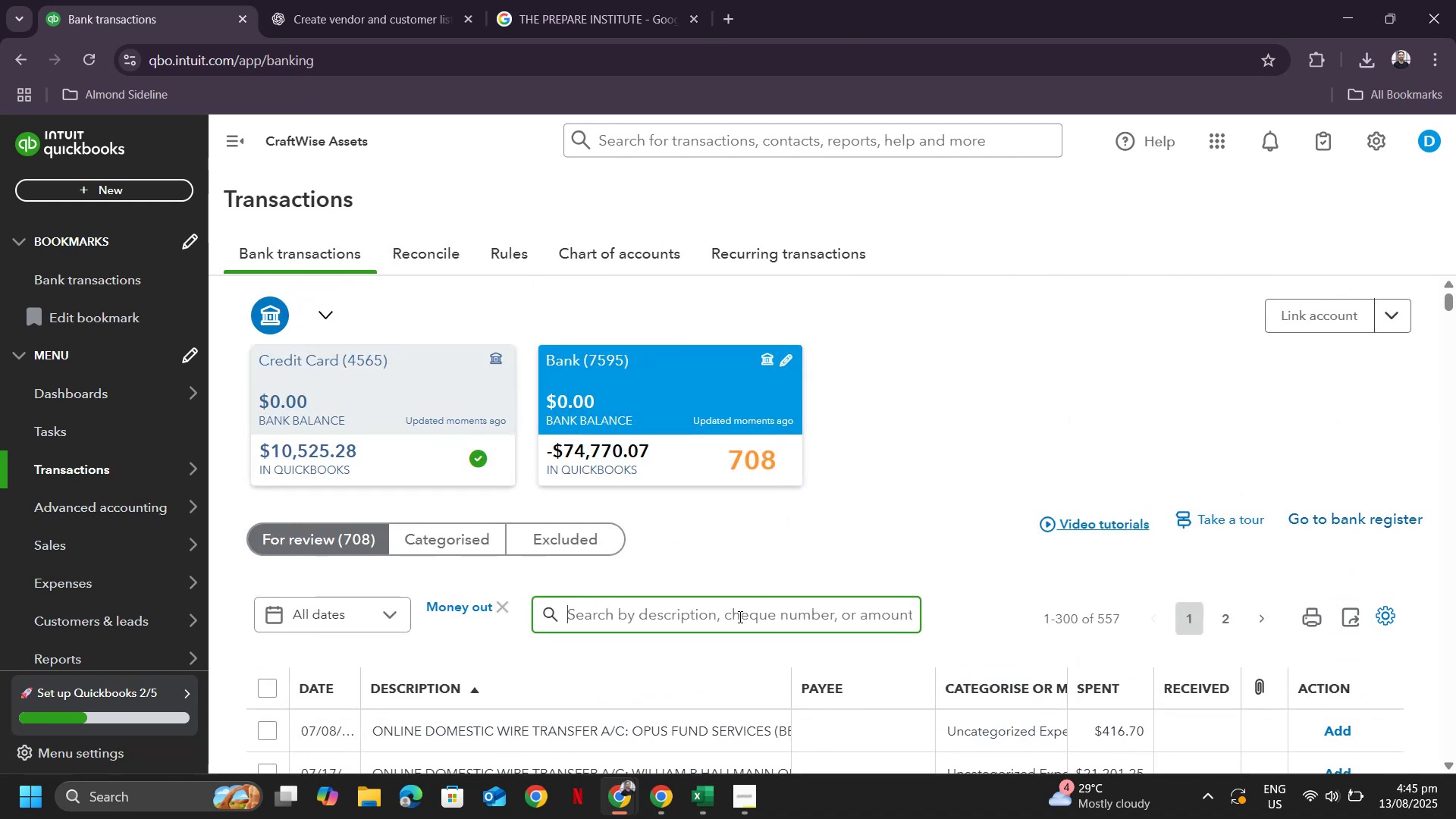 
key(Control+V)
 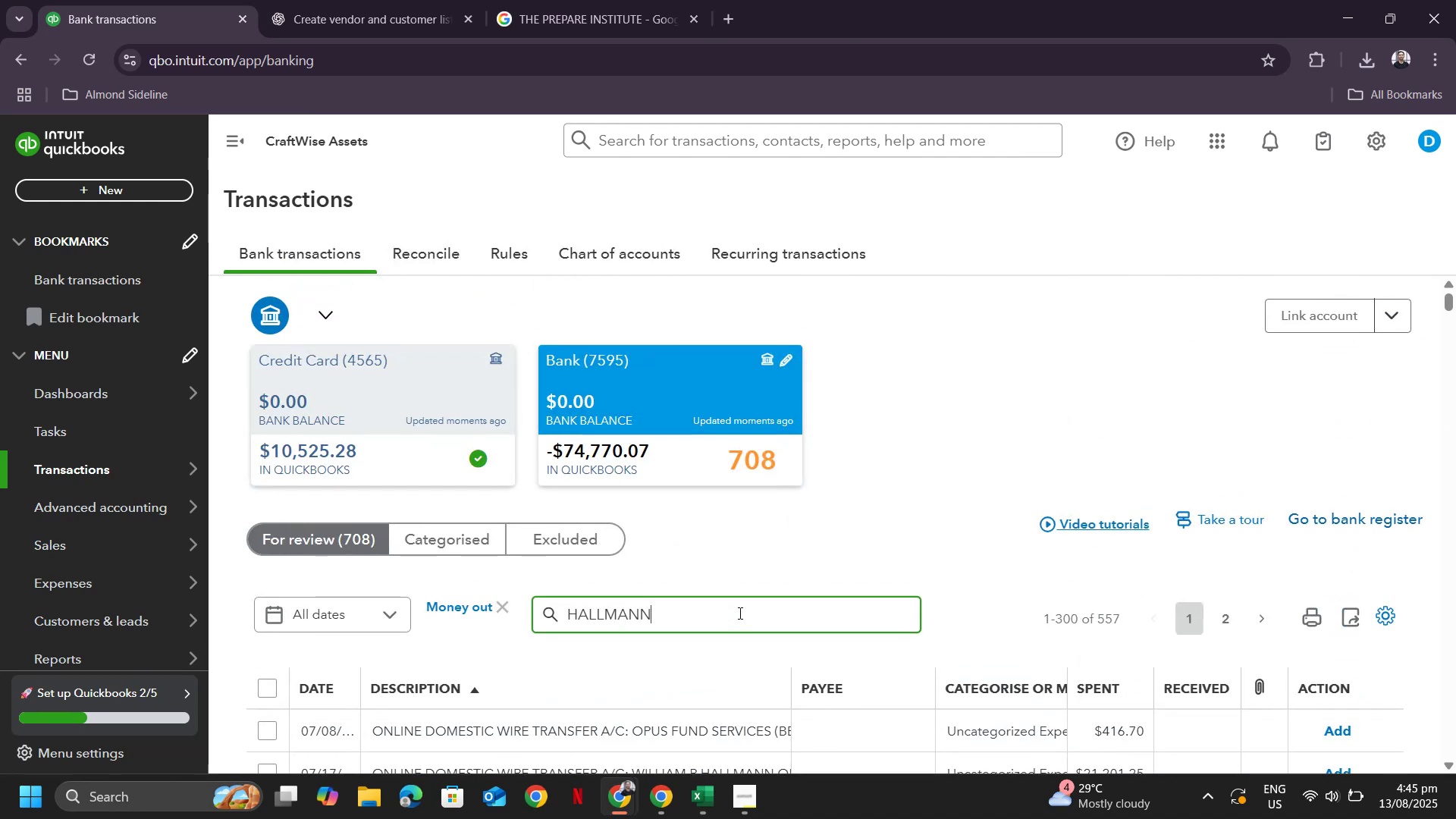 
key(Enter)
 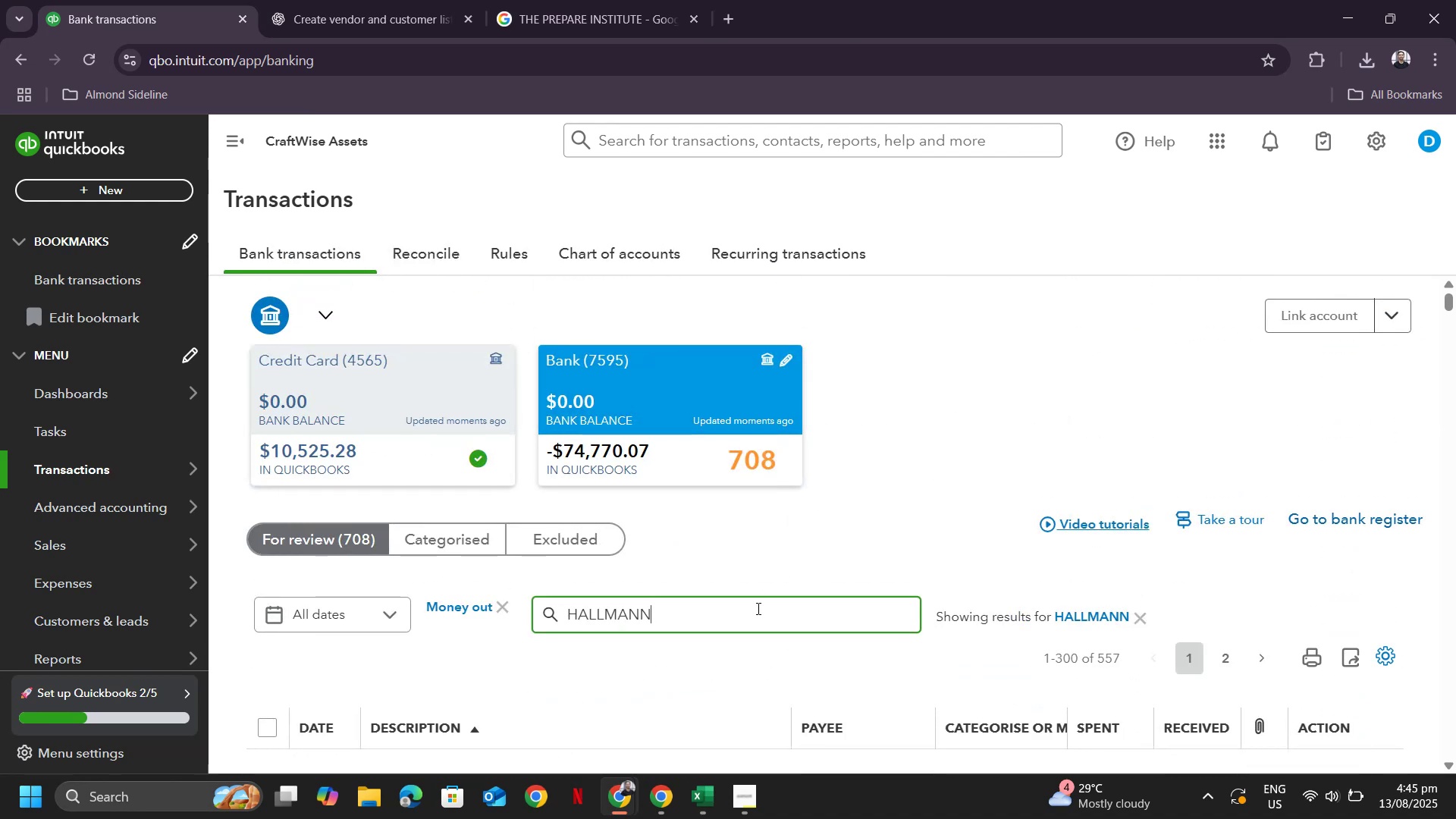 
scroll: coordinate [873, 542], scroll_direction: down, amount: 4.0
 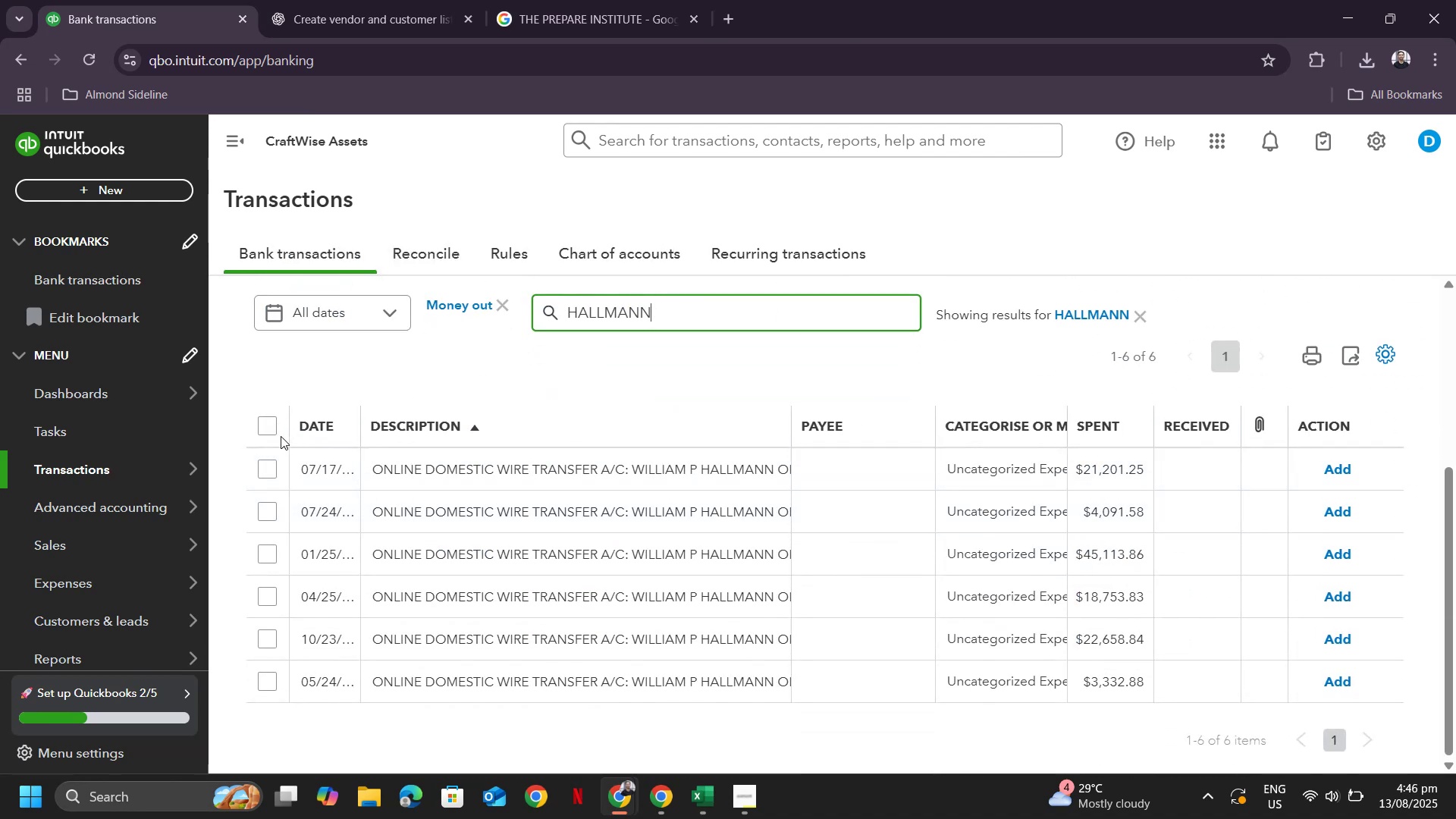 
left_click([268, 427])
 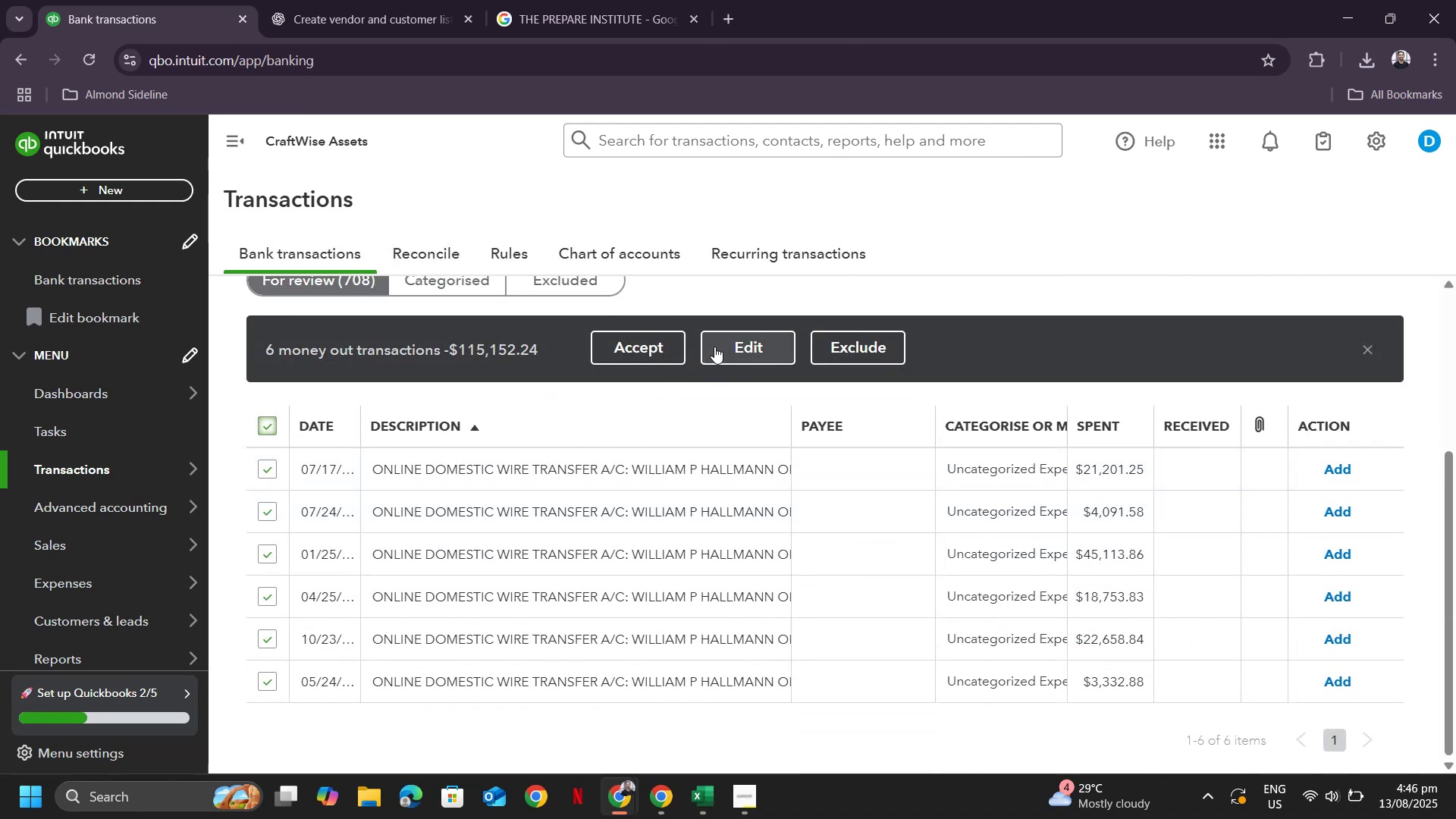 
left_click([715, 347])
 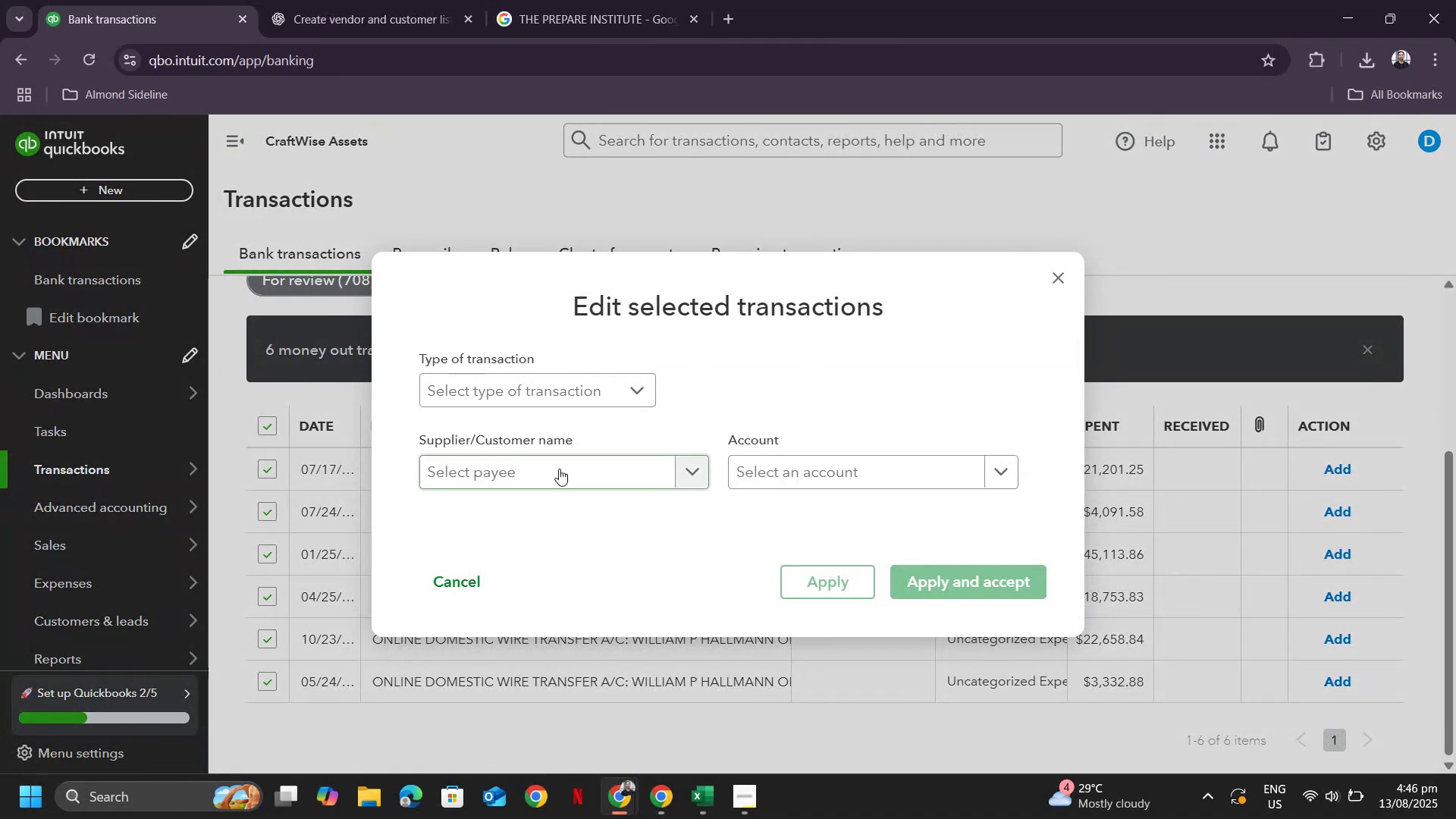 
left_click([559, 469])
 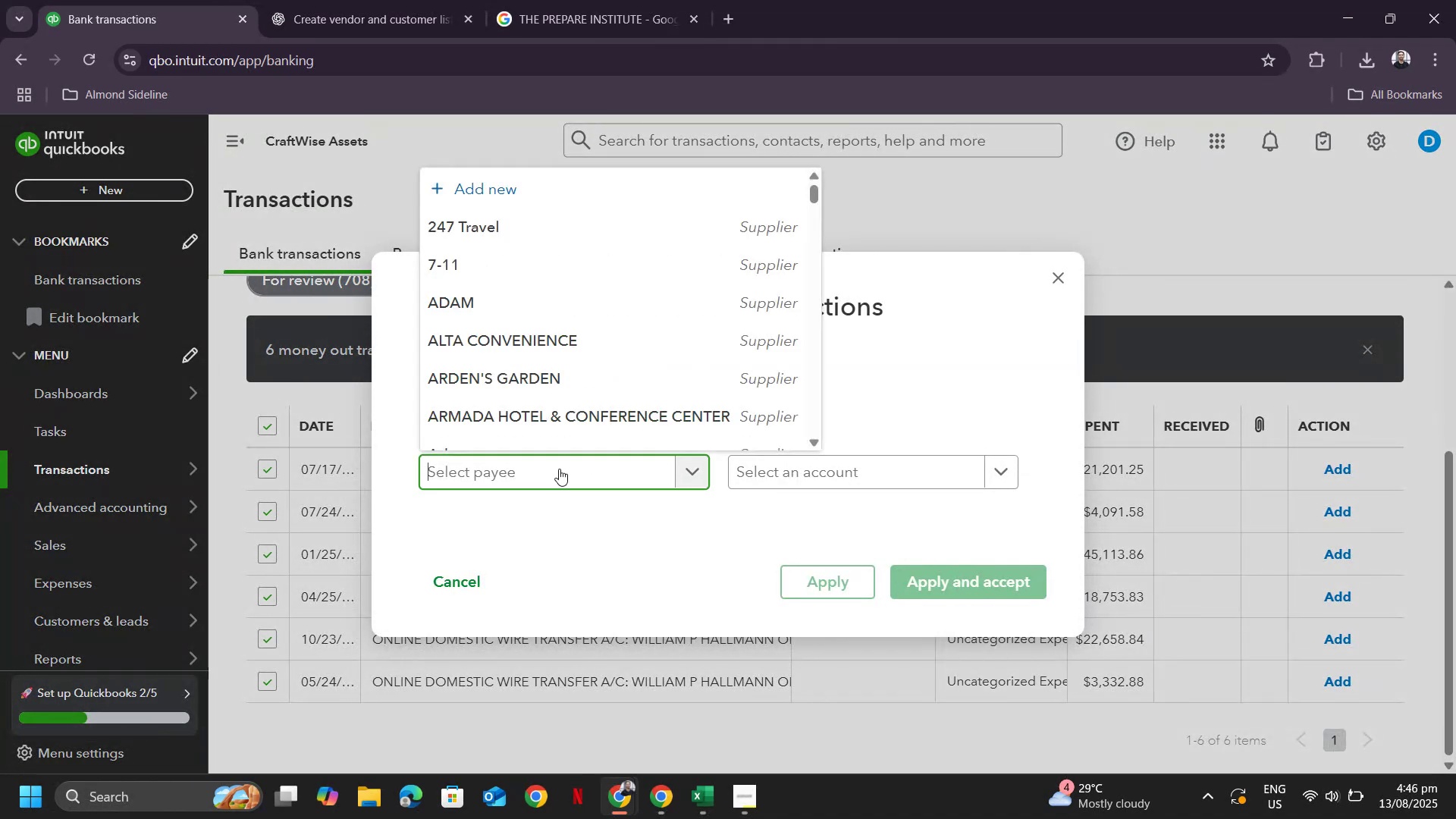 
key(Control+ControlLeft)
 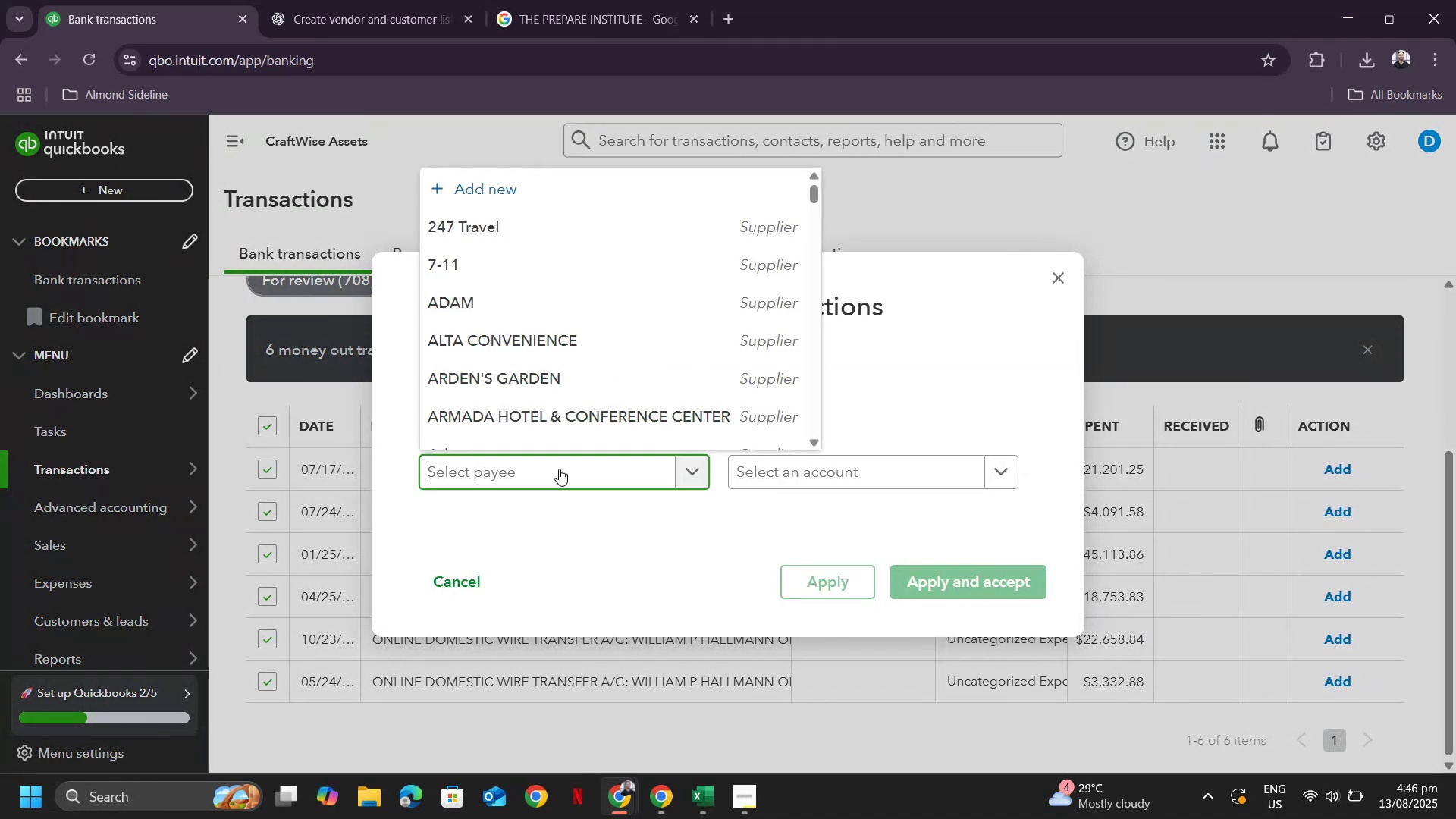 
key(Control+V)
 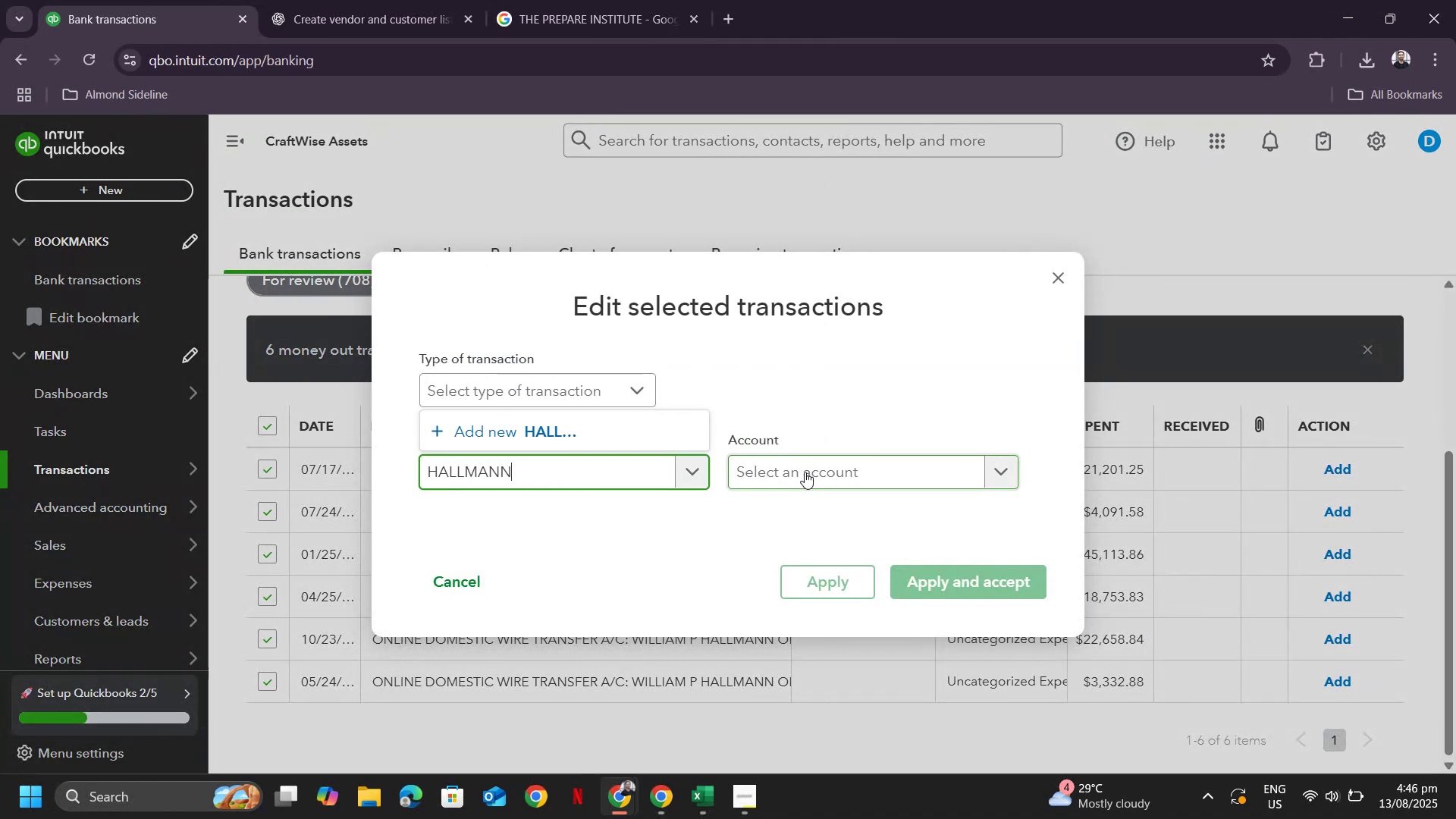 
left_click([631, 430])
 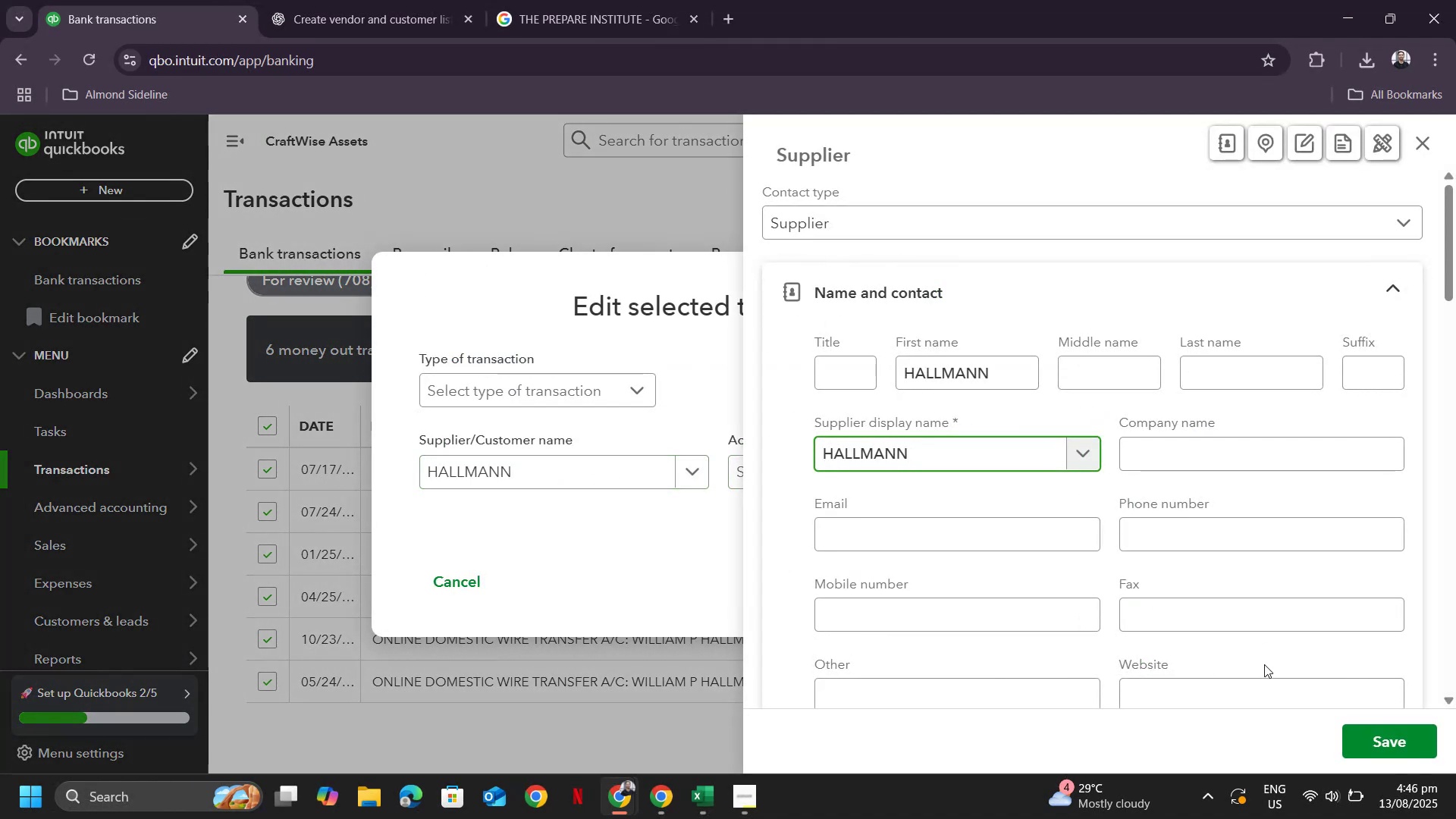 
left_click([1375, 748])
 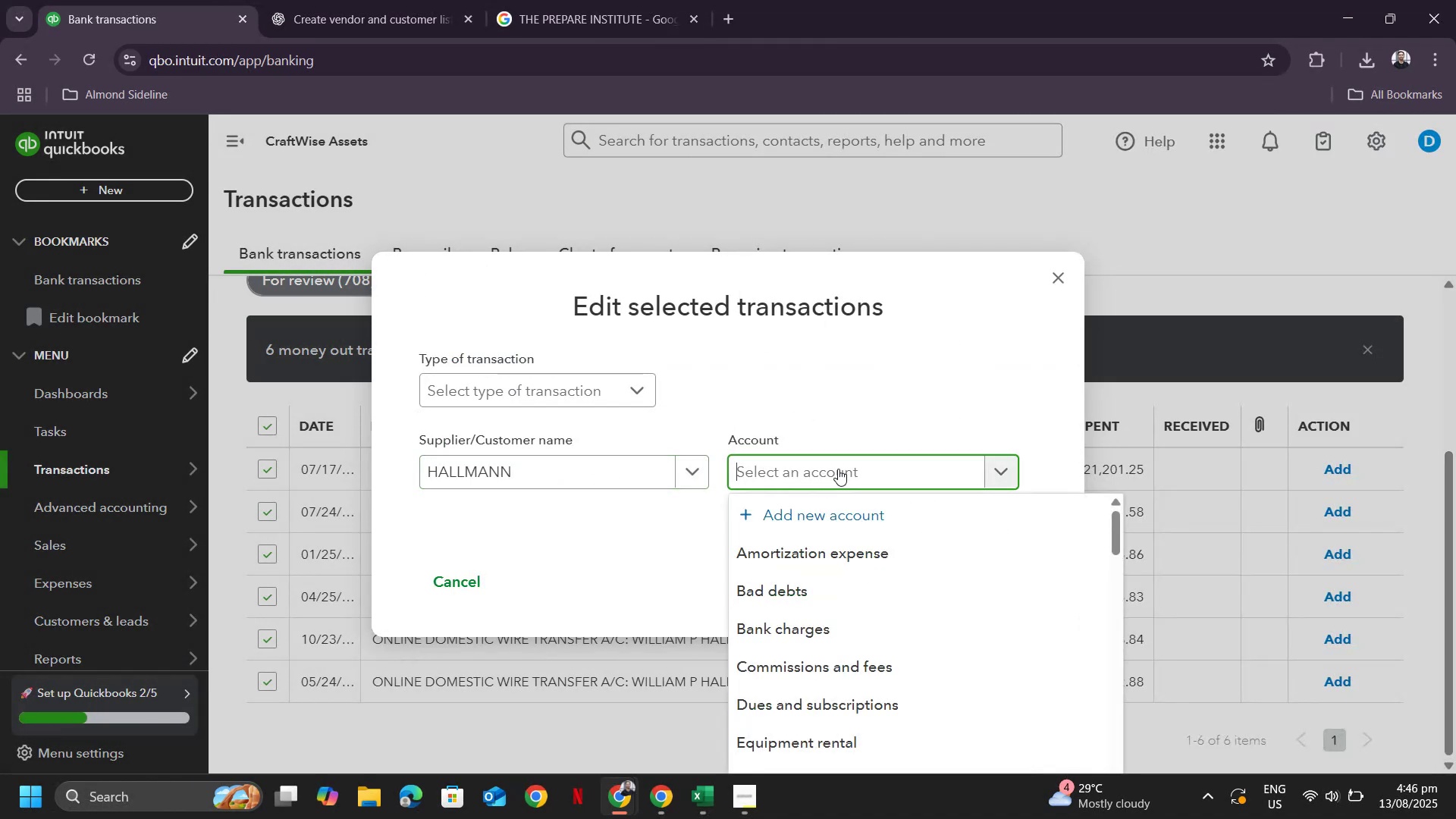 
type(profe)
 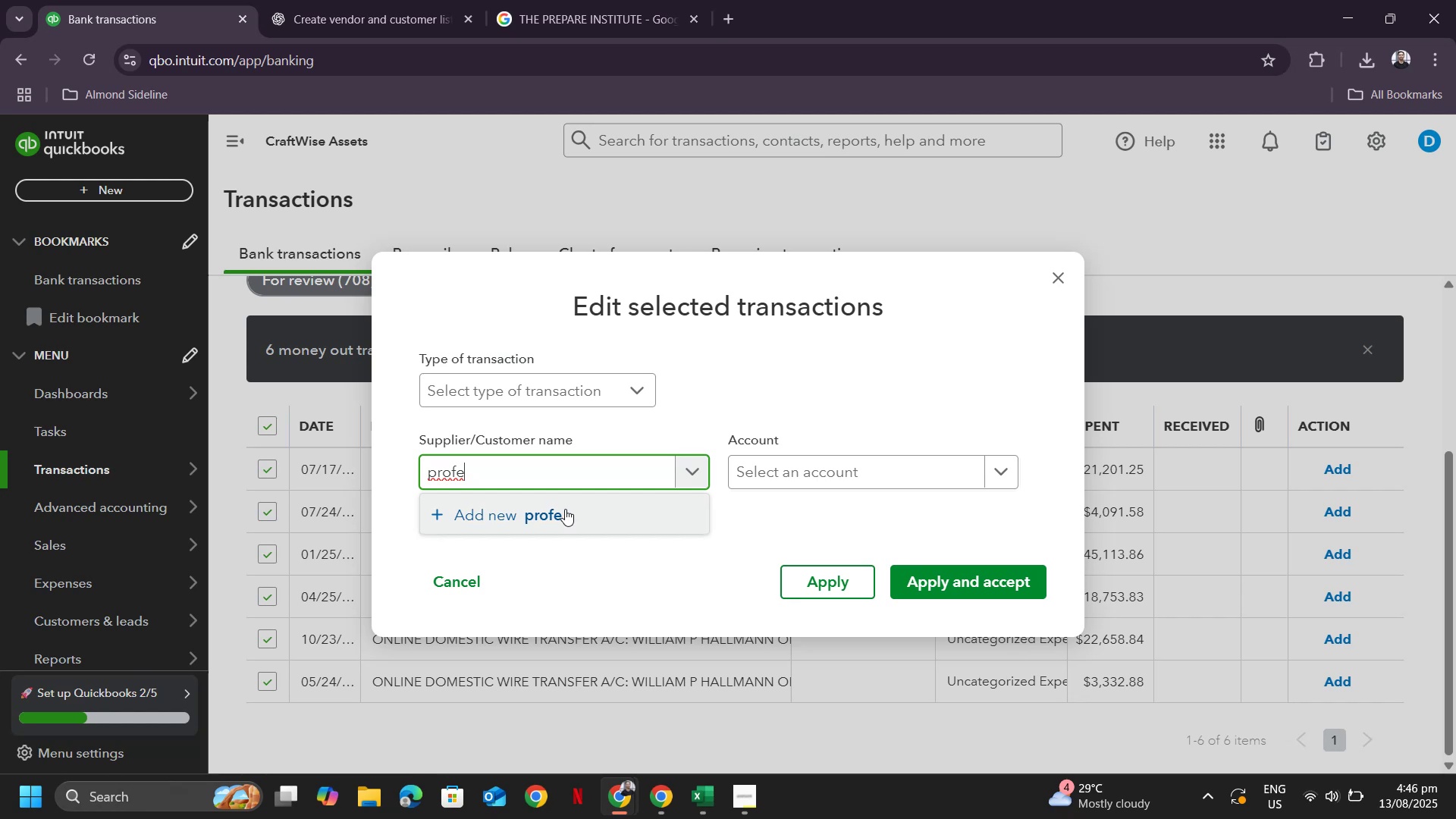 
key(Control+Z)
 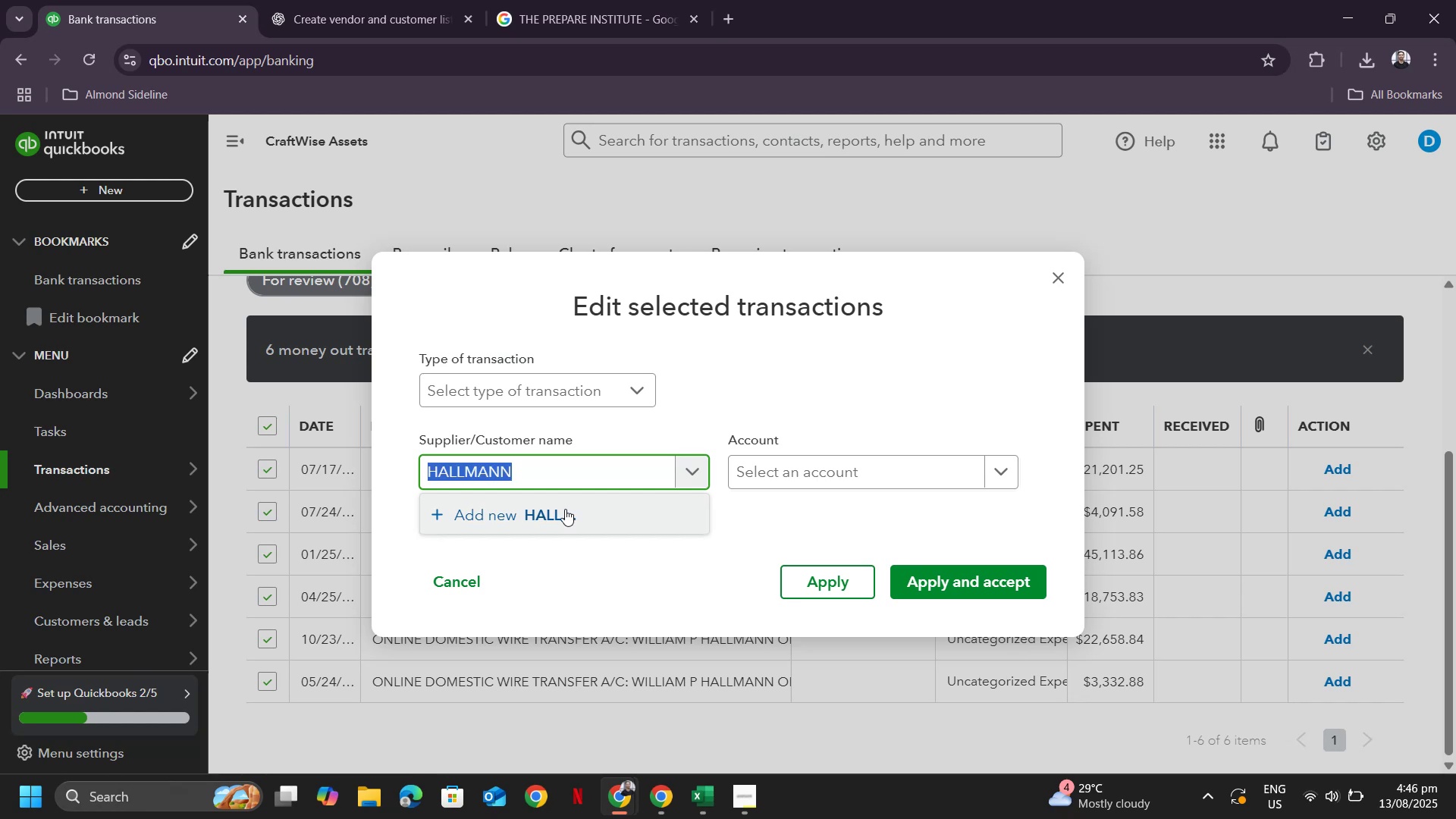 
key(Tab)
 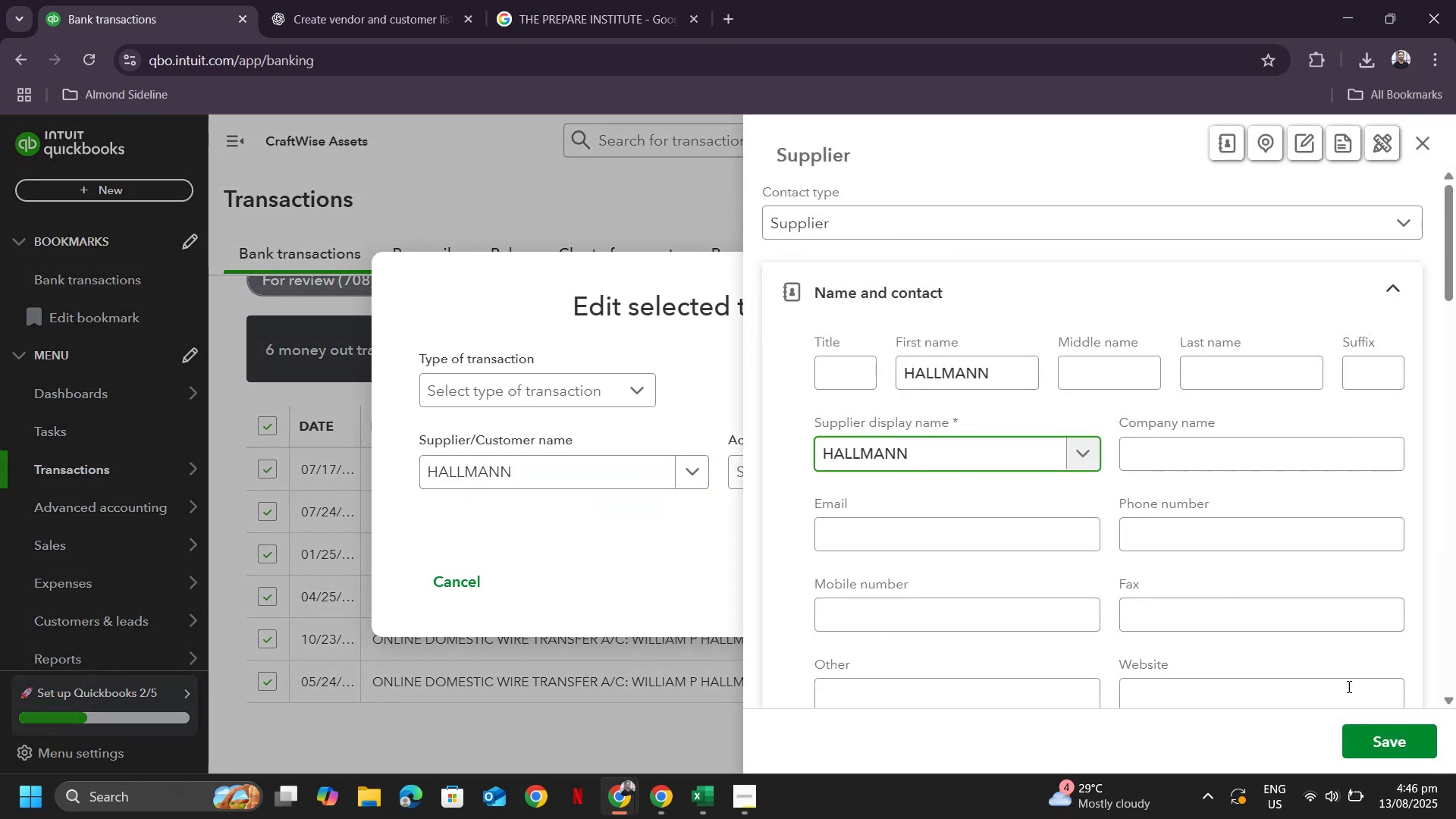 
left_click([1425, 753])
 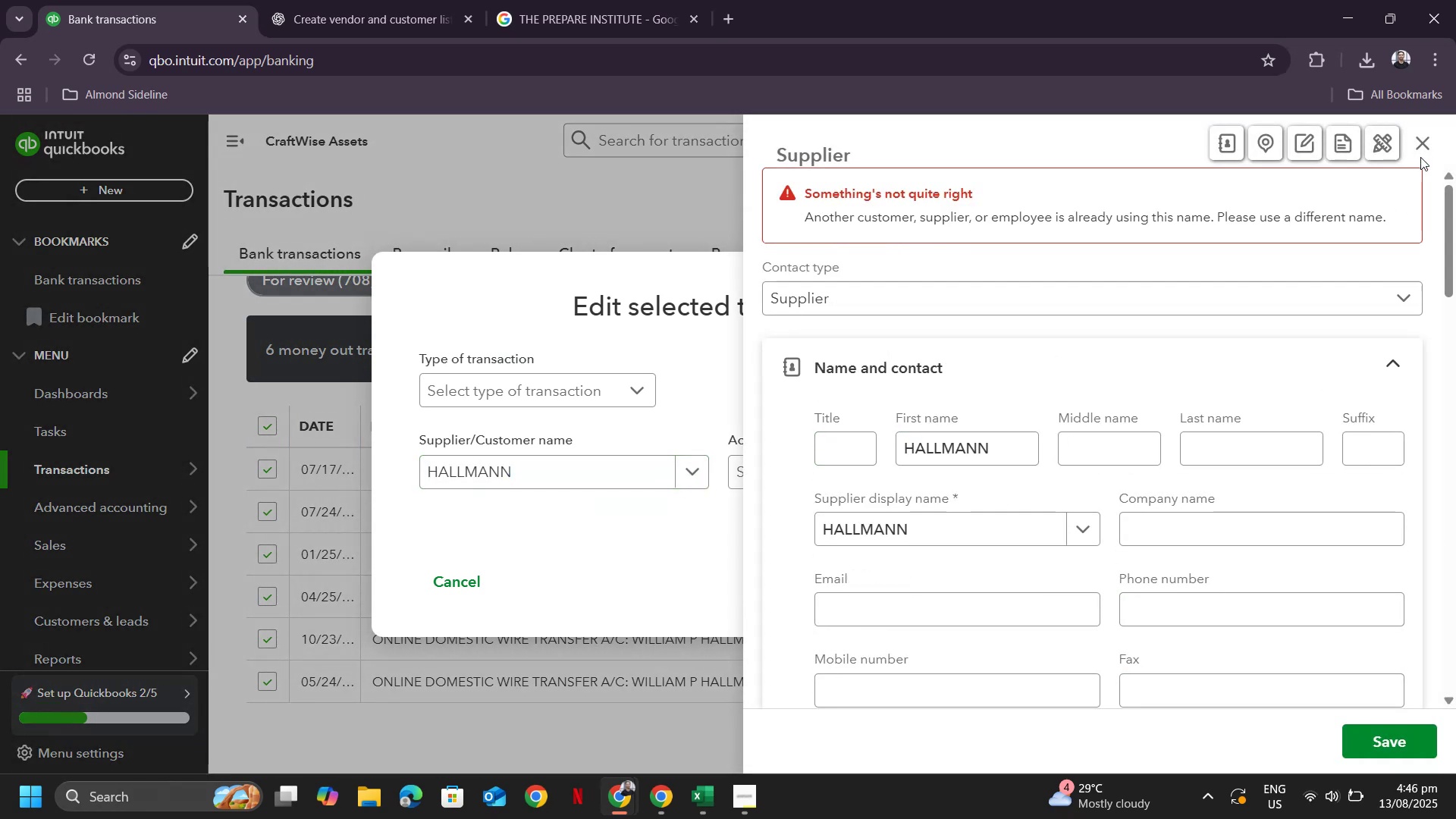 
left_click([1429, 146])
 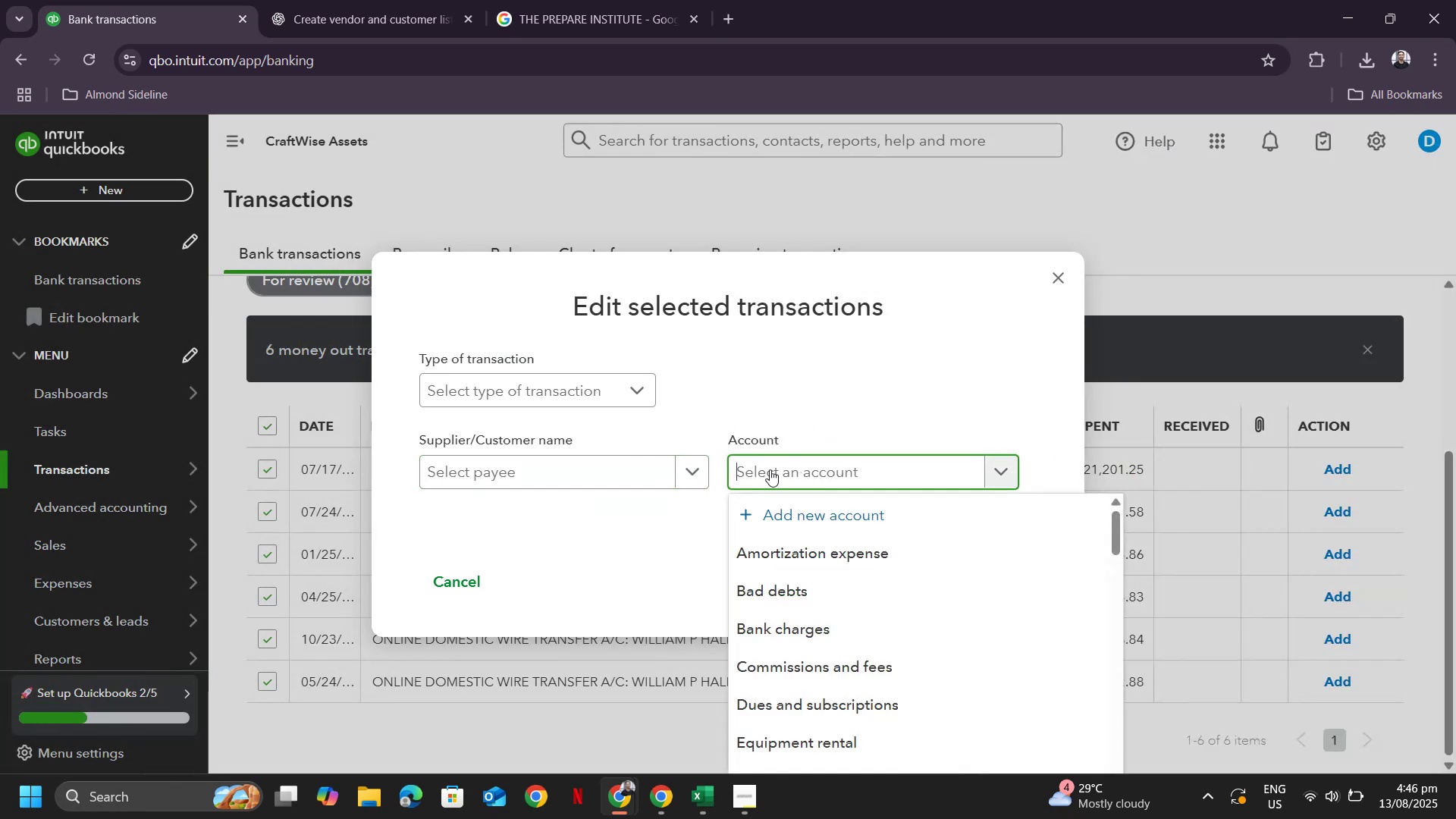 
double_click([566, 467])
 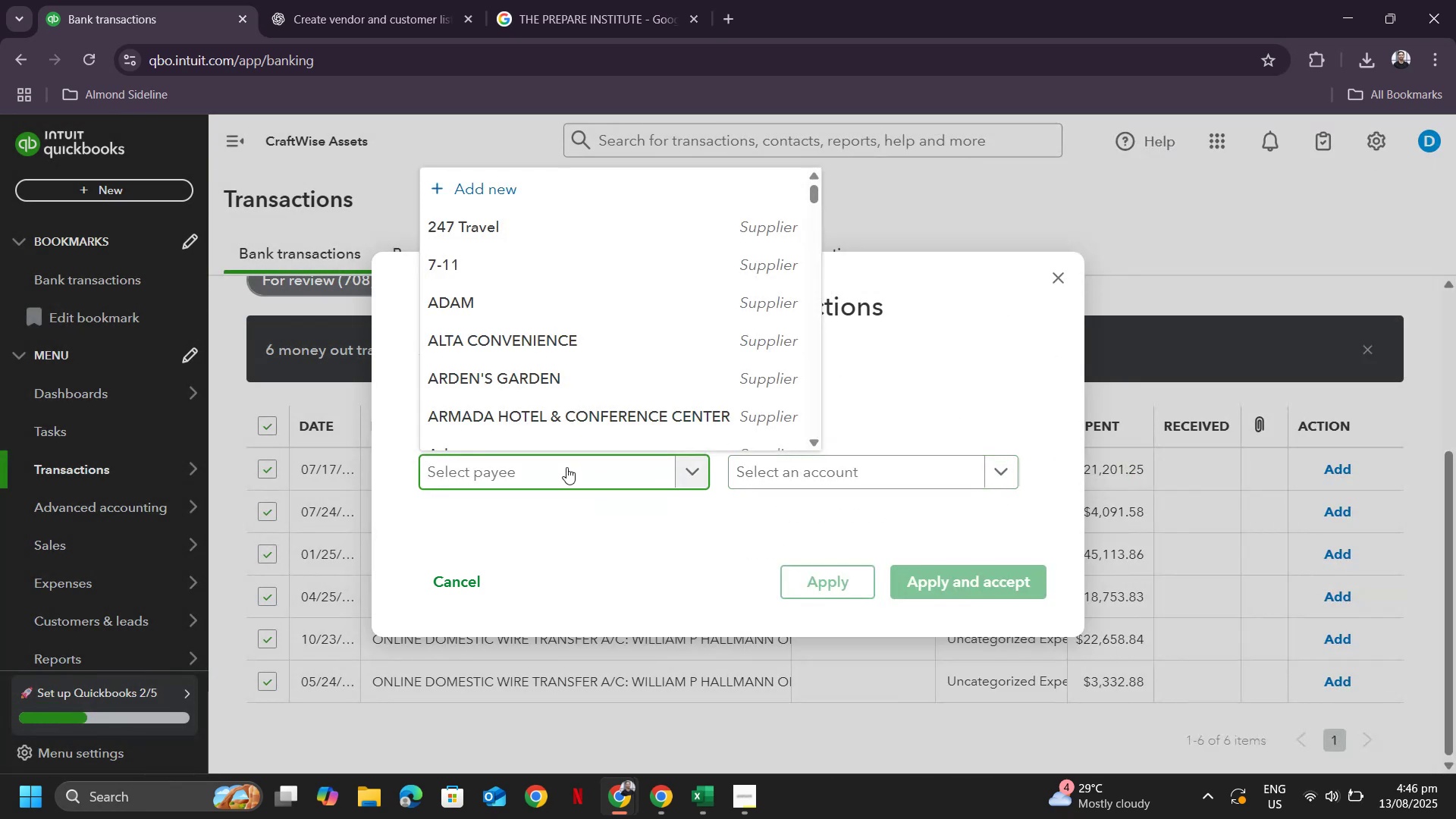 
key(Control+ControlLeft)
 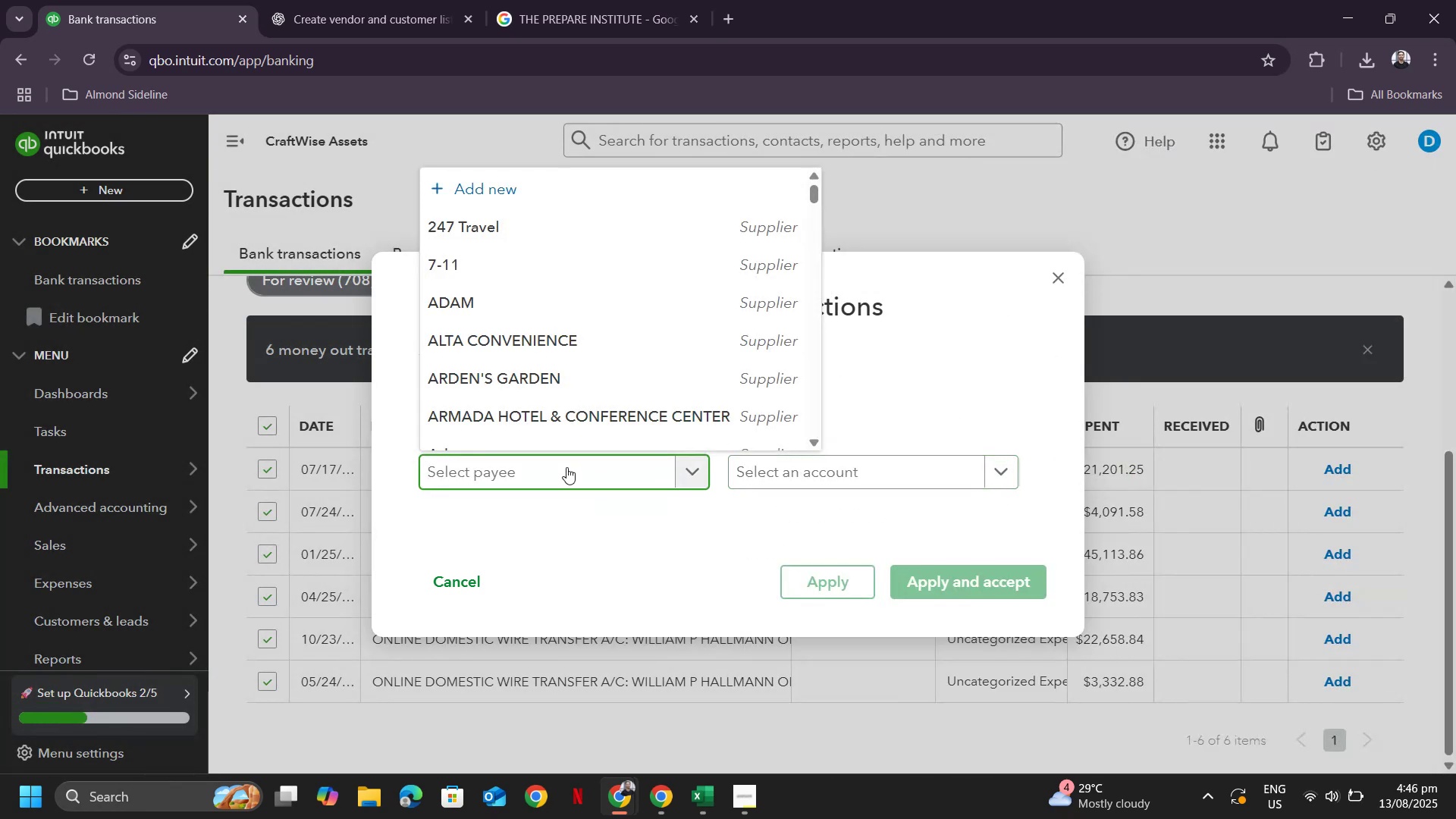 
key(Control+V)
 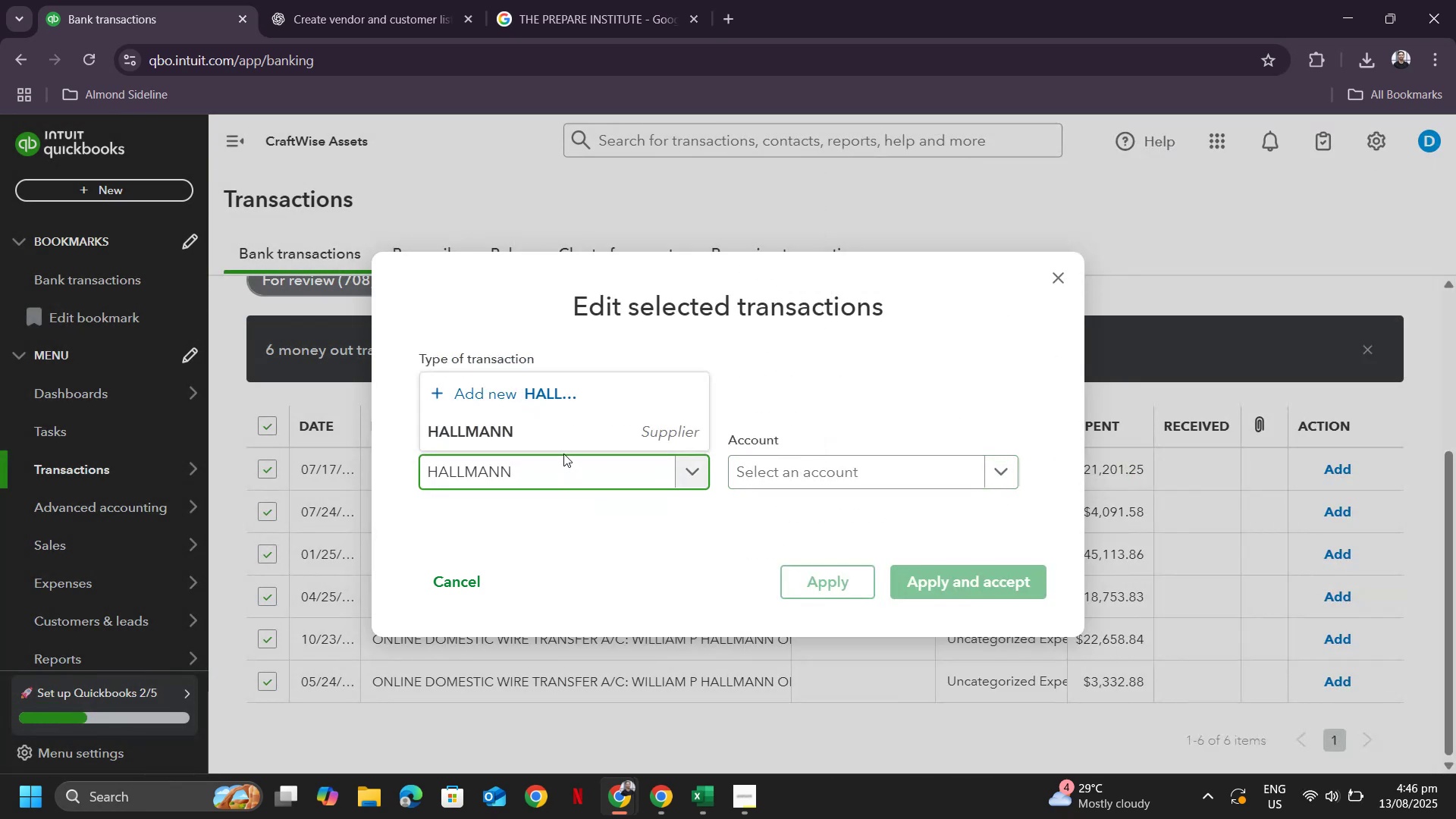 
left_click([568, 441])
 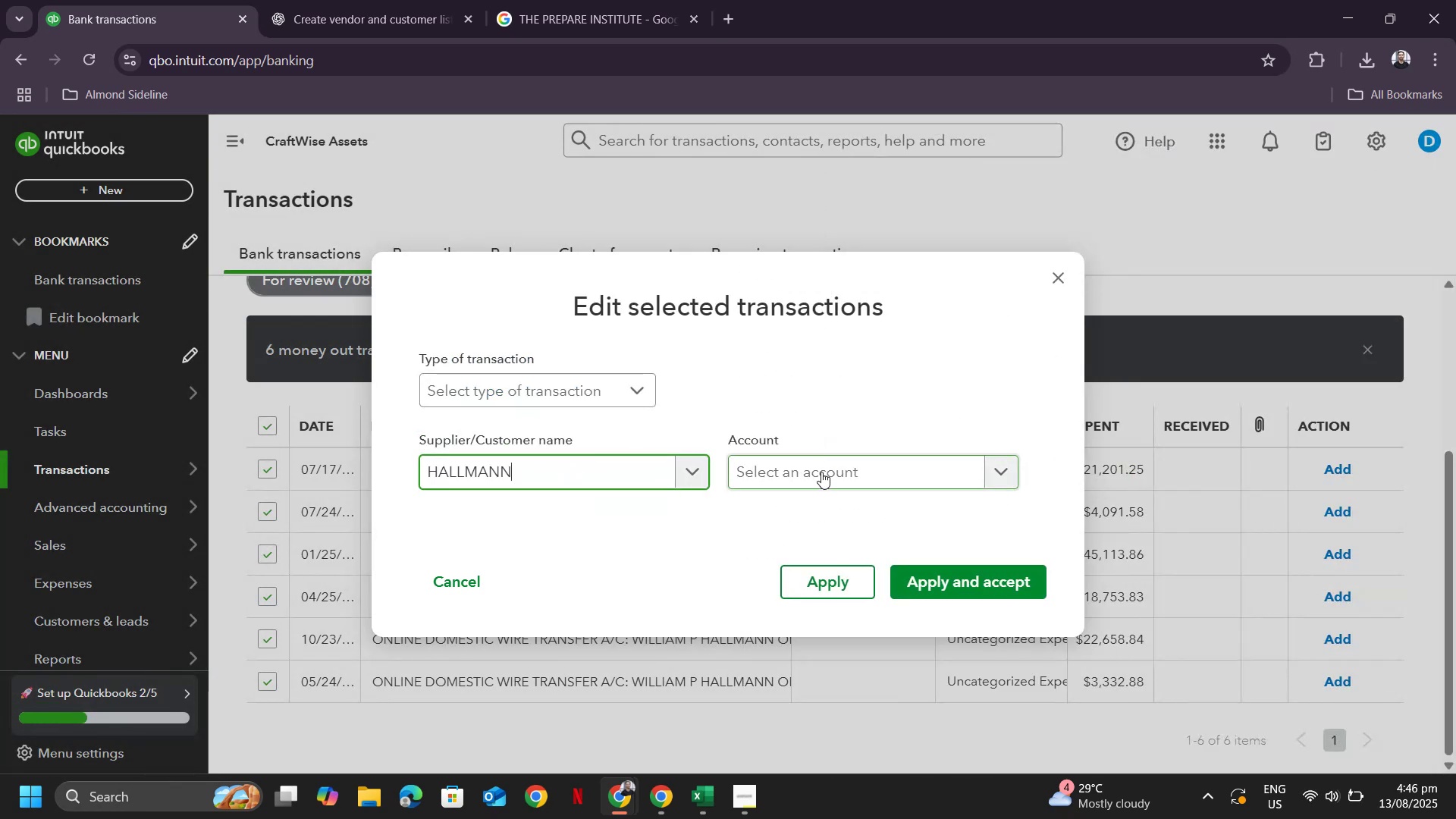 
left_click([821, 472])
 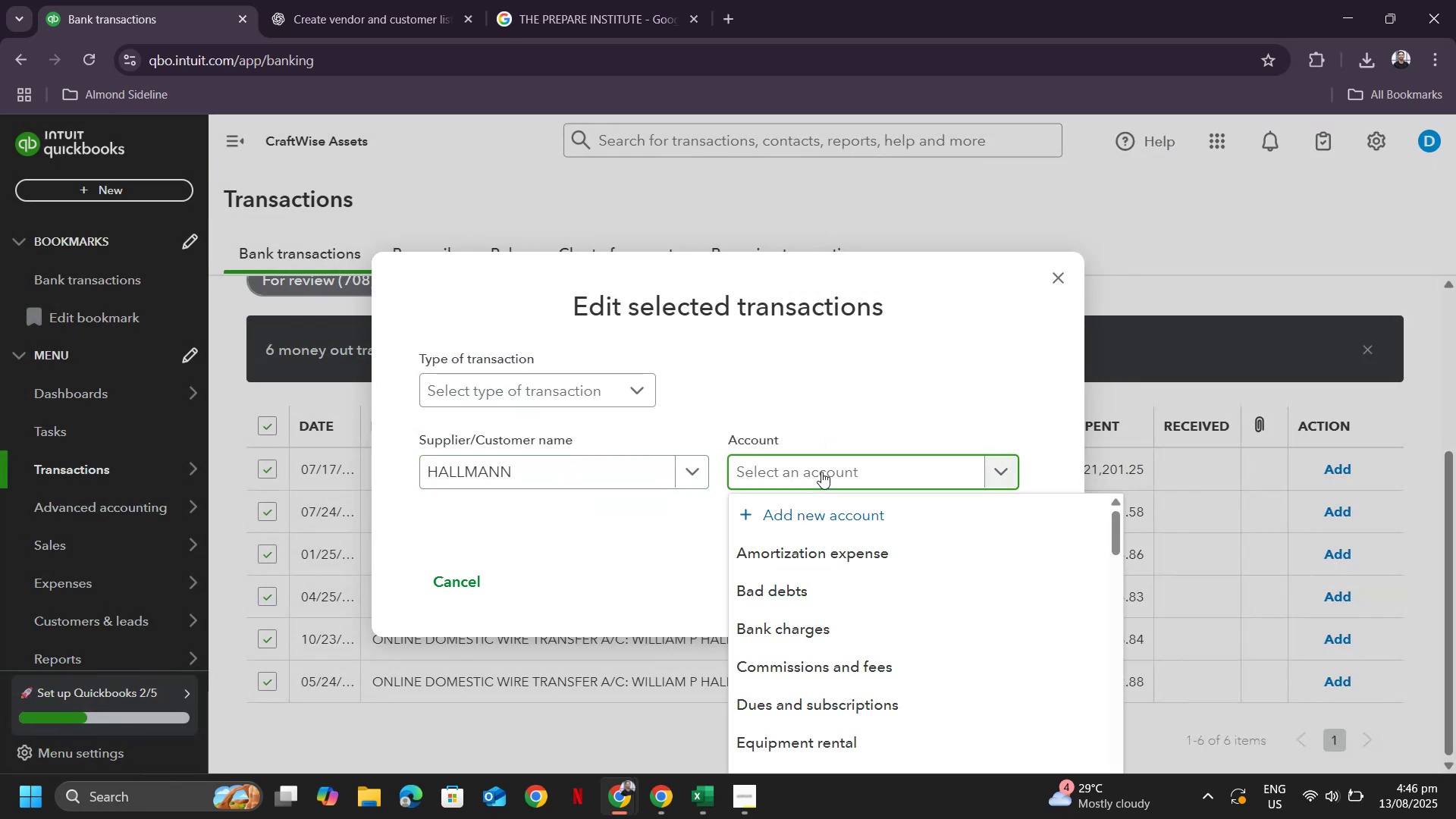 
type(profe)
 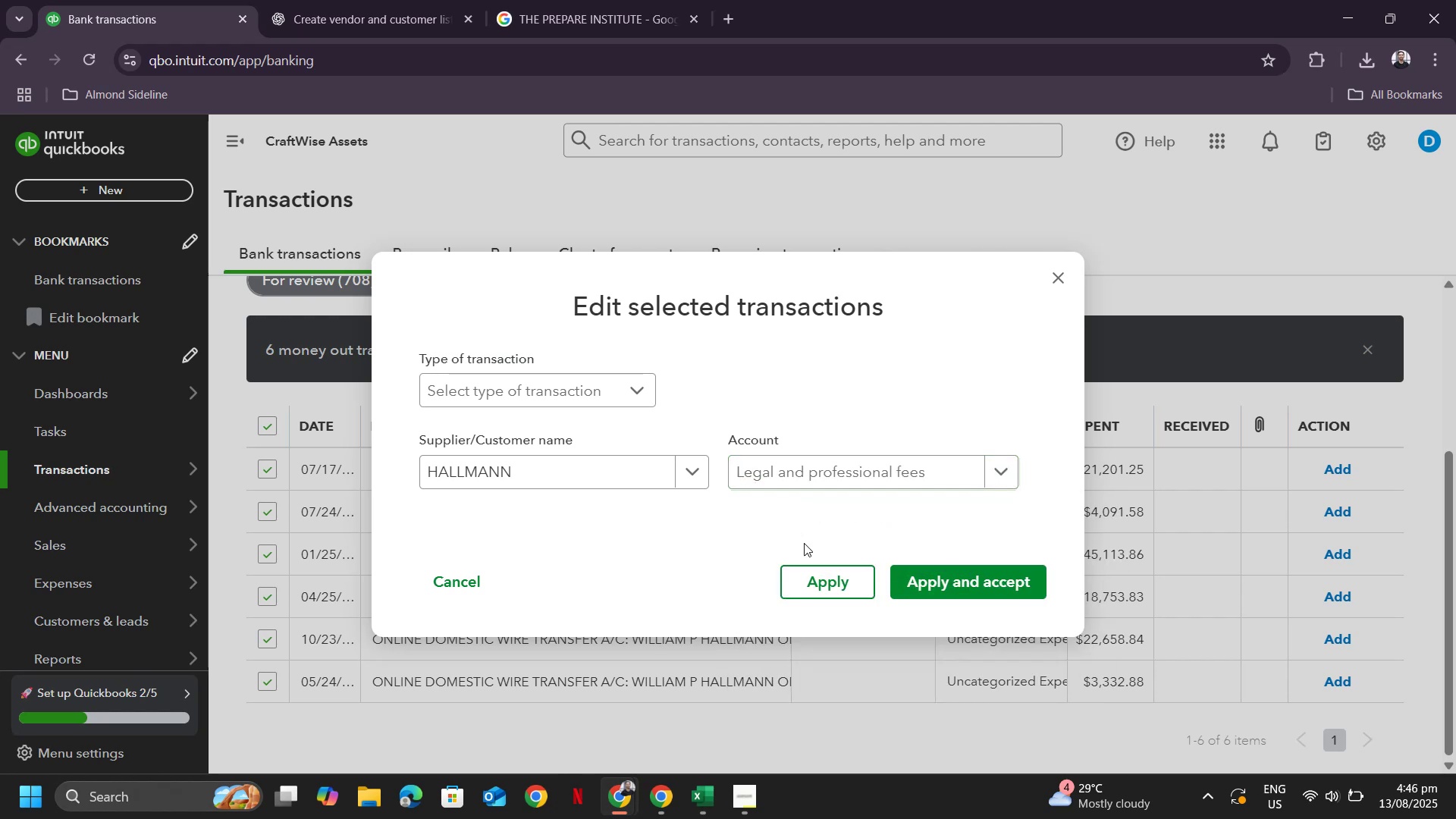 
double_click([940, 576])
 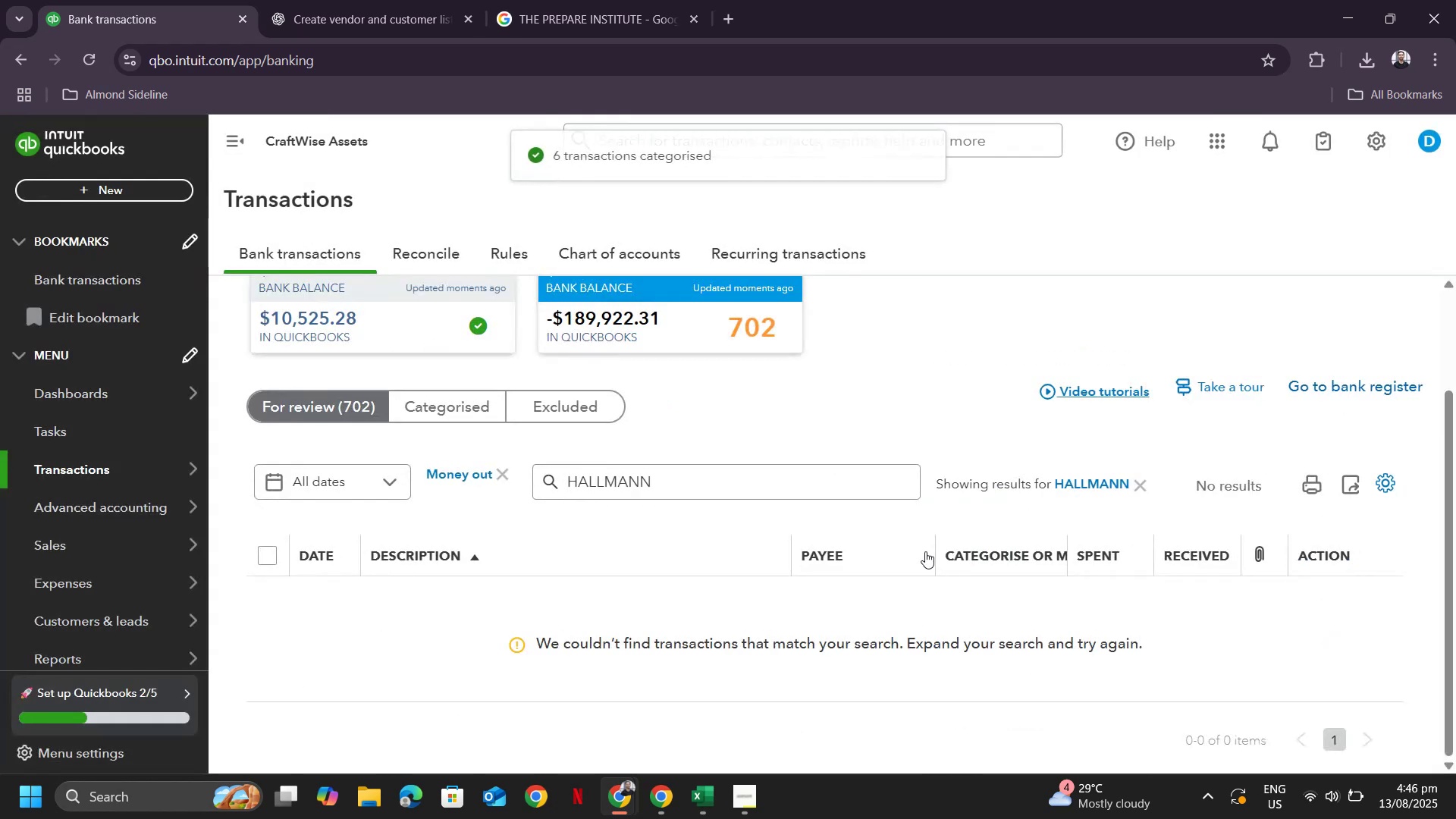 
scroll: coordinate [1169, 533], scroll_direction: down, amount: 1.0
 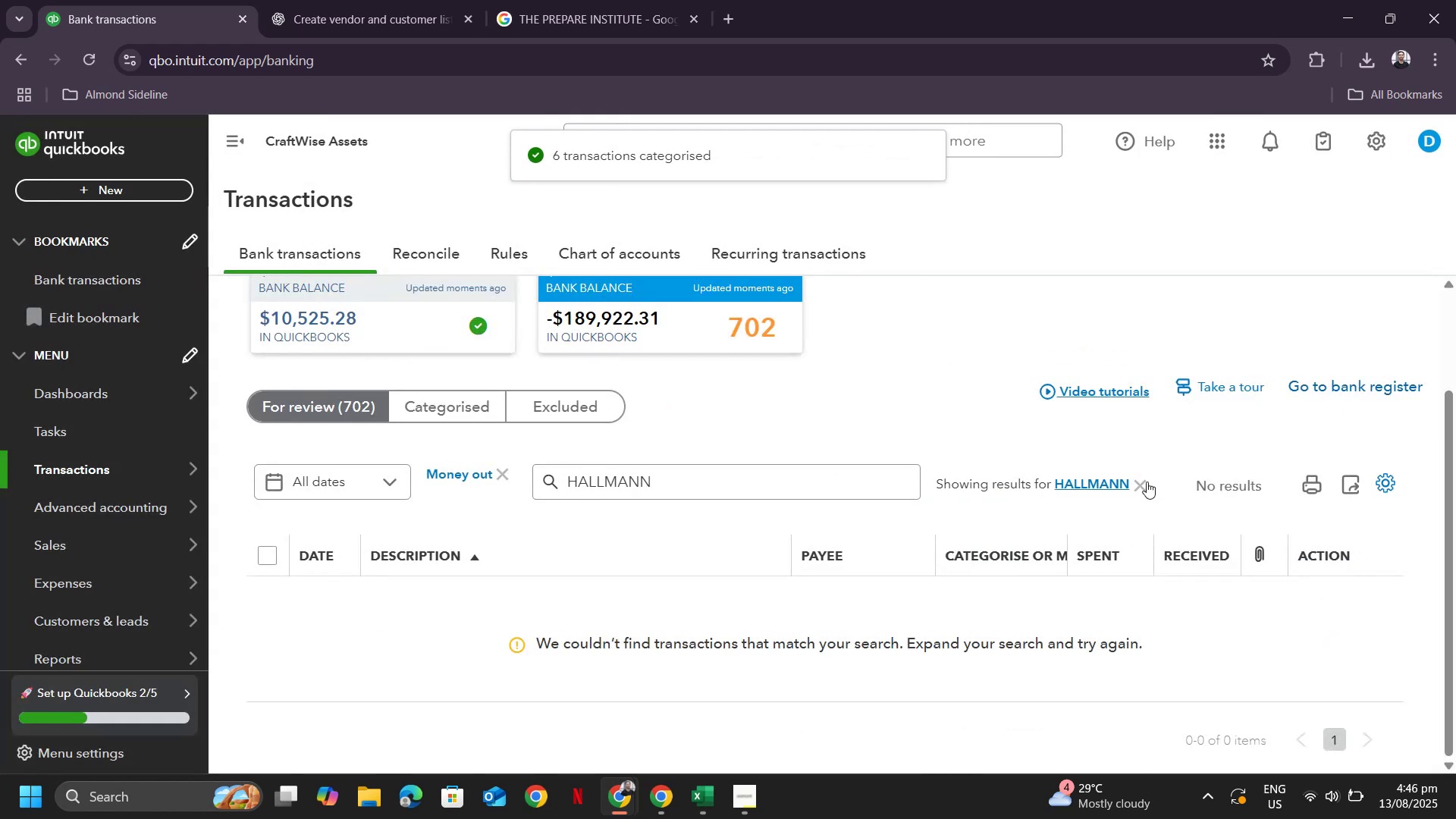 
left_click([1147, 482])
 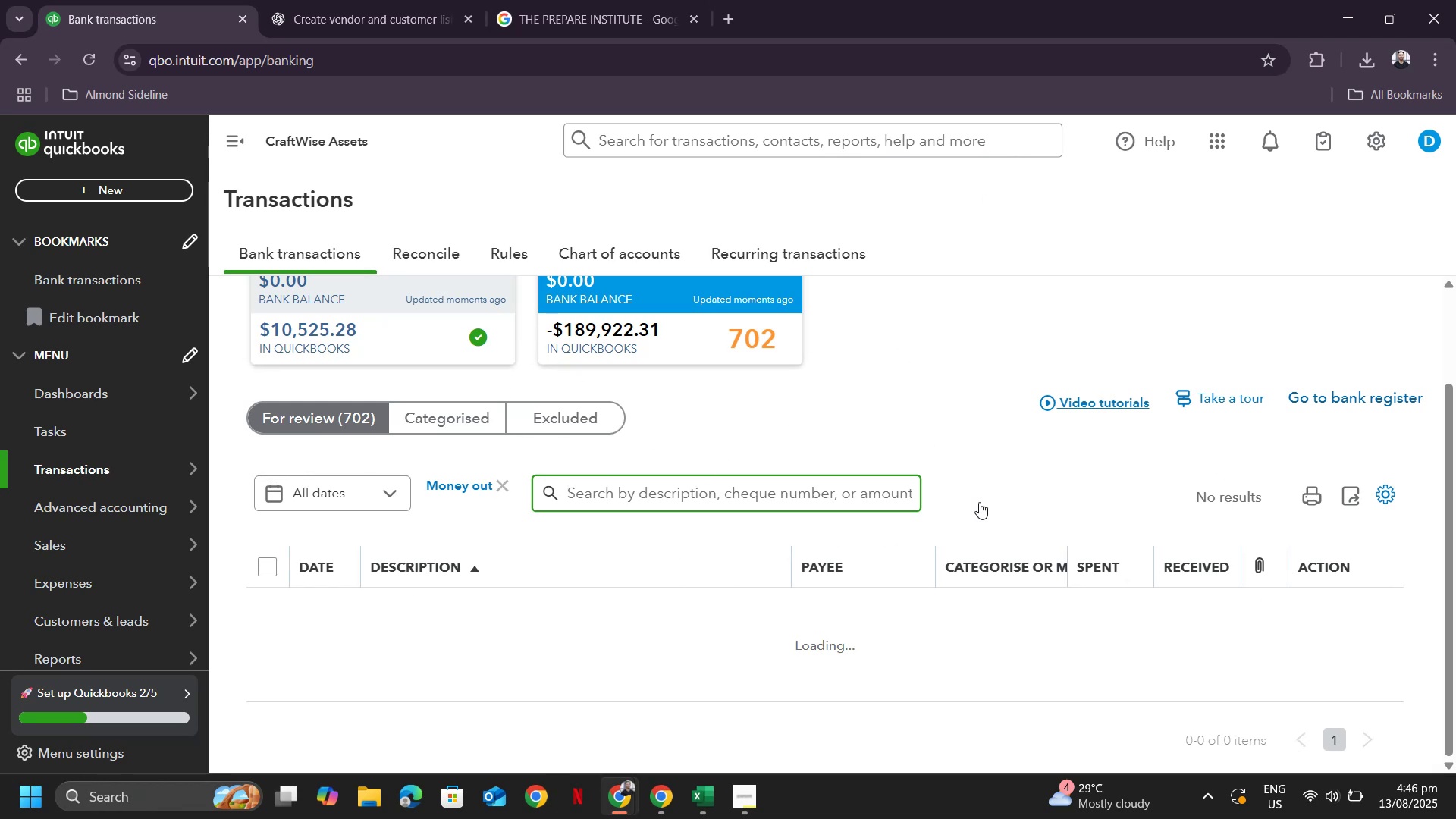 
wait(33.42)
 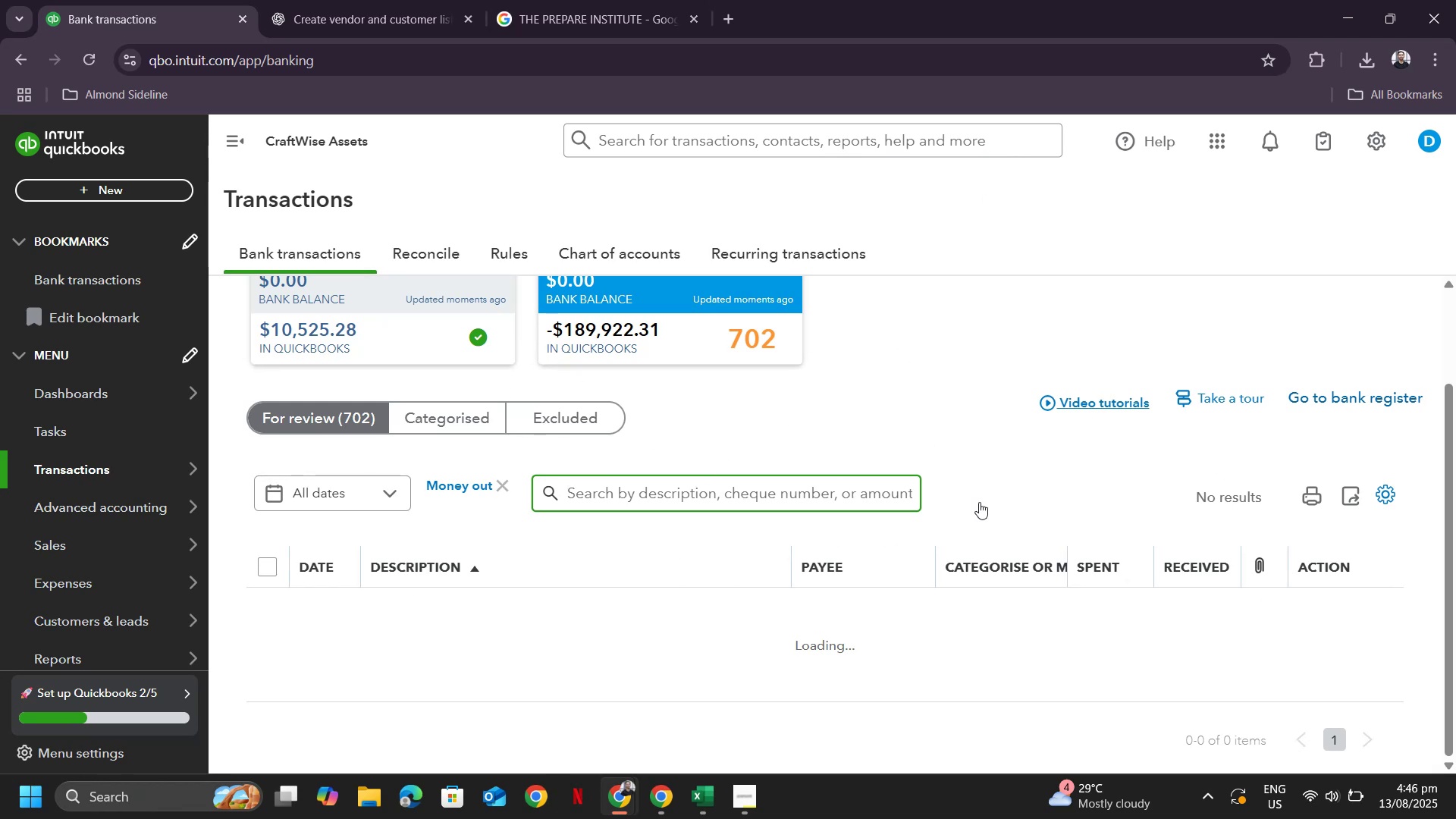 
scroll: coordinate [882, 412], scroll_direction: up, amount: 7.0
 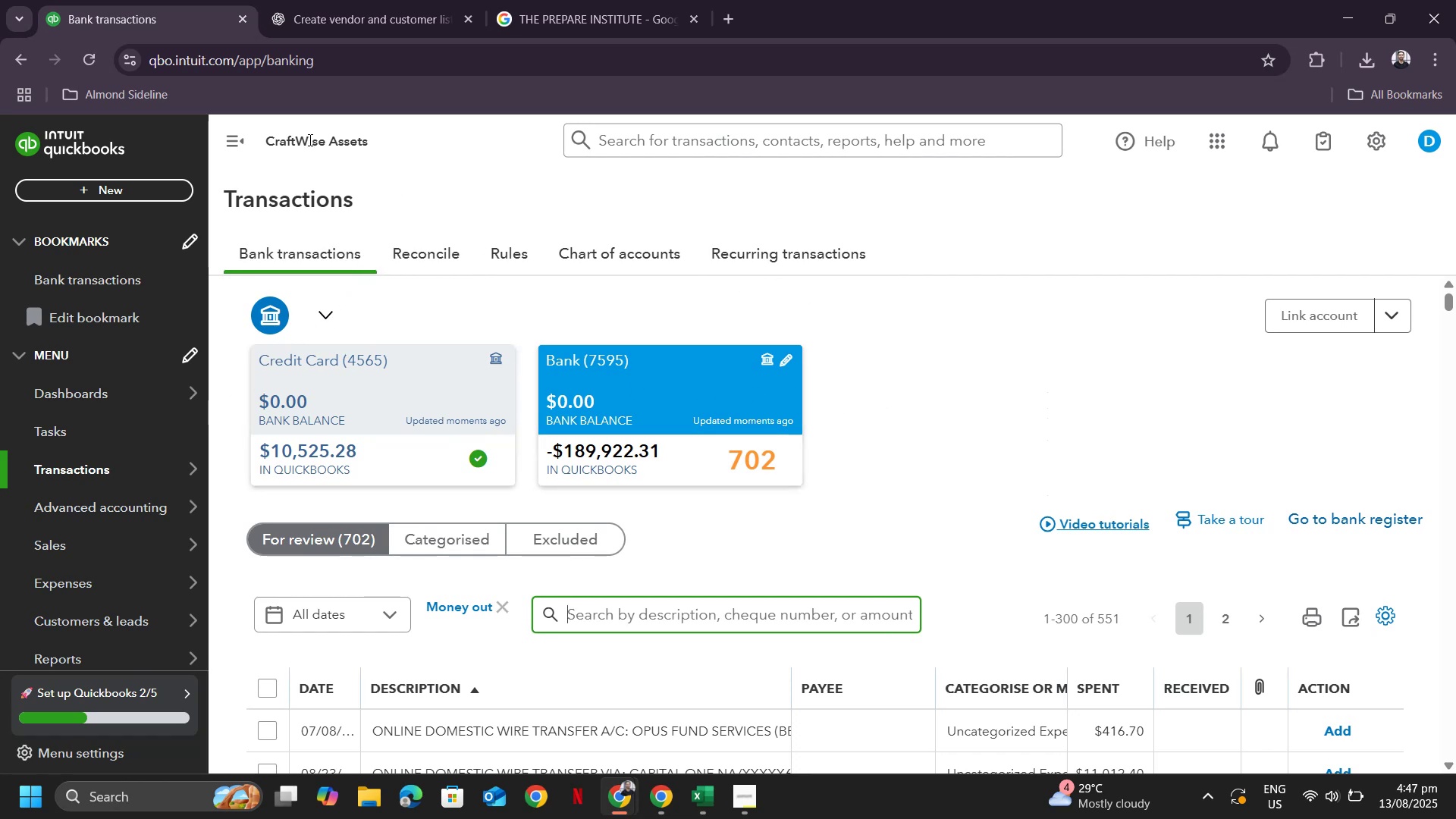 
scroll: coordinate [736, 494], scroll_direction: down, amount: 6.0
 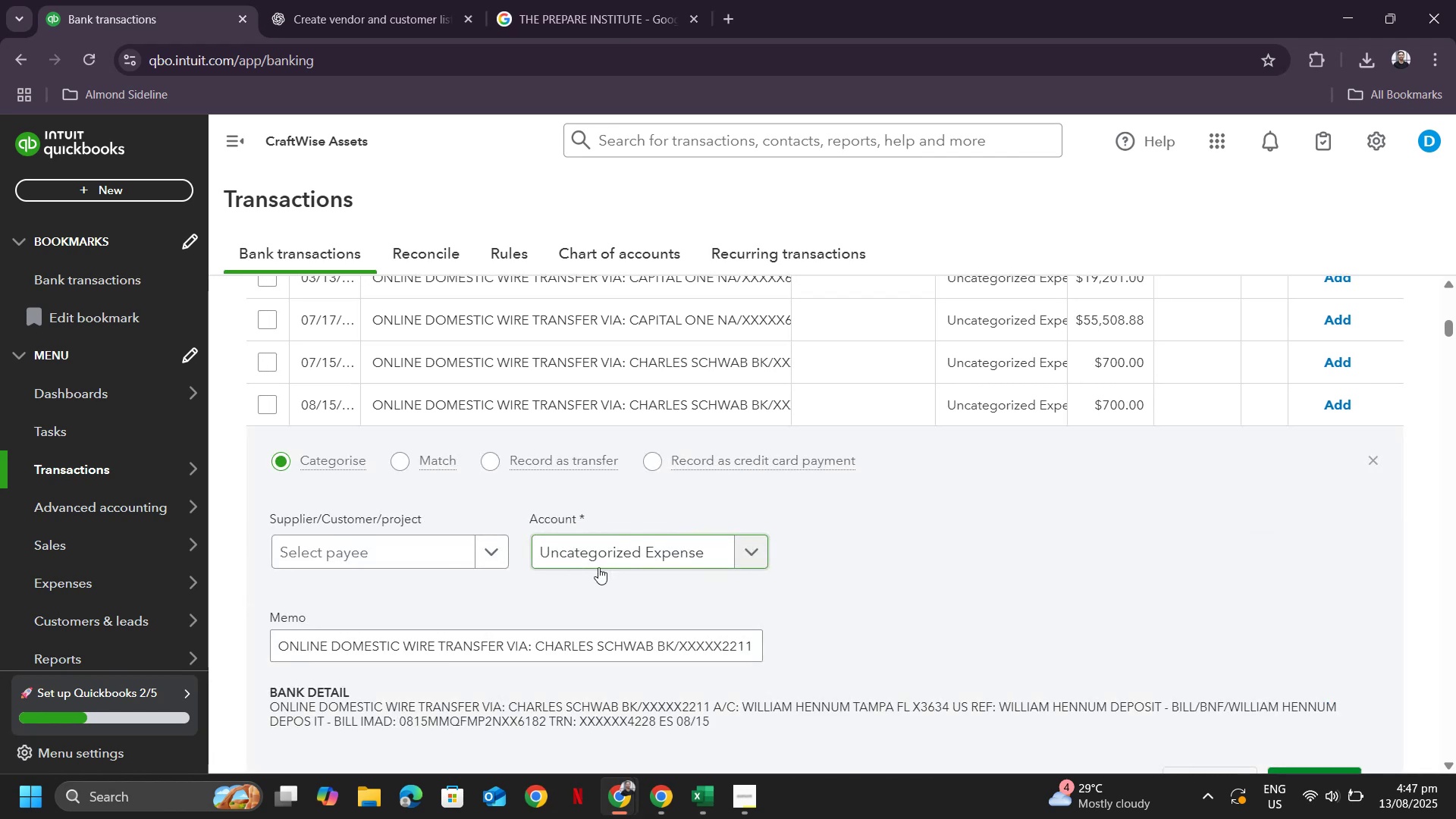 
left_click_drag(start_coordinate=[537, 642], to_coordinate=[654, 635])
 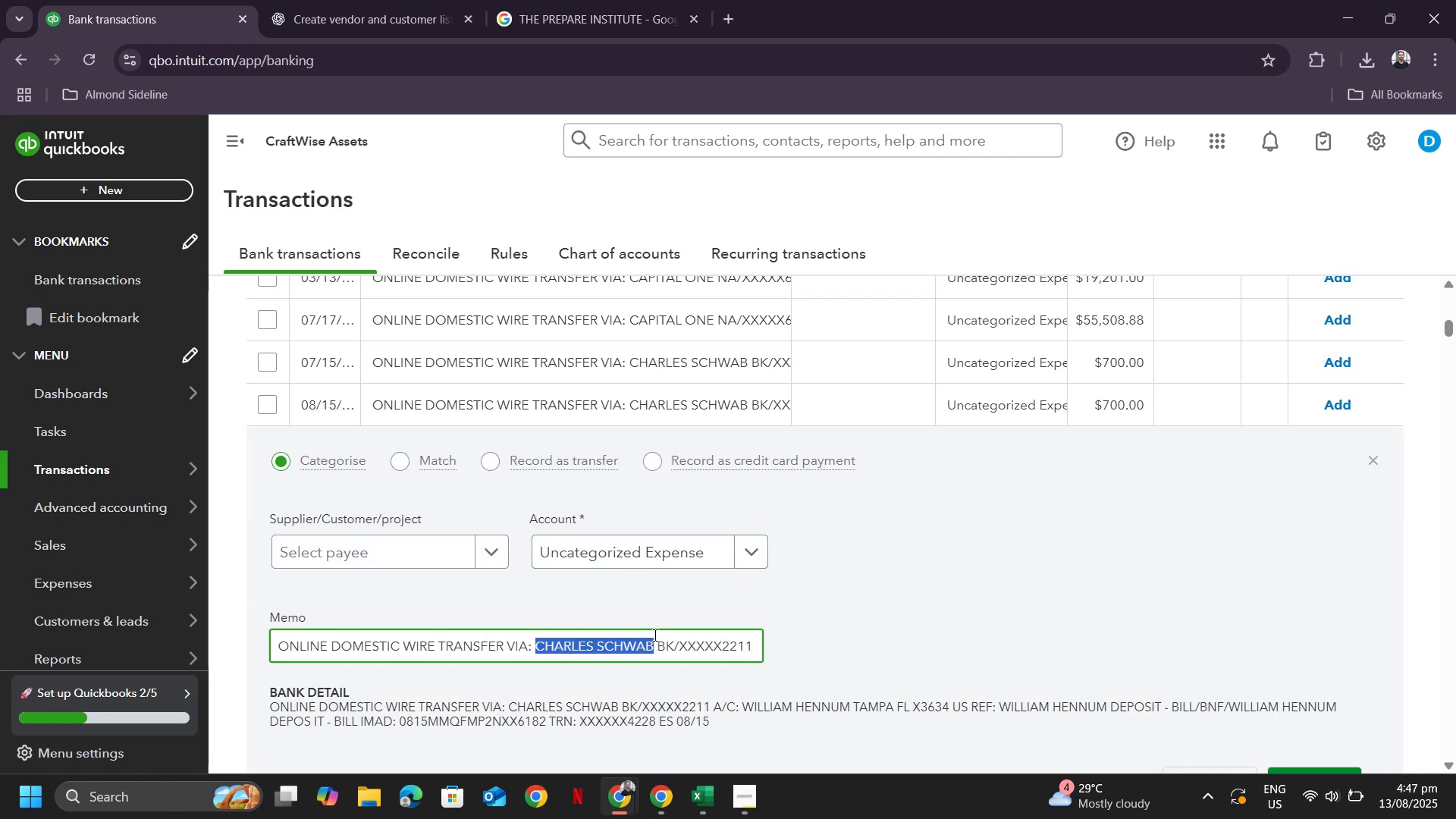 
key(Control+ControlLeft)
 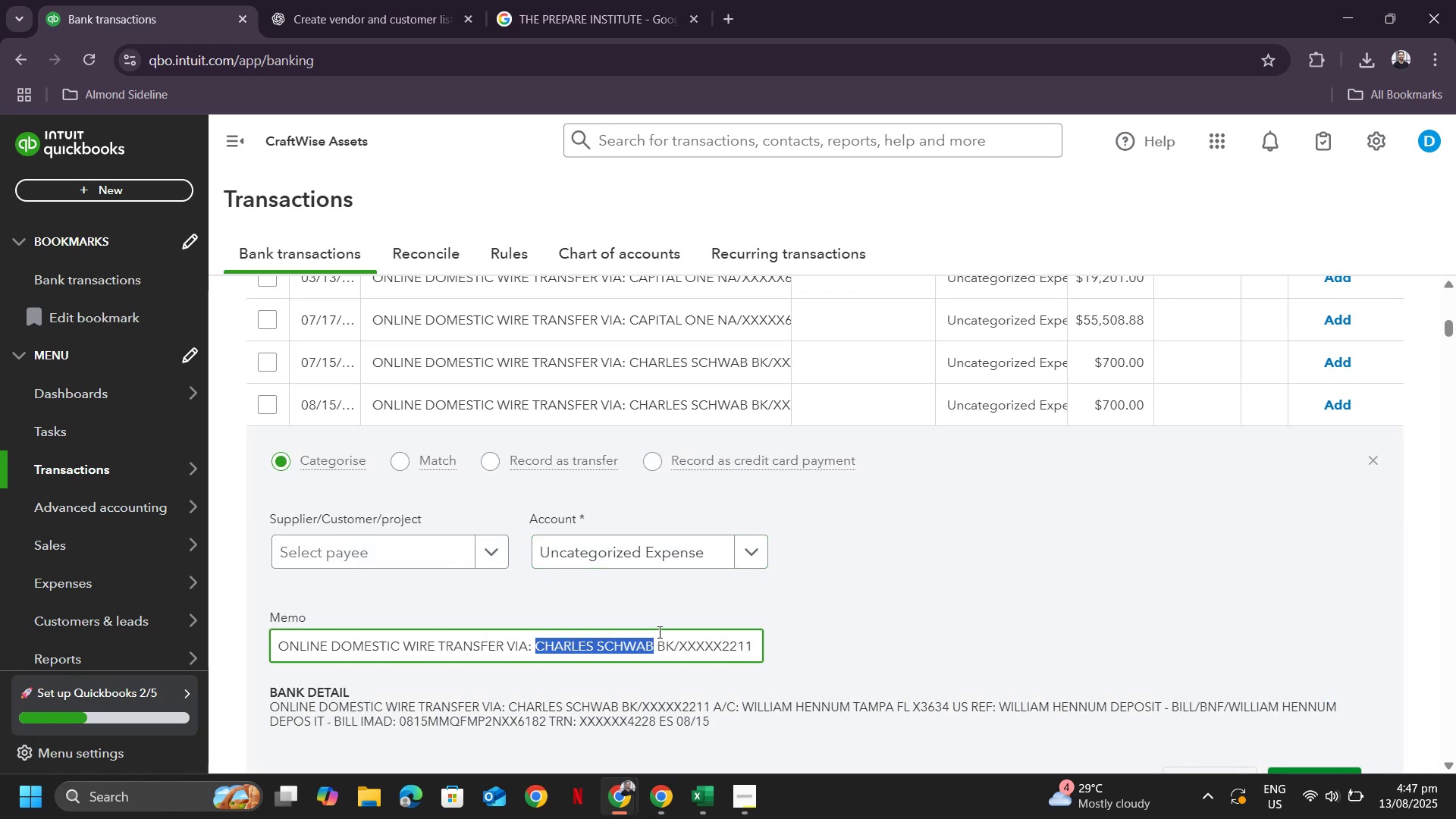 
key(Control+C)
 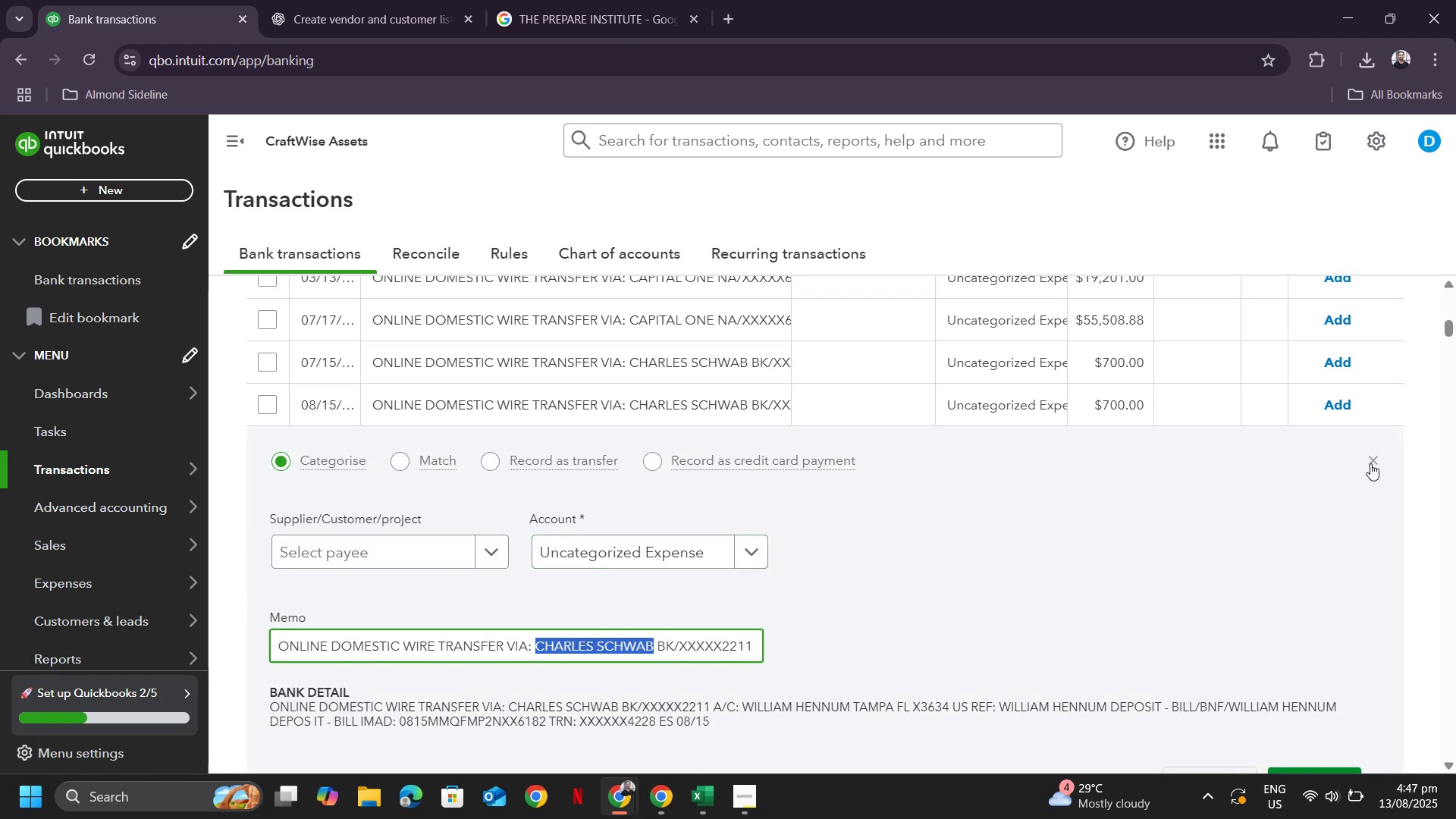 
left_click([1375, 461])
 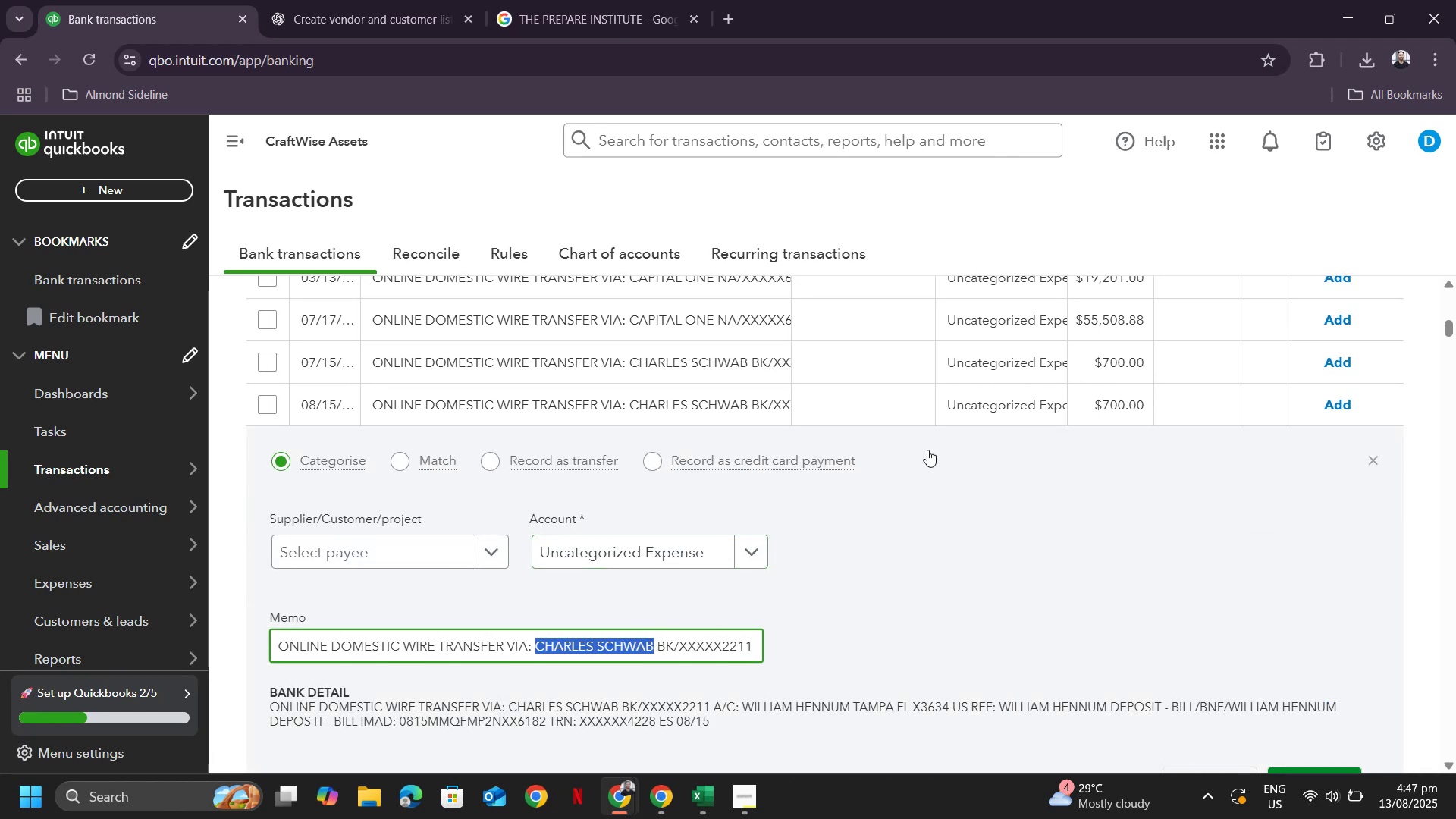 
scroll: coordinate [893, 399], scroll_direction: up, amount: 12.0
 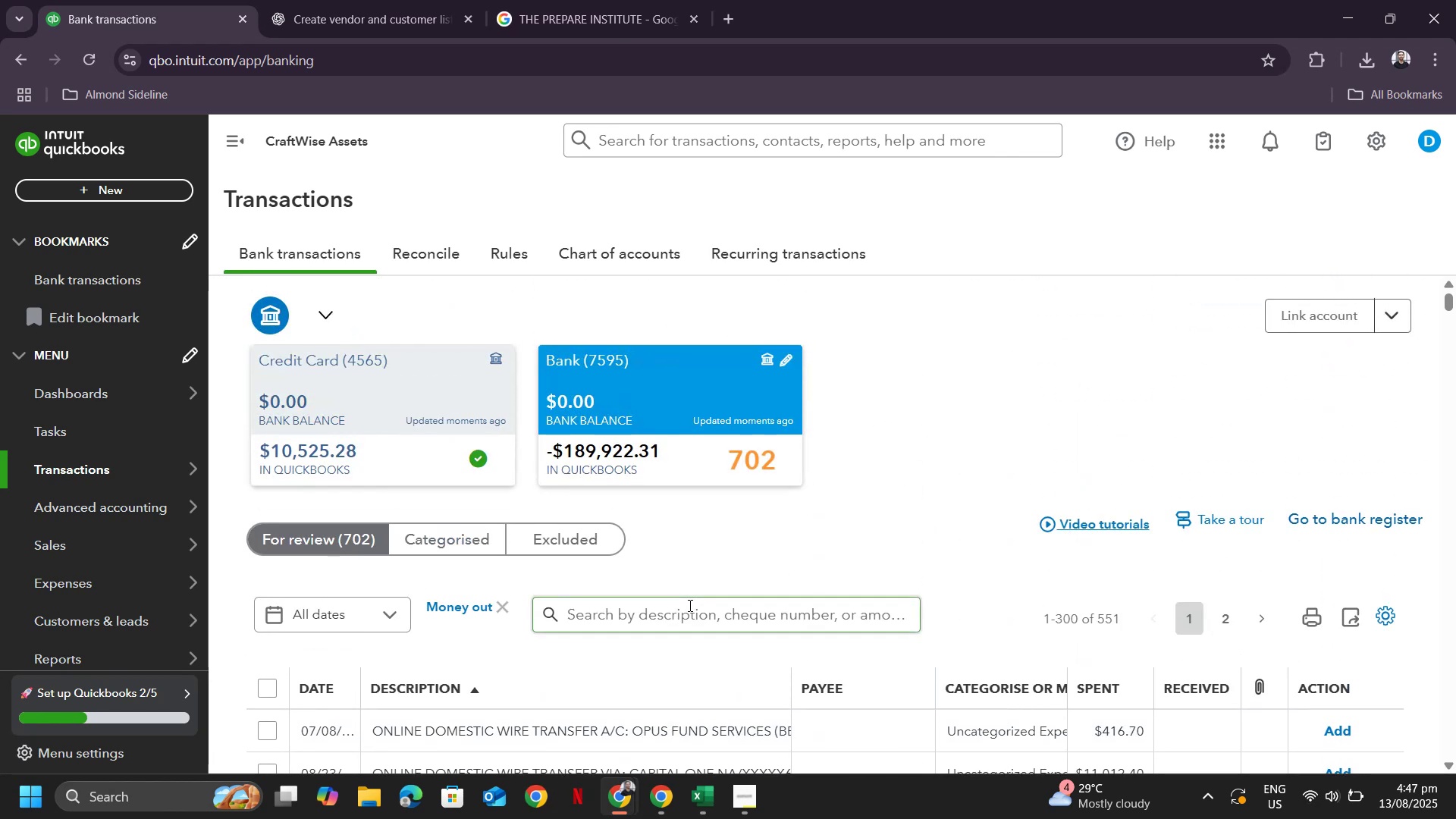 
left_click([689, 605])
 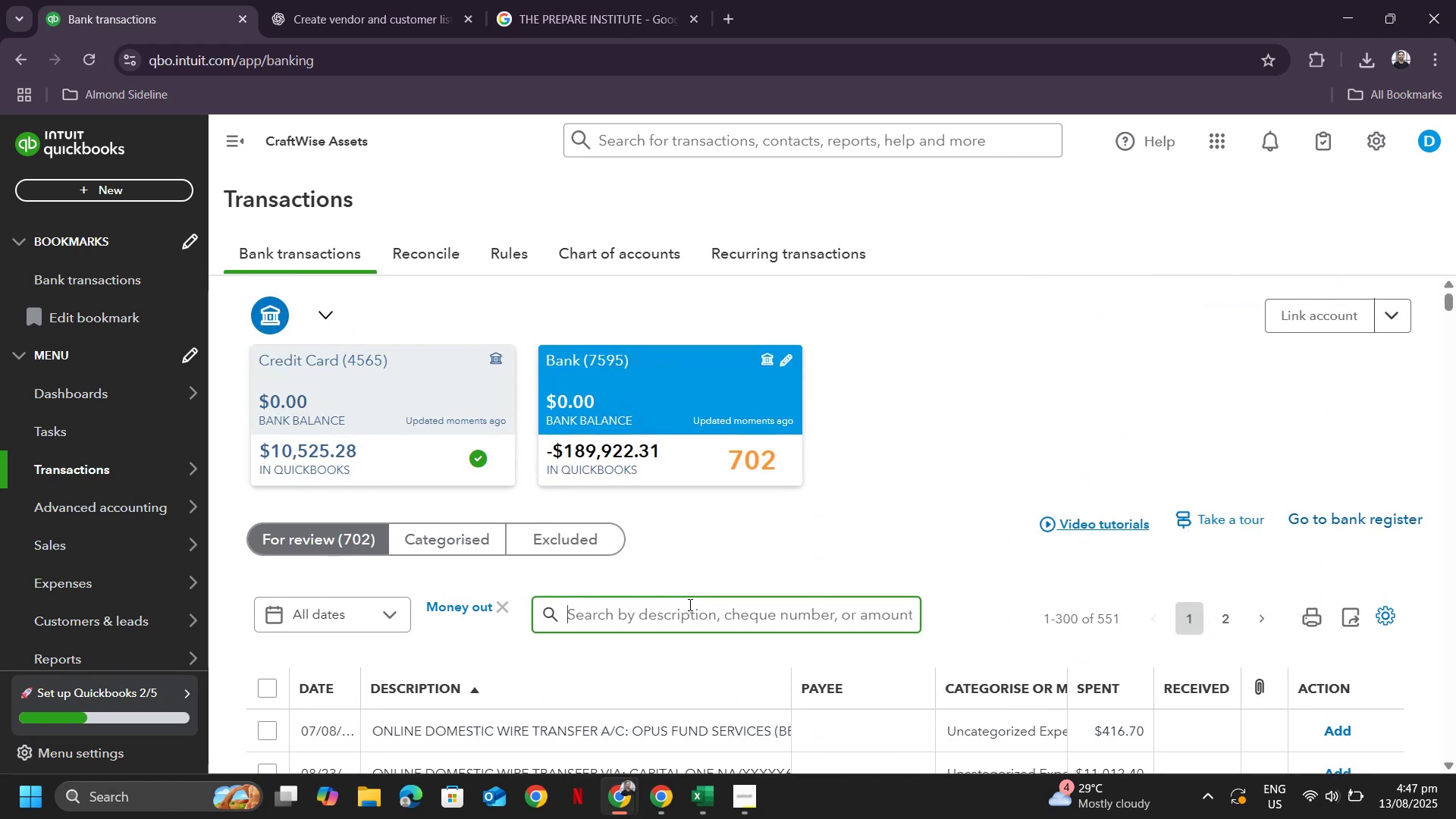 
key(Control+ControlLeft)
 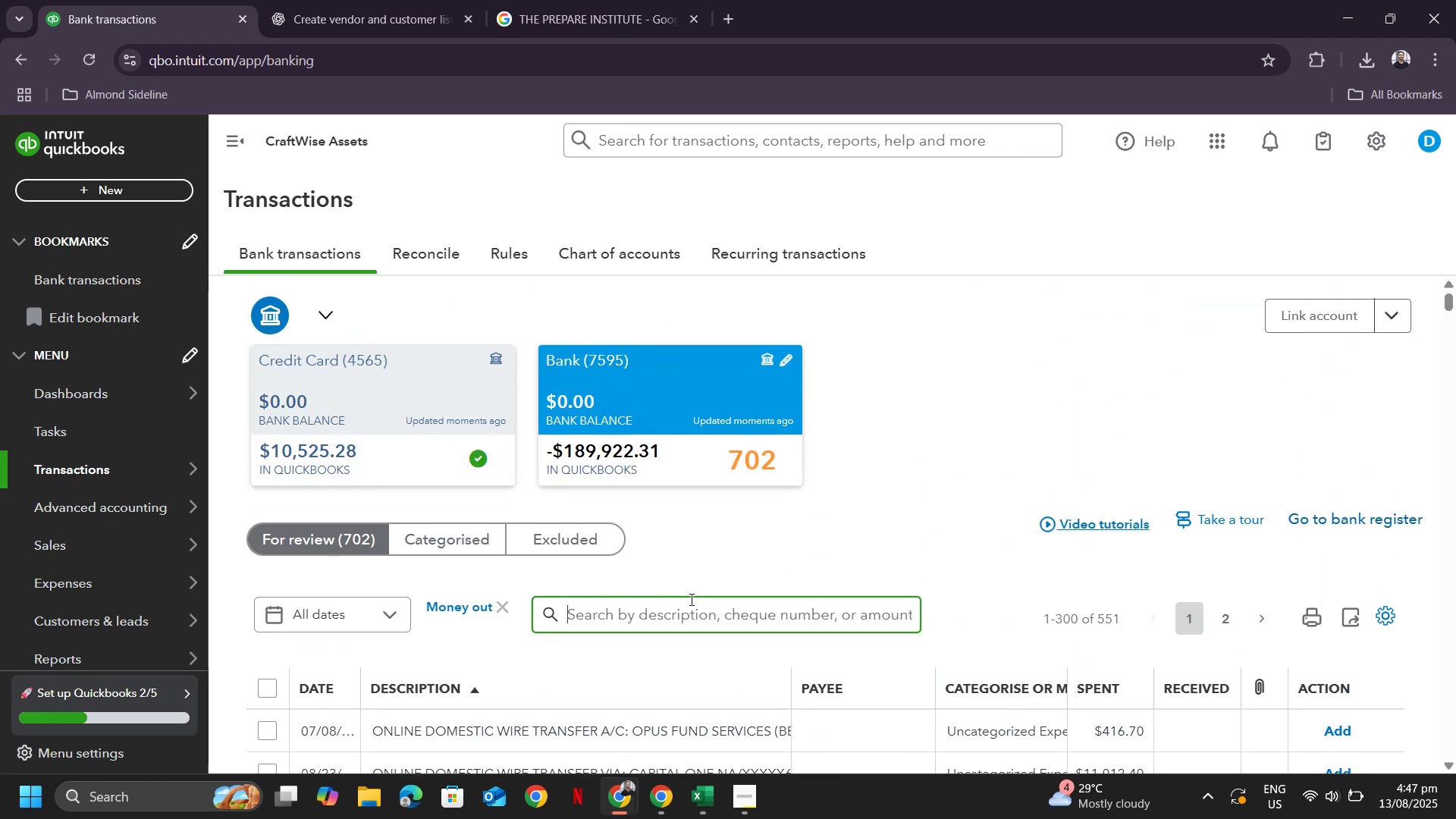 
key(Control+V)
 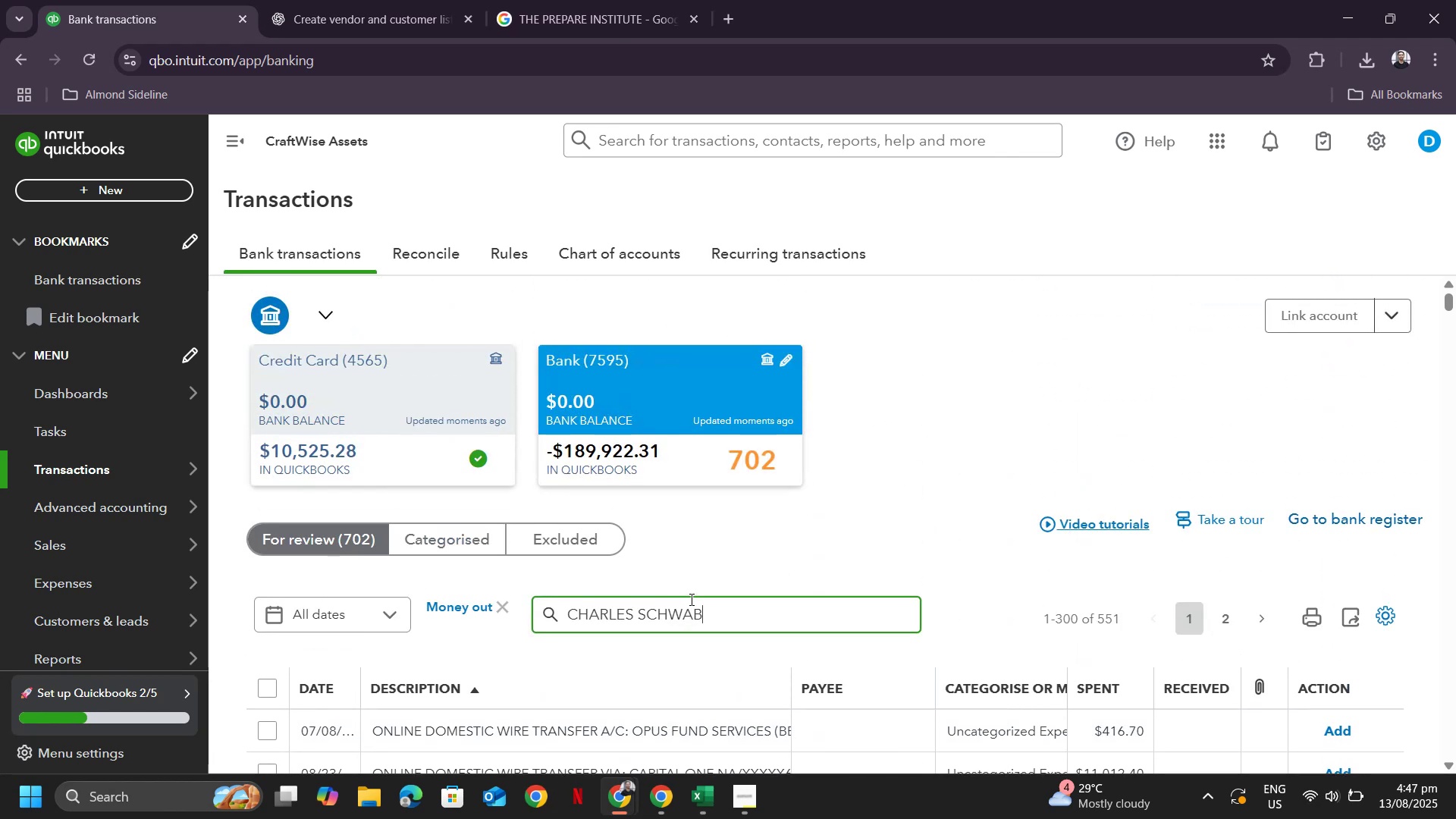 
key(Enter)
 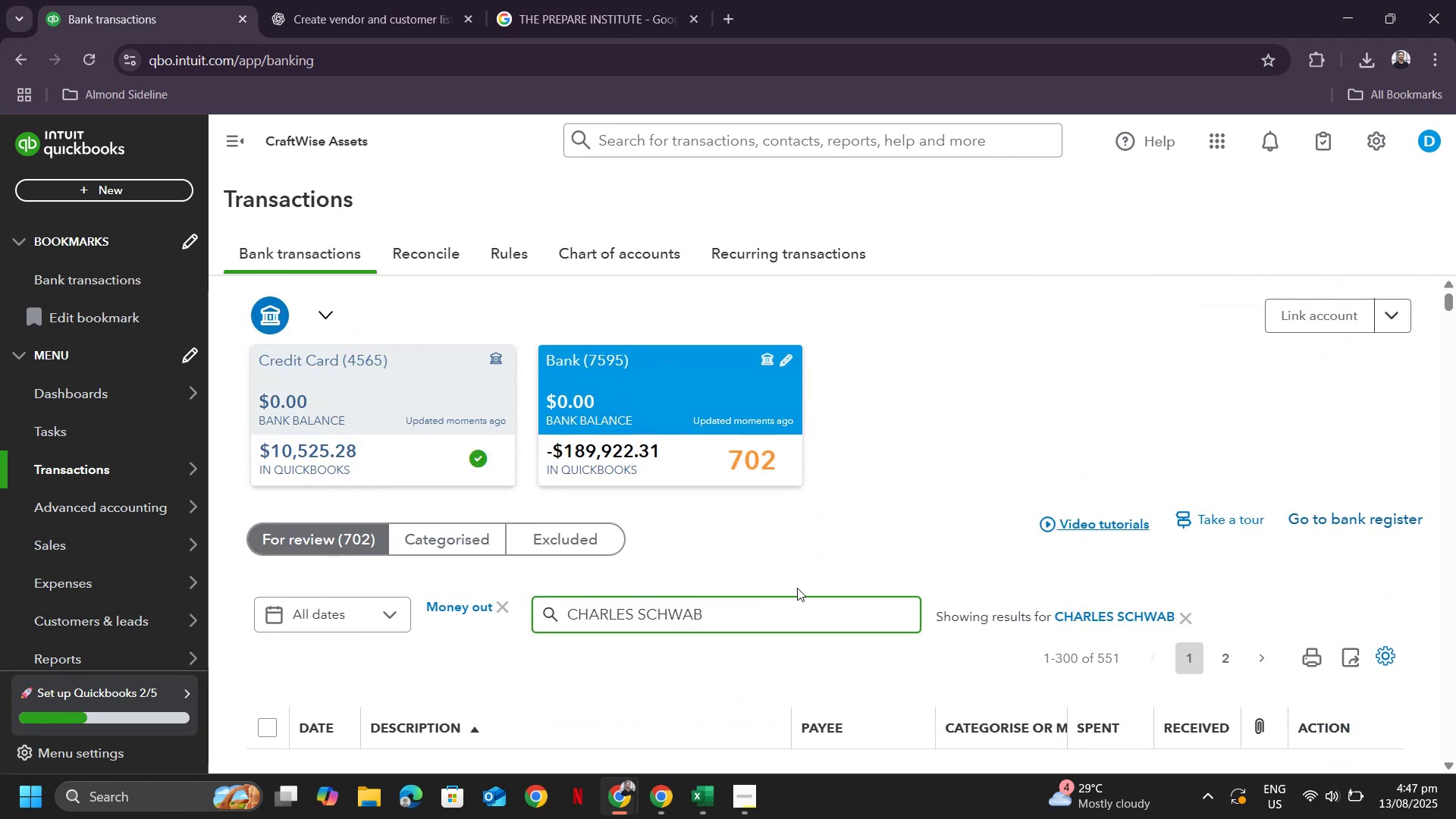 
scroll: coordinate [943, 598], scroll_direction: down, amount: 5.0
 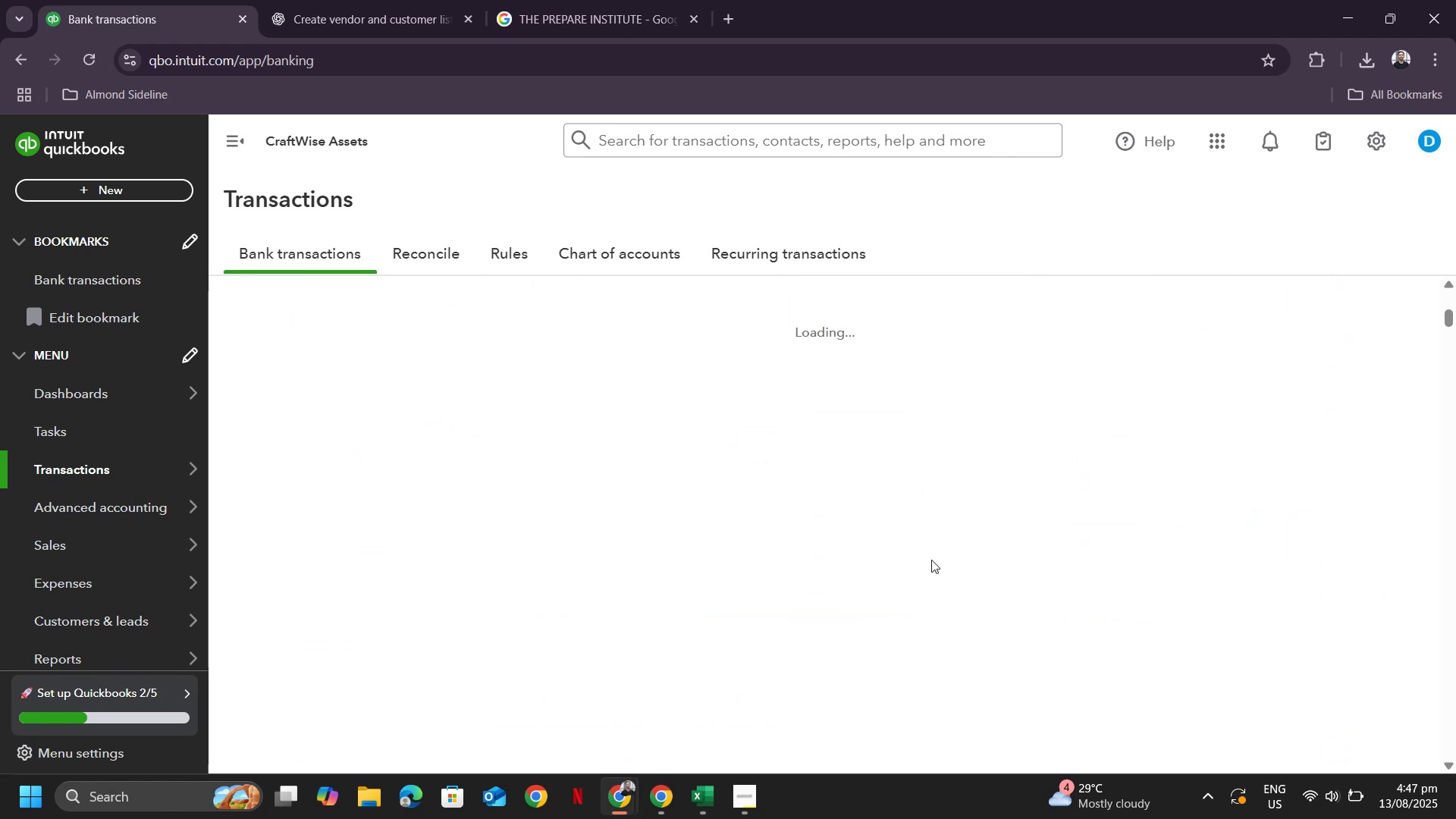 
scroll: coordinate [798, 435], scroll_direction: up, amount: 4.0
 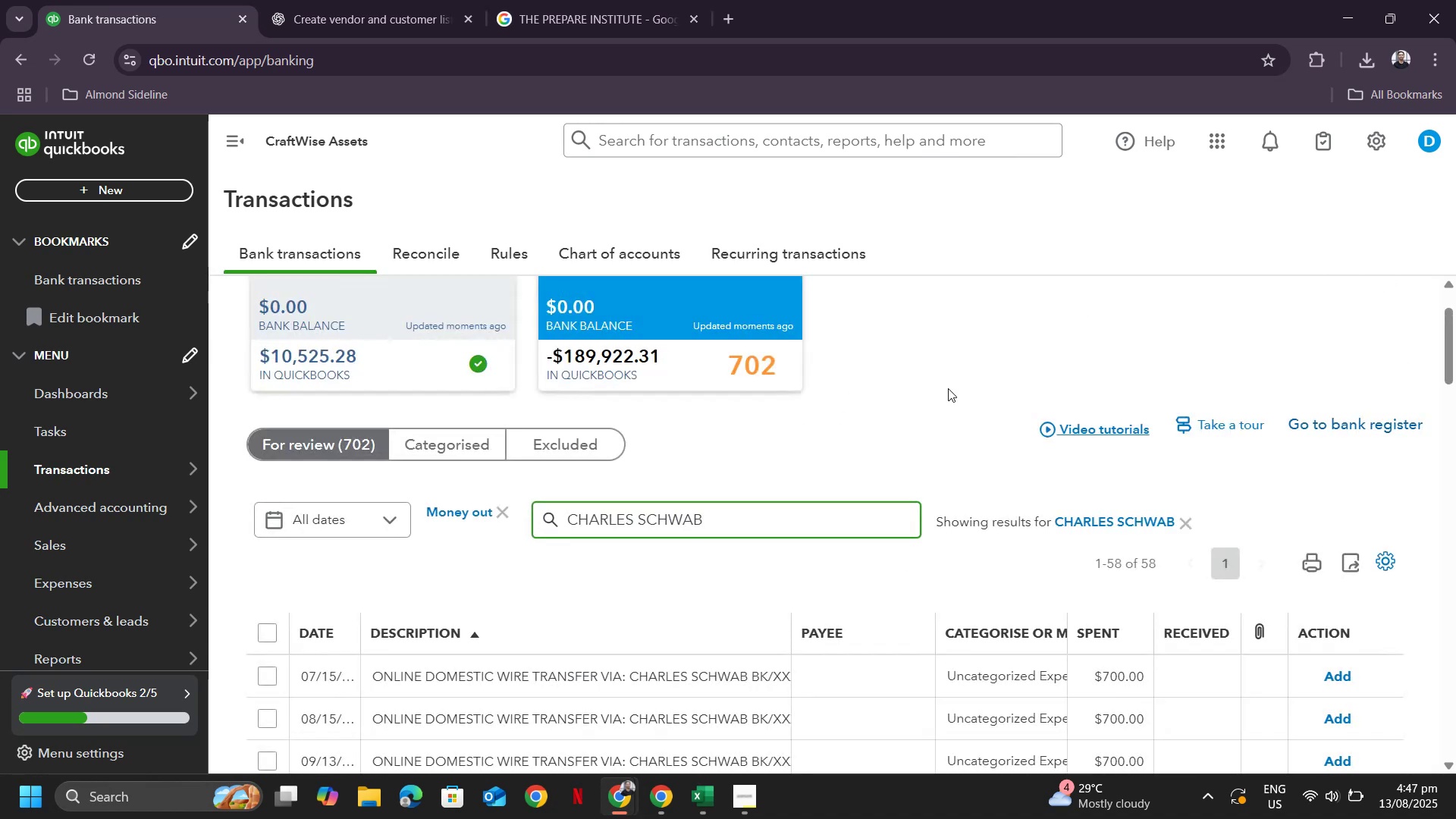 
scroll: coordinate [882, 443], scroll_direction: down, amount: 12.0
 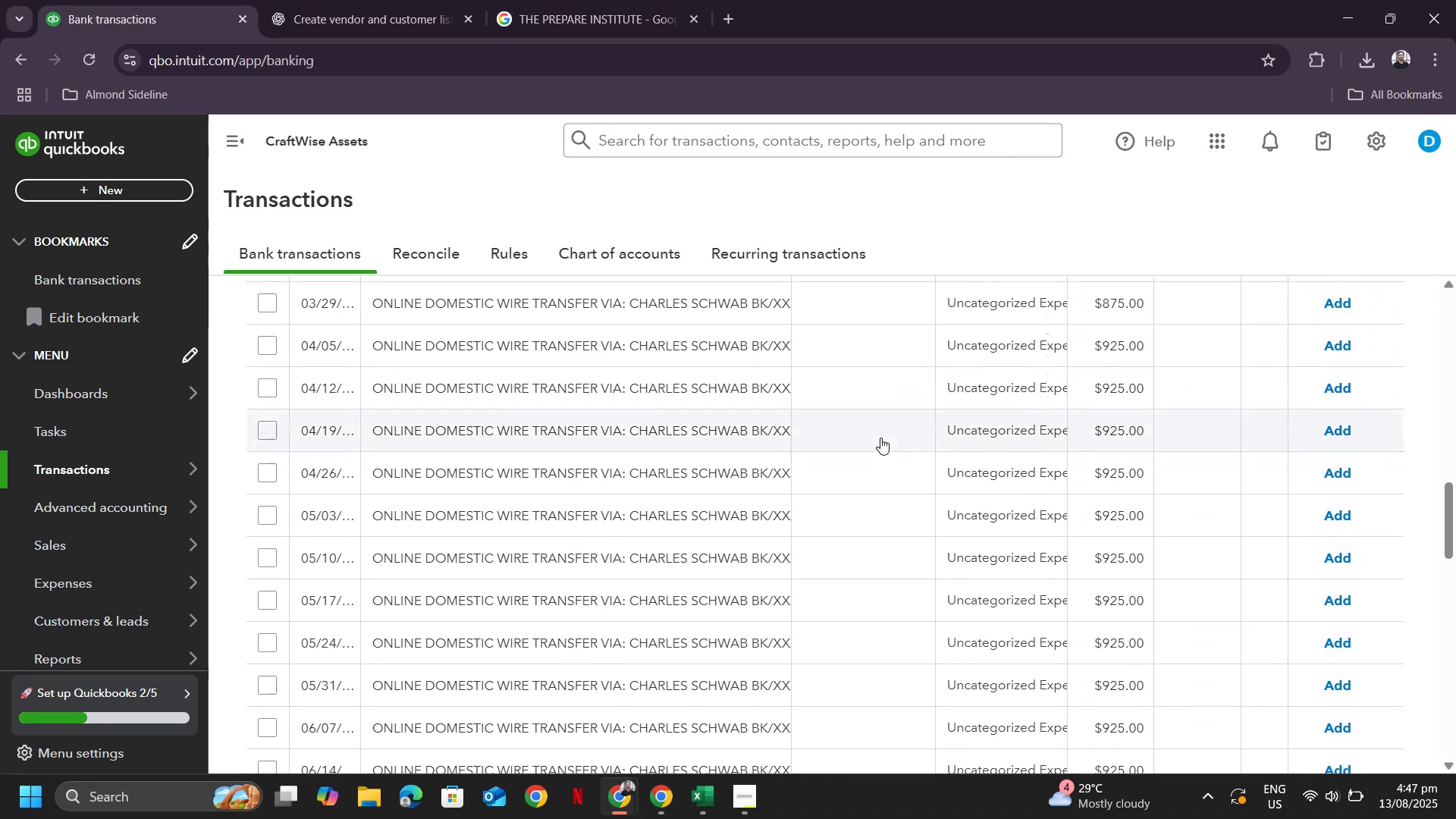 
scroll: coordinate [601, 494], scroll_direction: up, amount: 4.0
 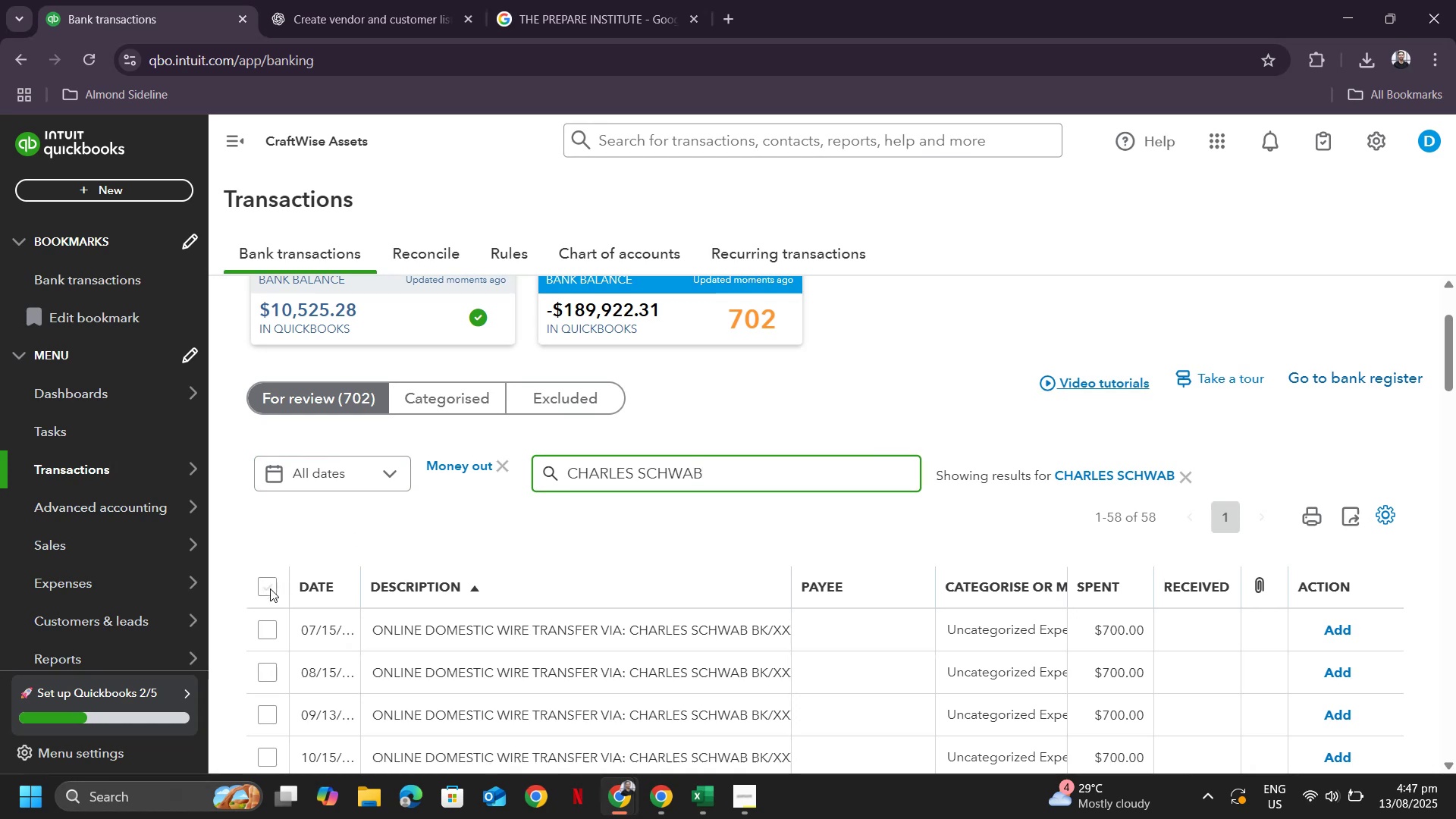 
left_click([268, 589])
 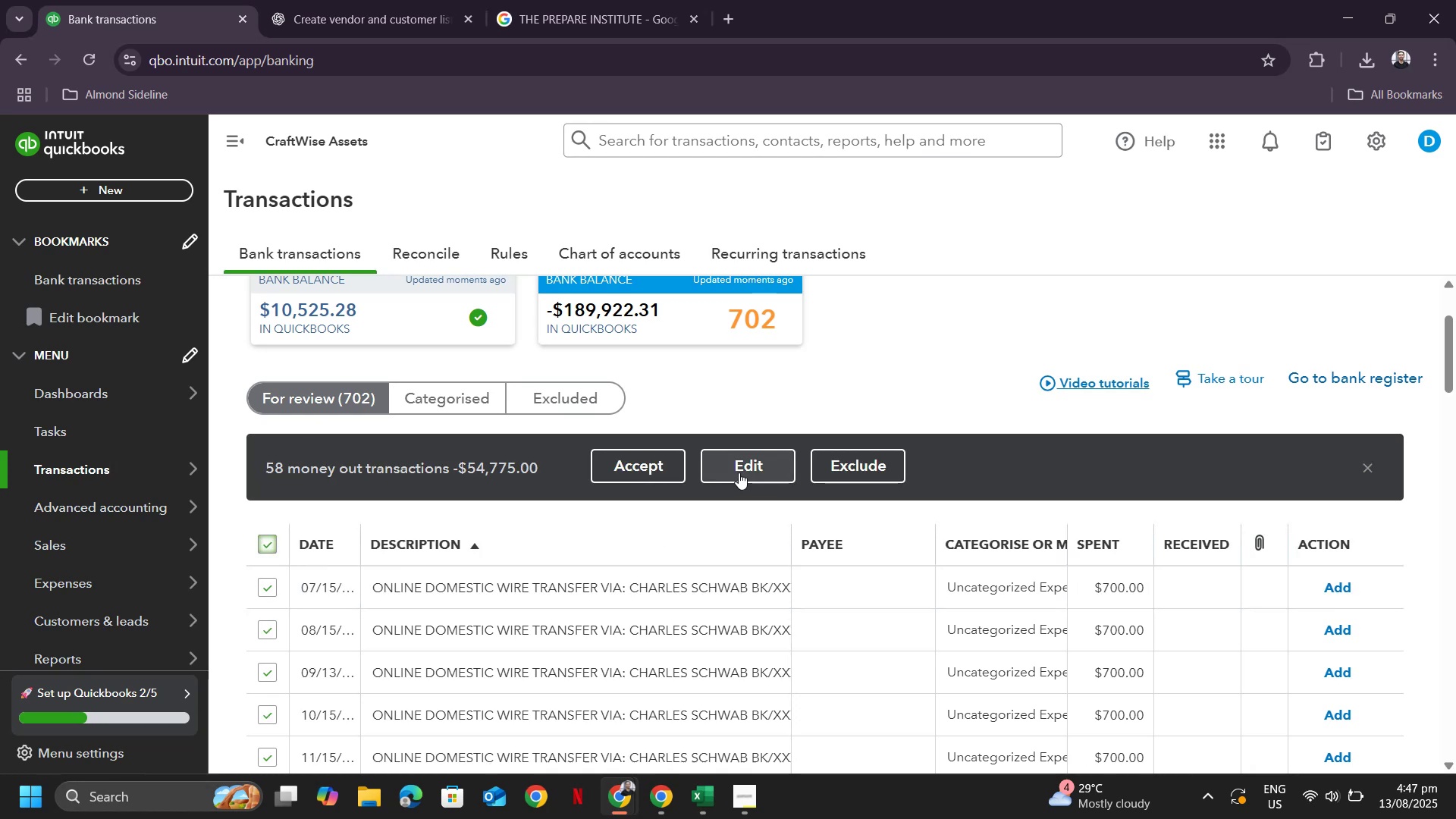 
left_click([739, 472])
 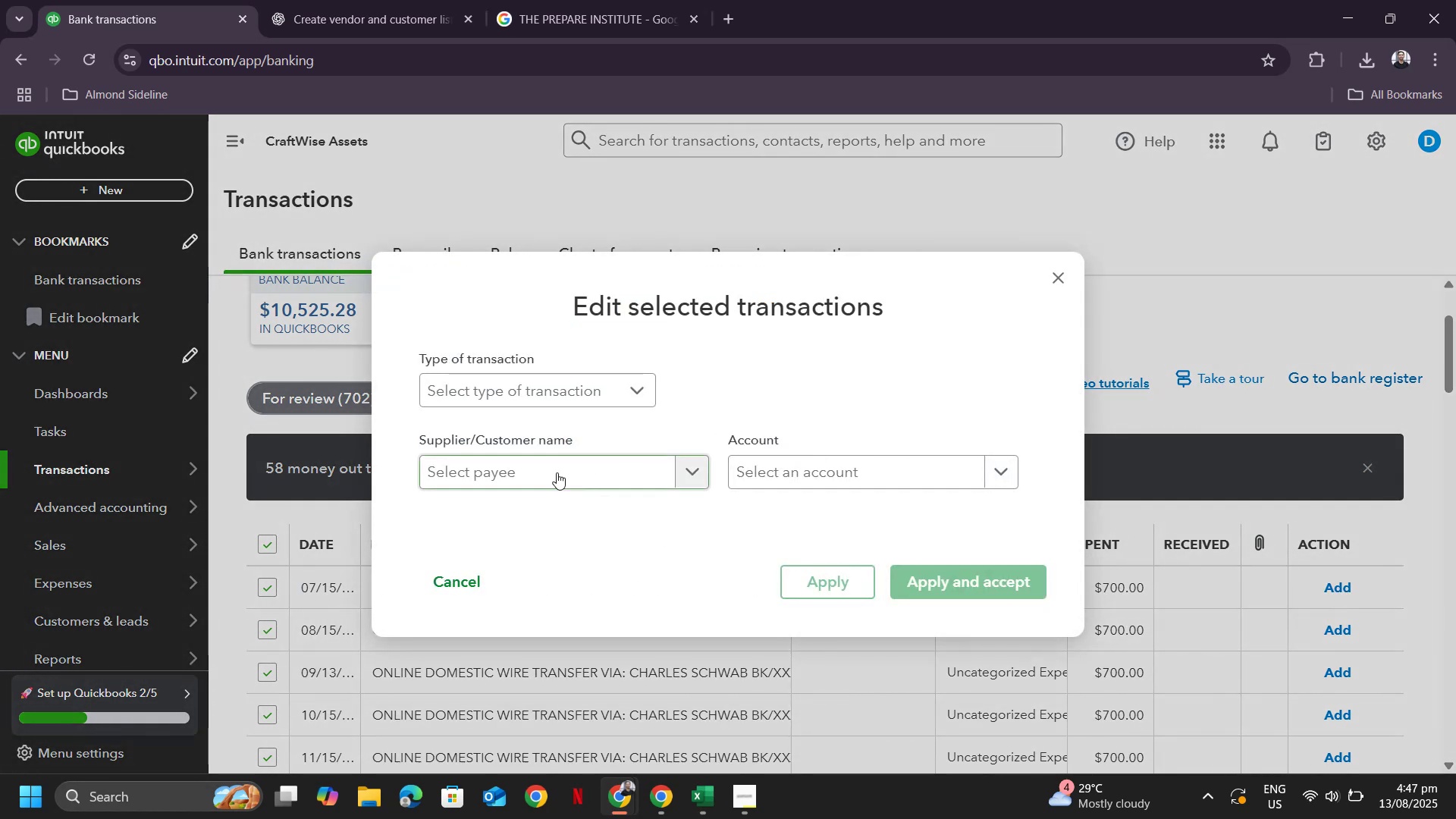 
left_click([535, 472])
 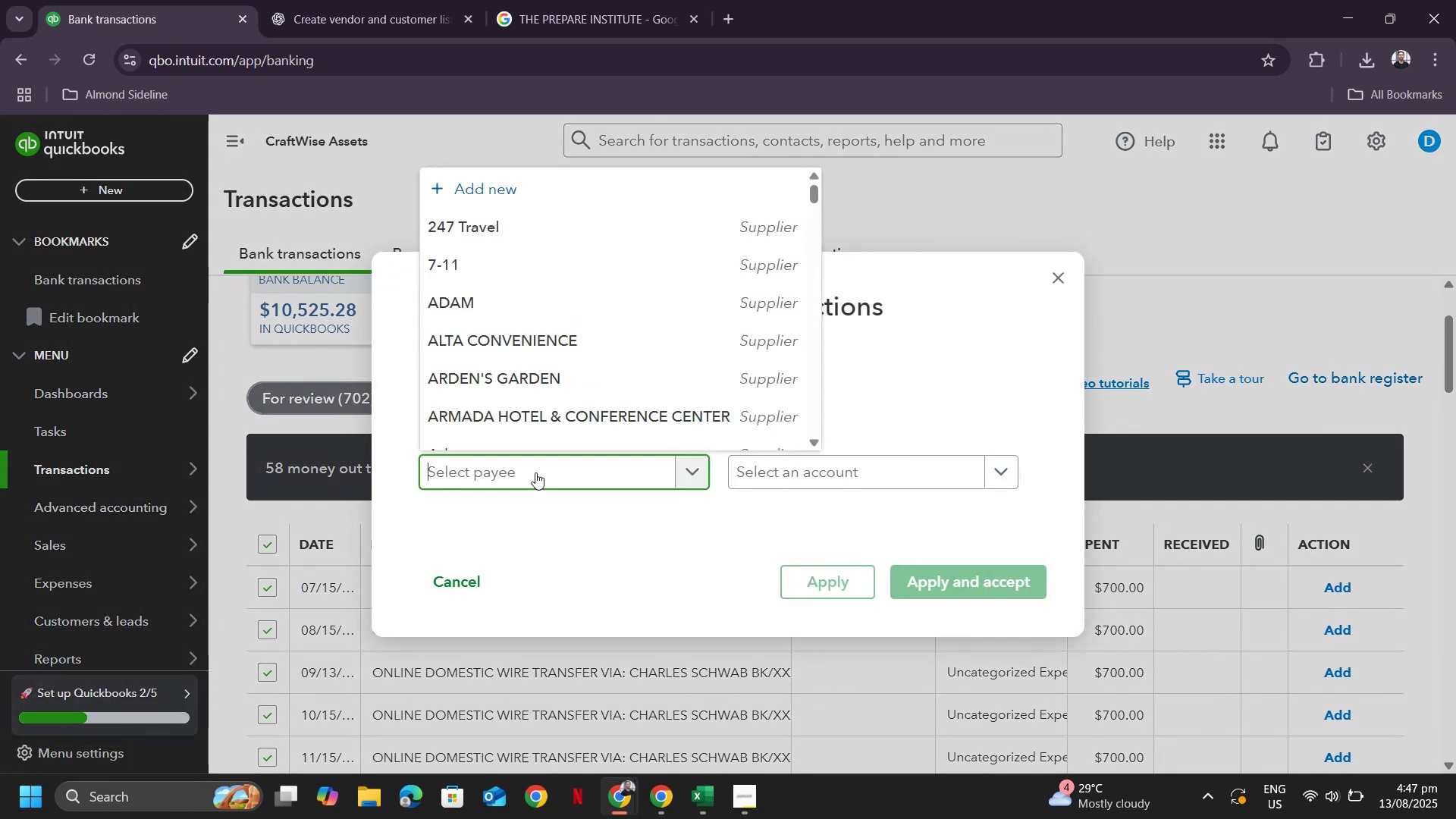 
key(Control+ControlLeft)
 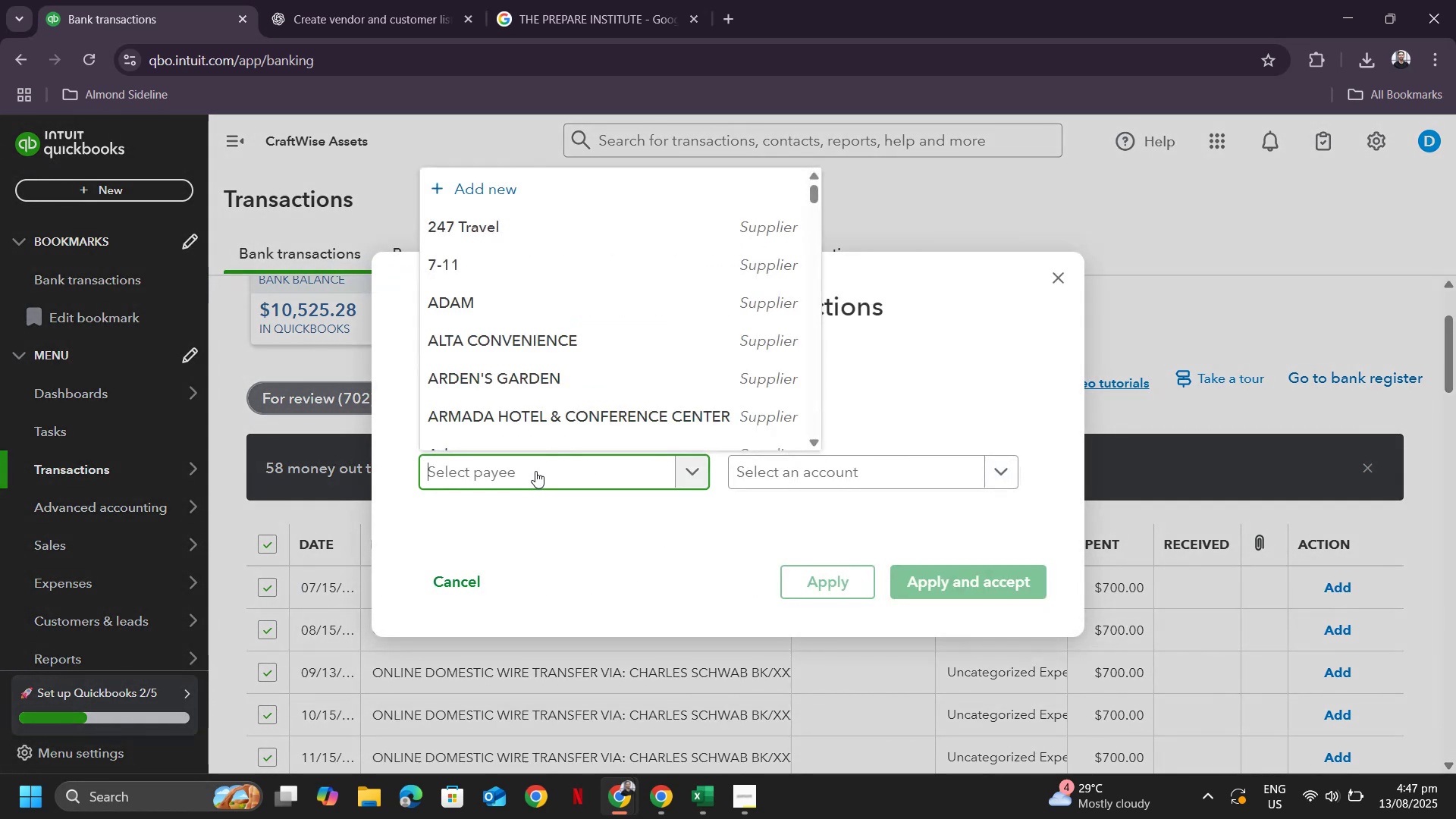 
key(Control+V)
 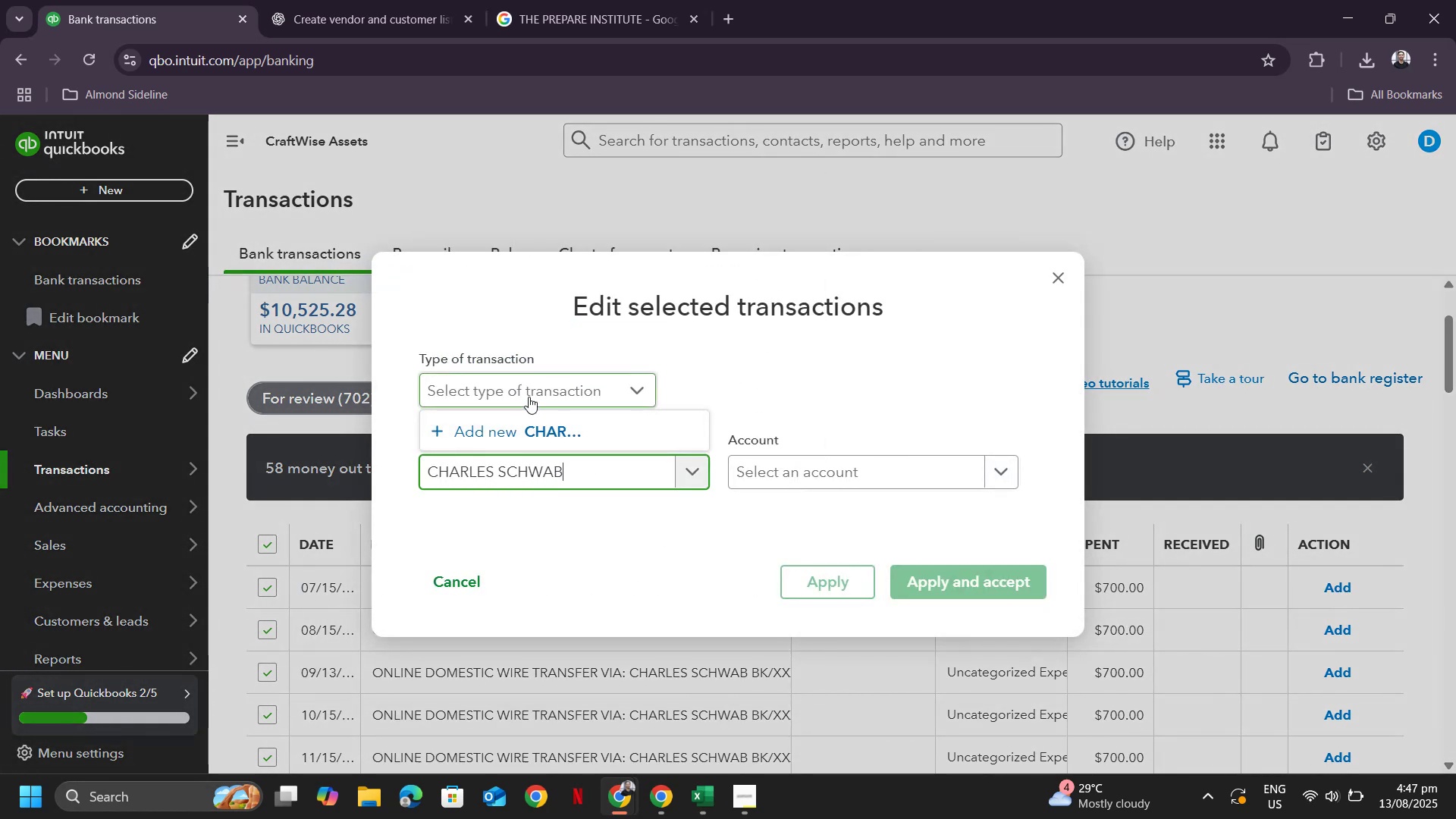 
left_click([566, 431])
 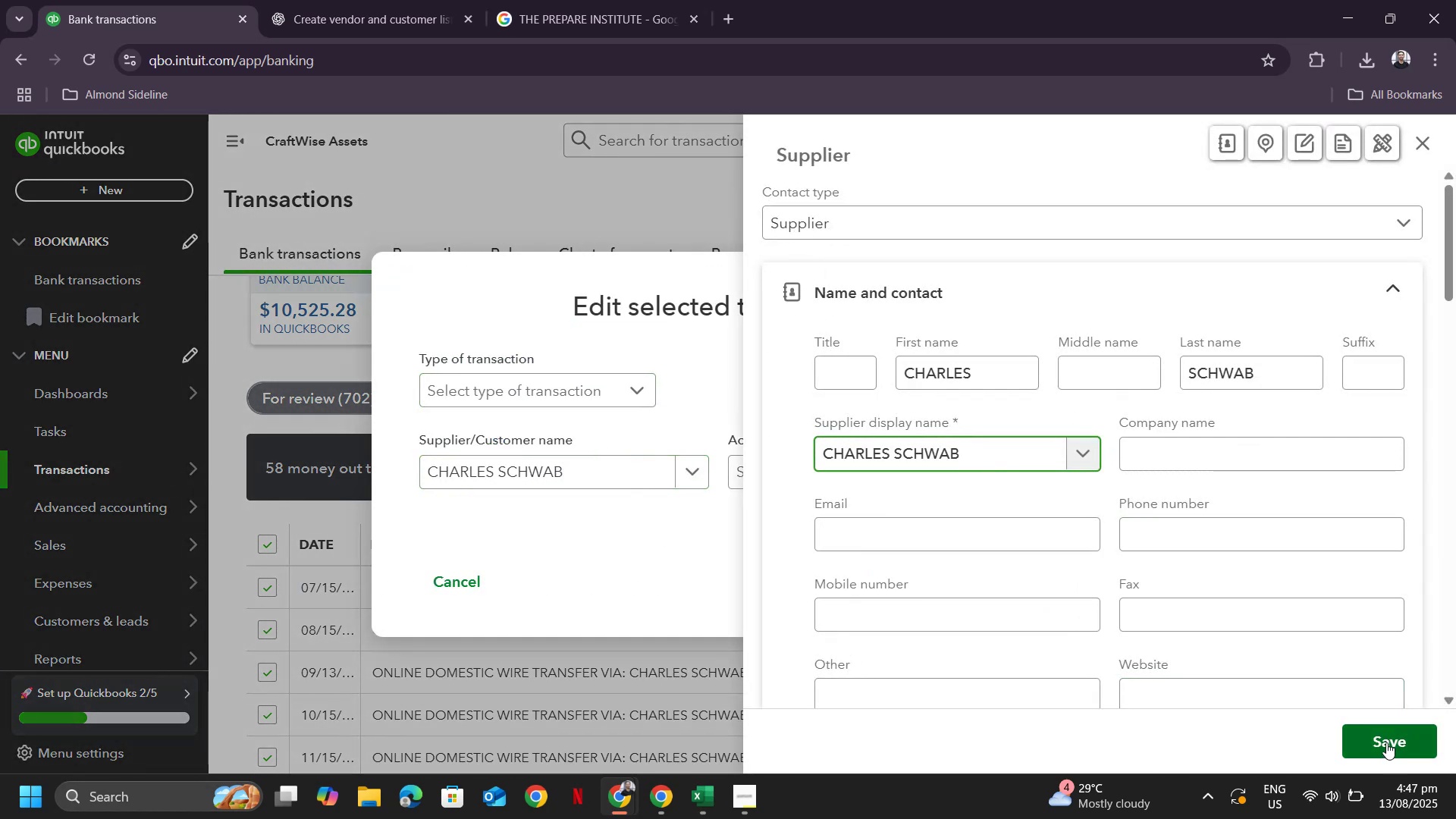 
left_click([1376, 742])
 